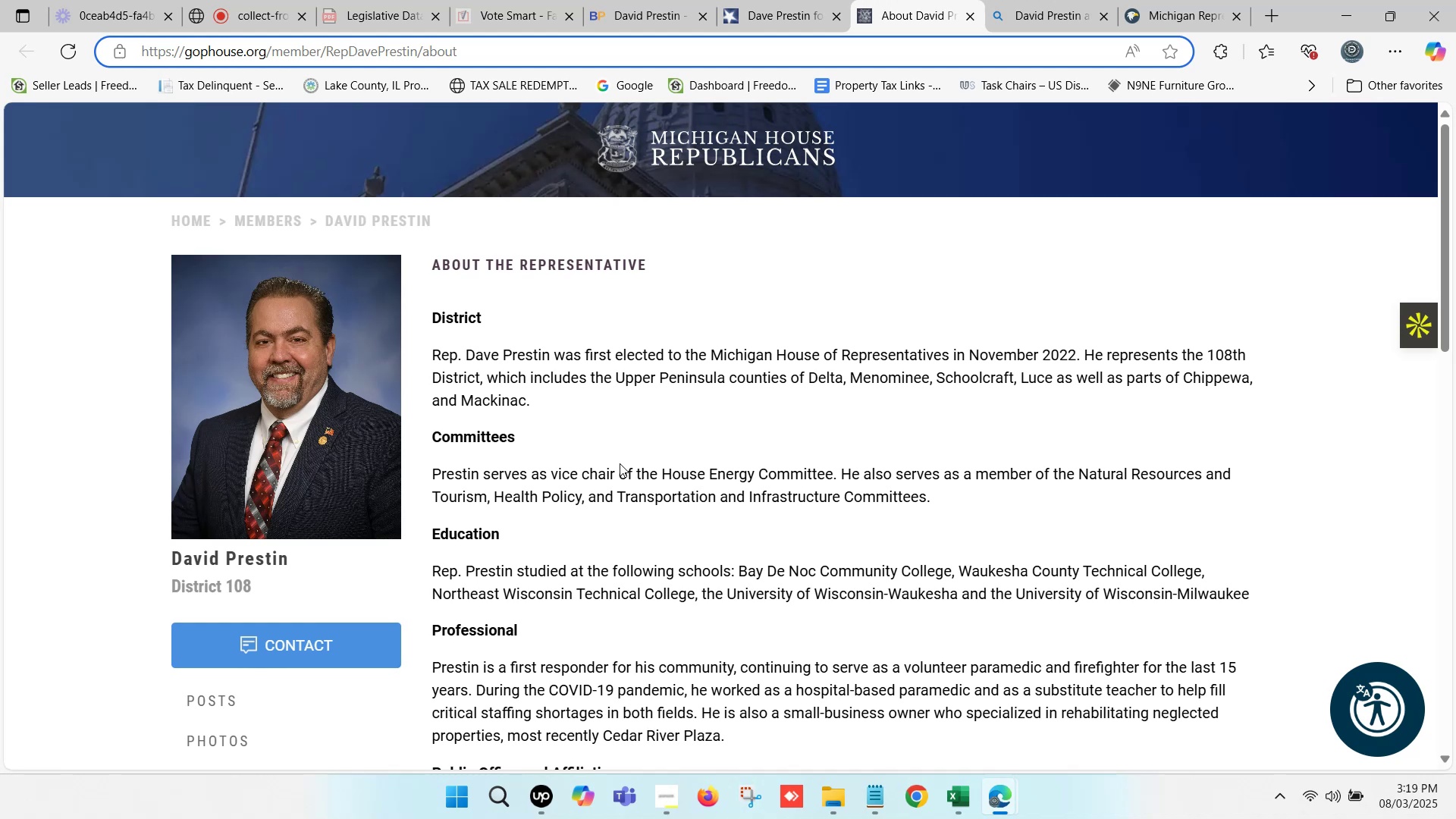 
wait(24.47)
 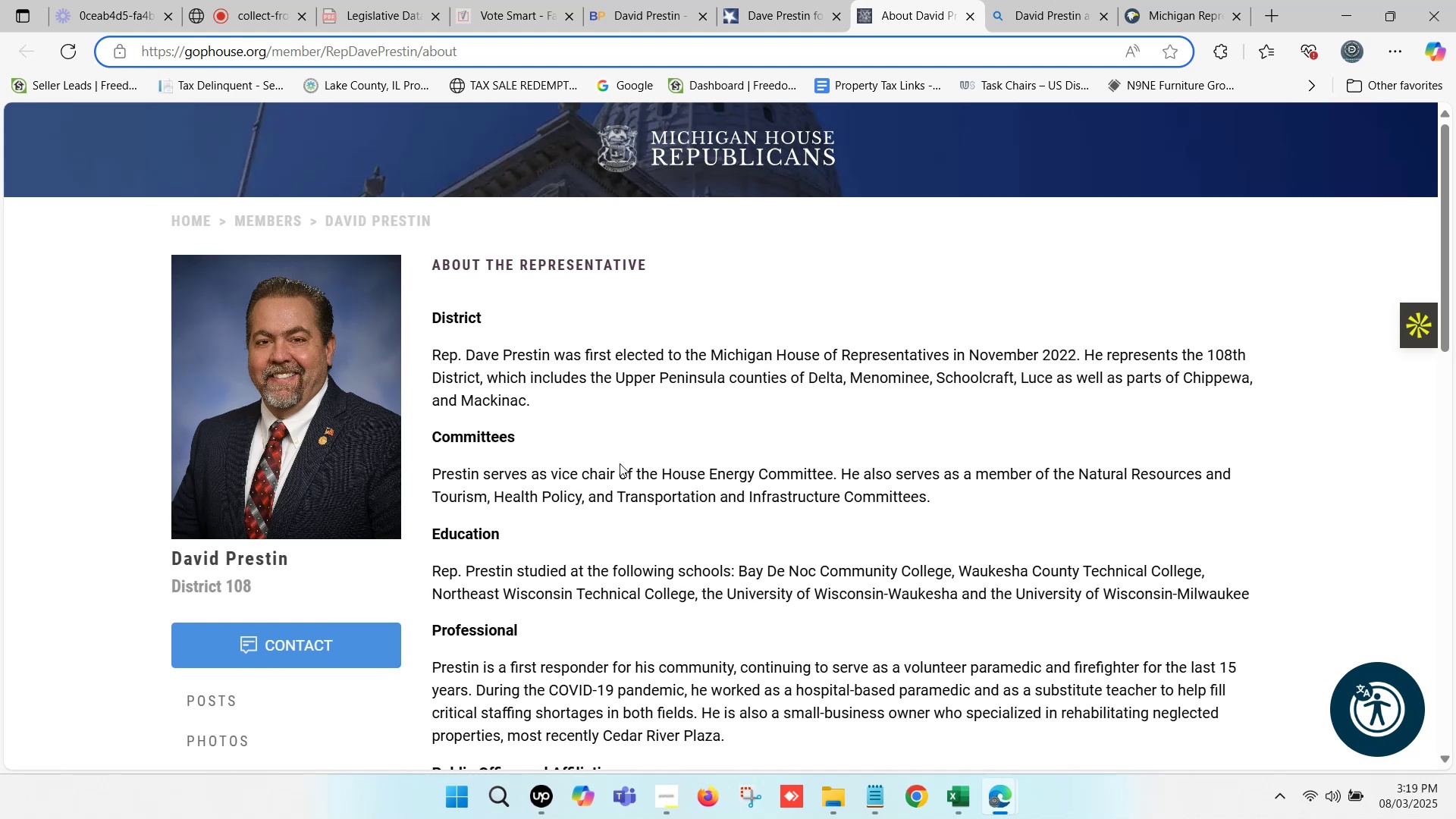 
left_click([708, 362])
 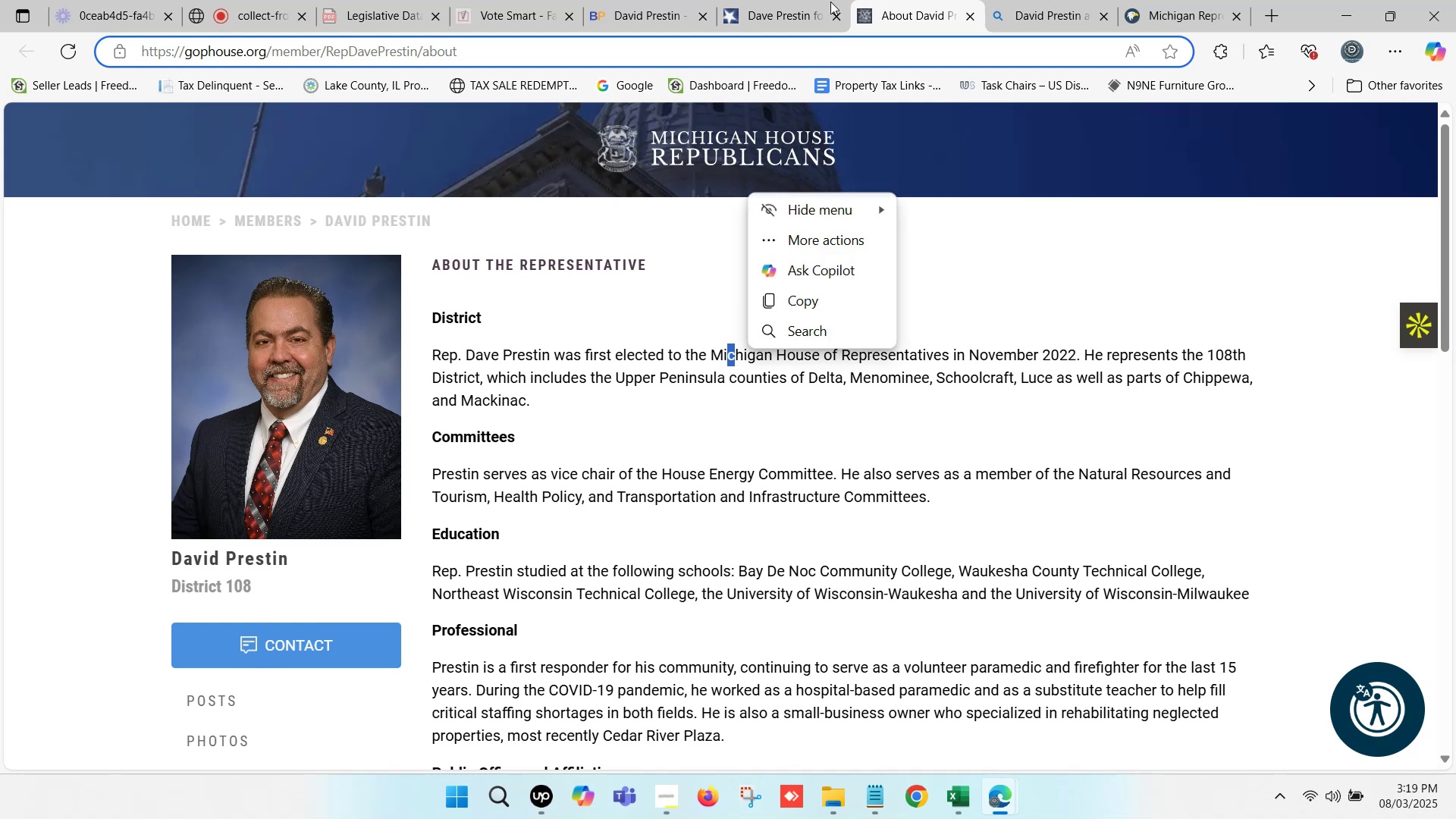 
wait(5.64)
 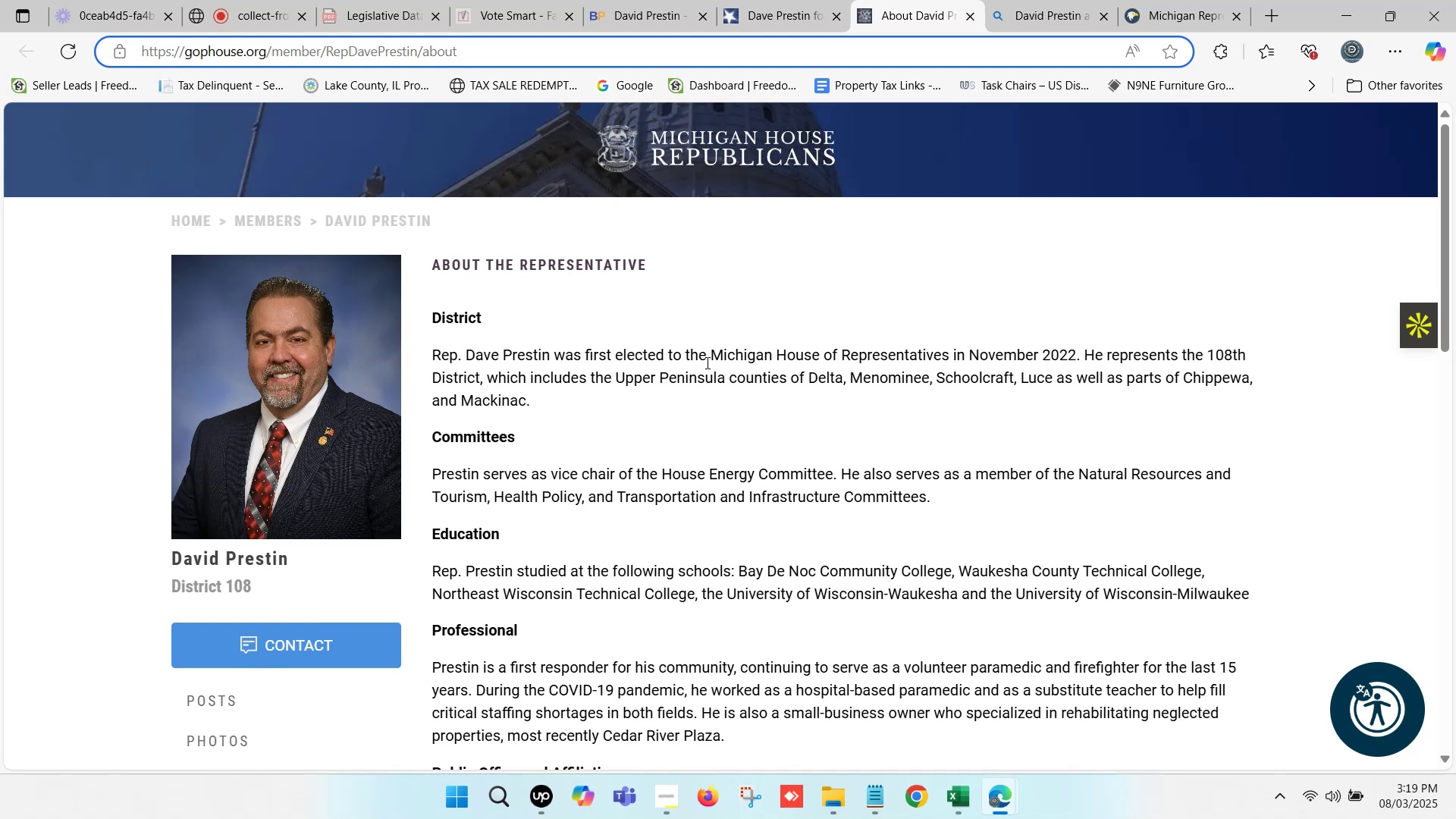 
left_click([595, 0])
 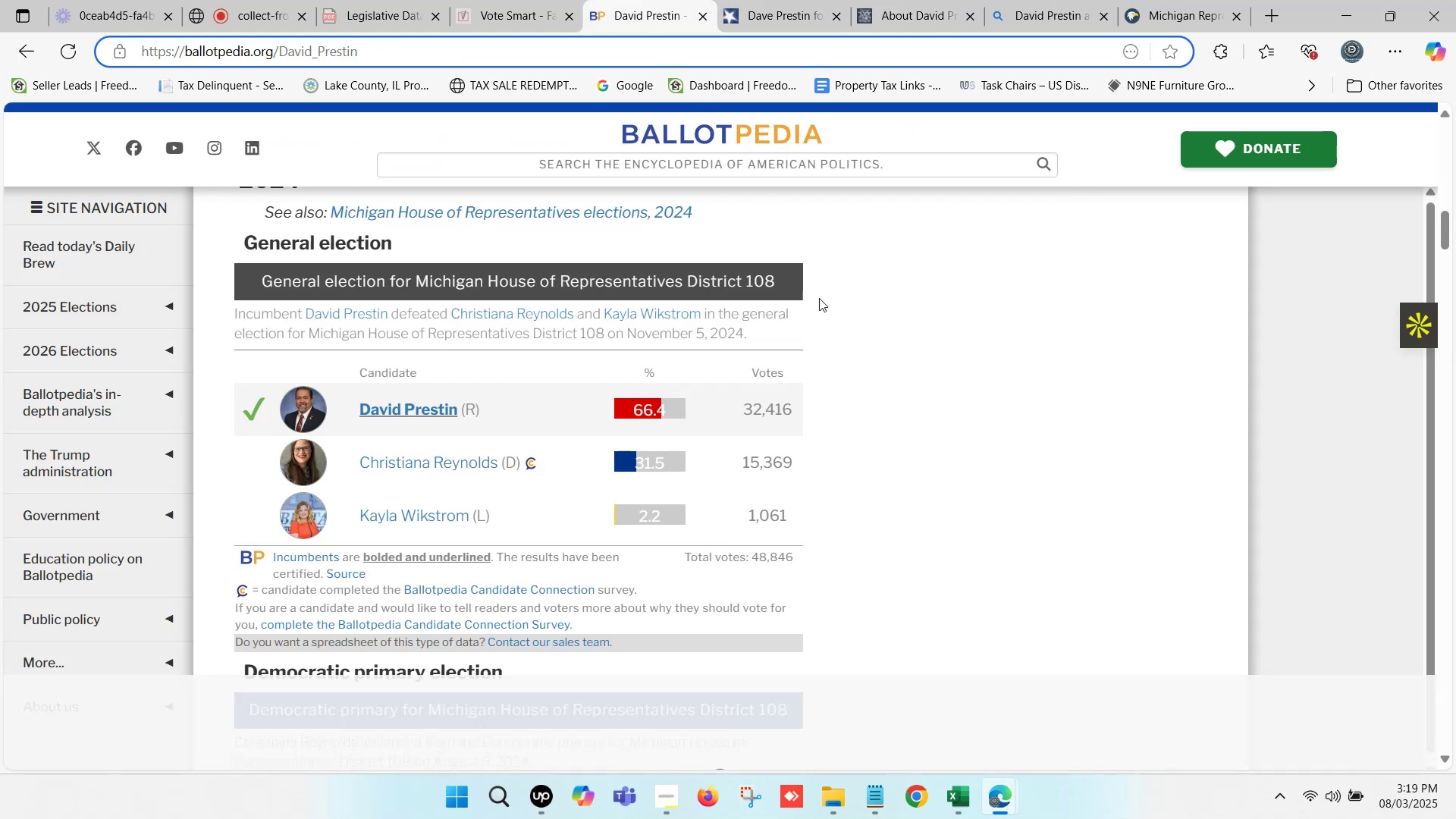 
scroll: coordinate [836, 323], scroll_direction: up, amount: 3.0
 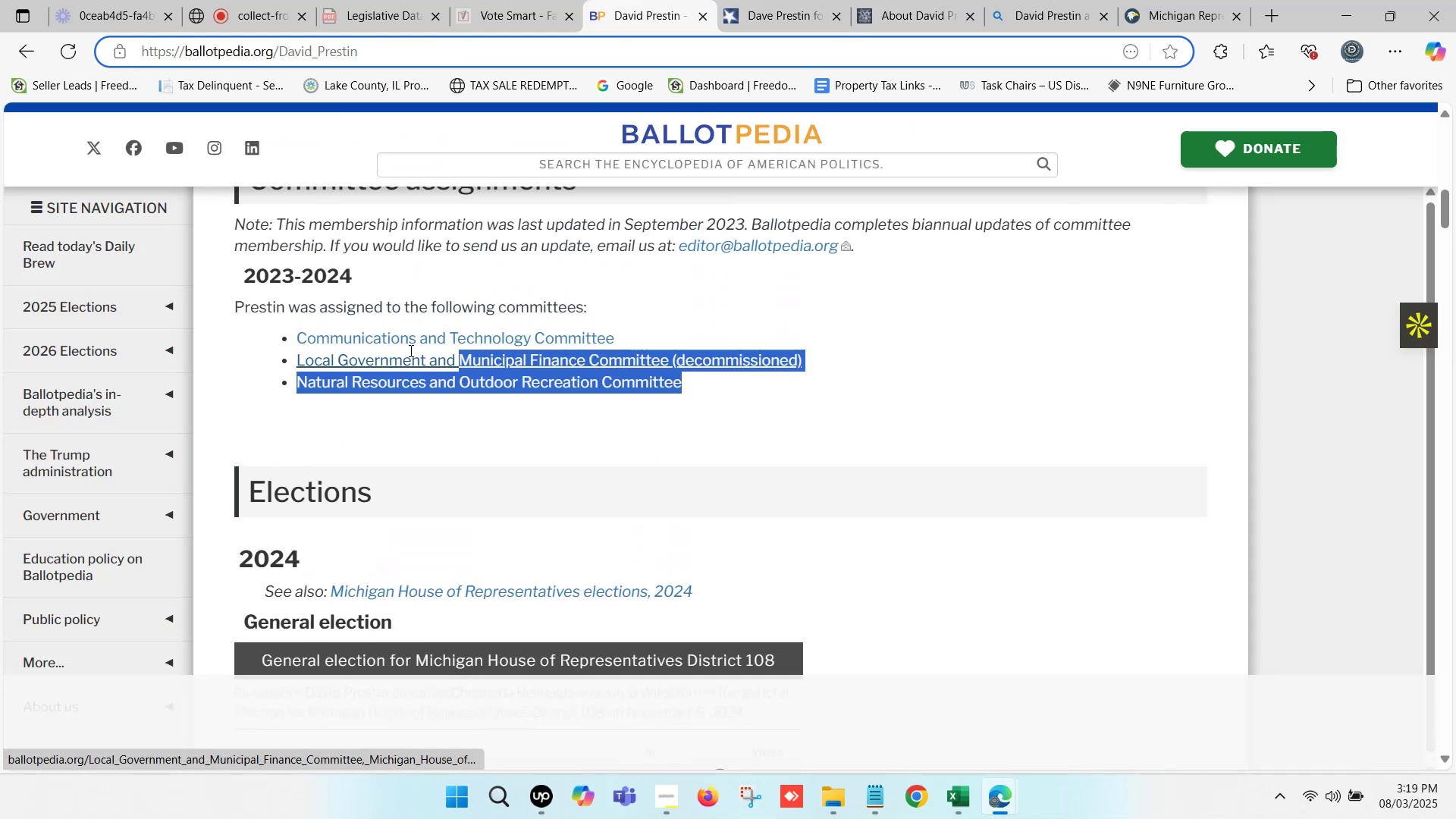 
wait(5.02)
 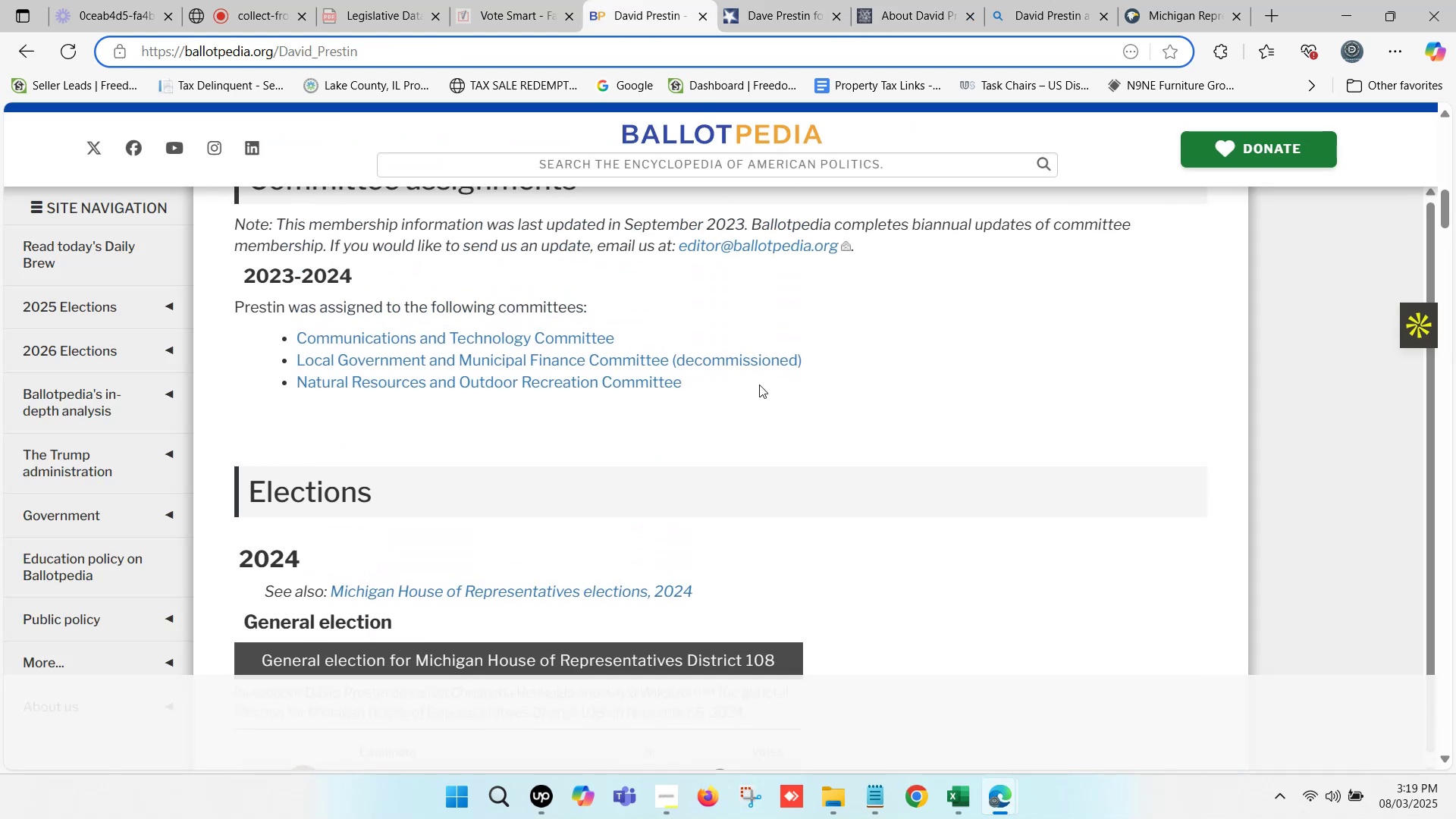 
key(Control+C)
 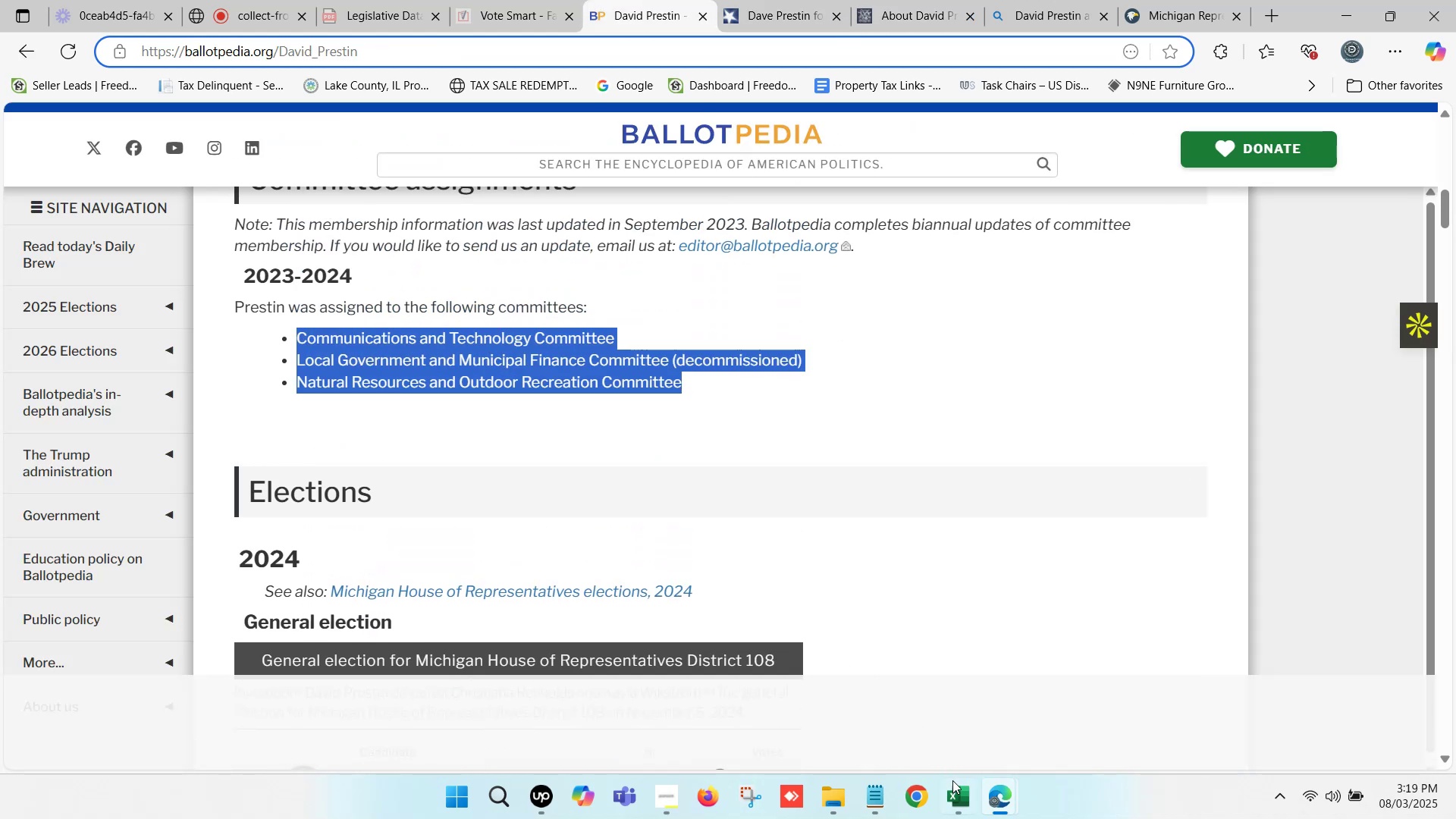 
left_click([957, 790])
 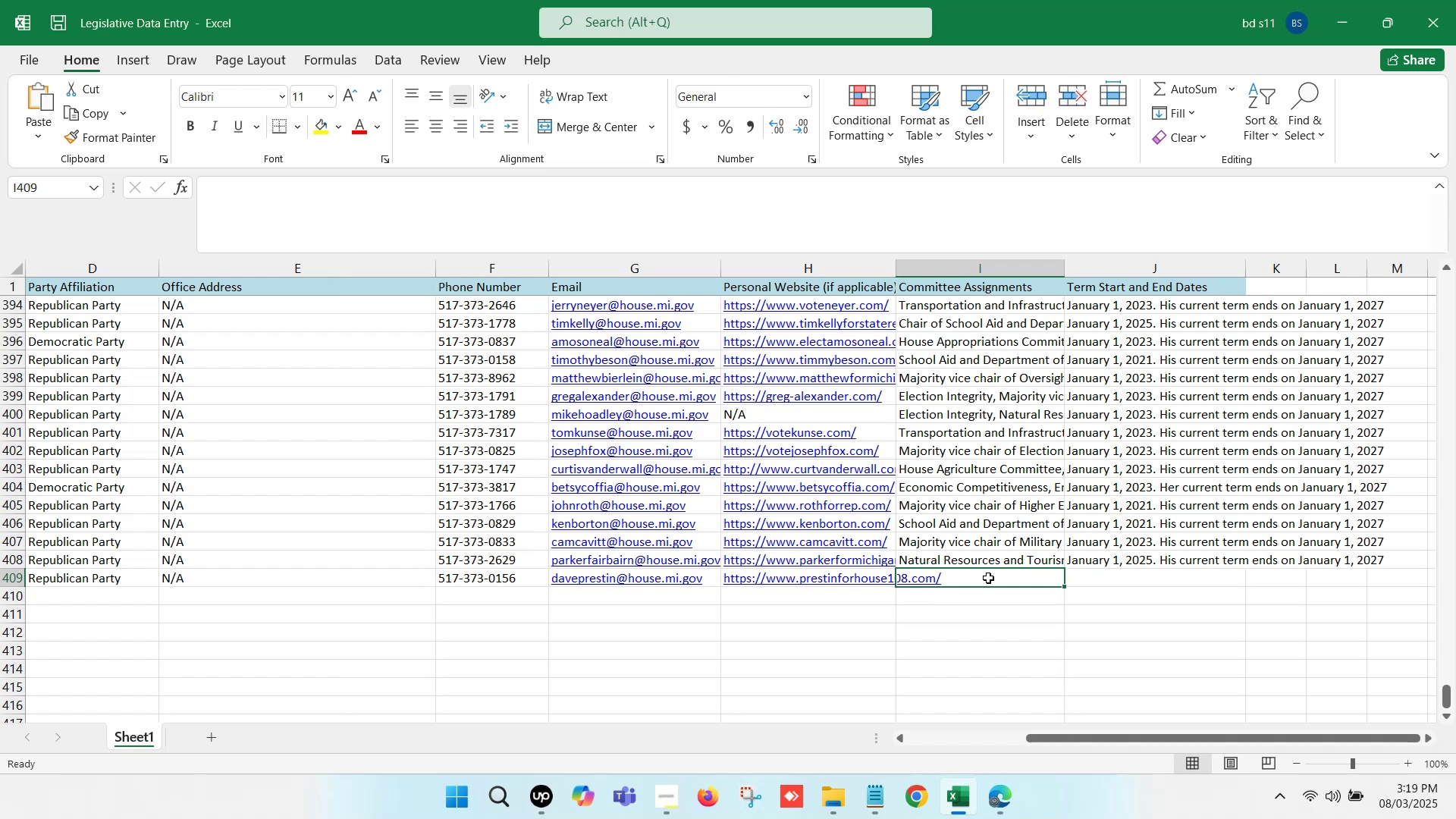 
double_click([987, 578])
 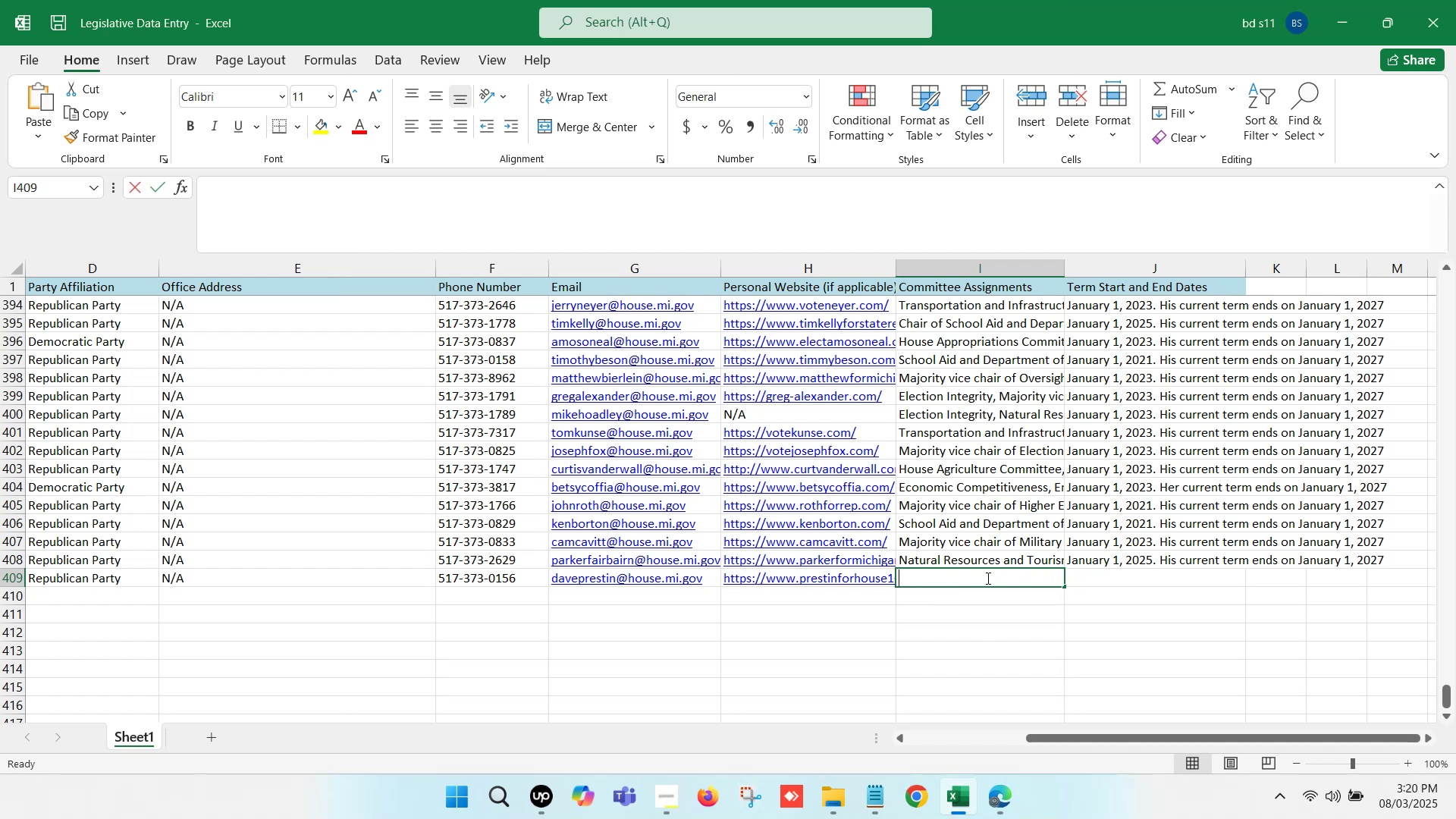 
key(Control+ControlLeft)
 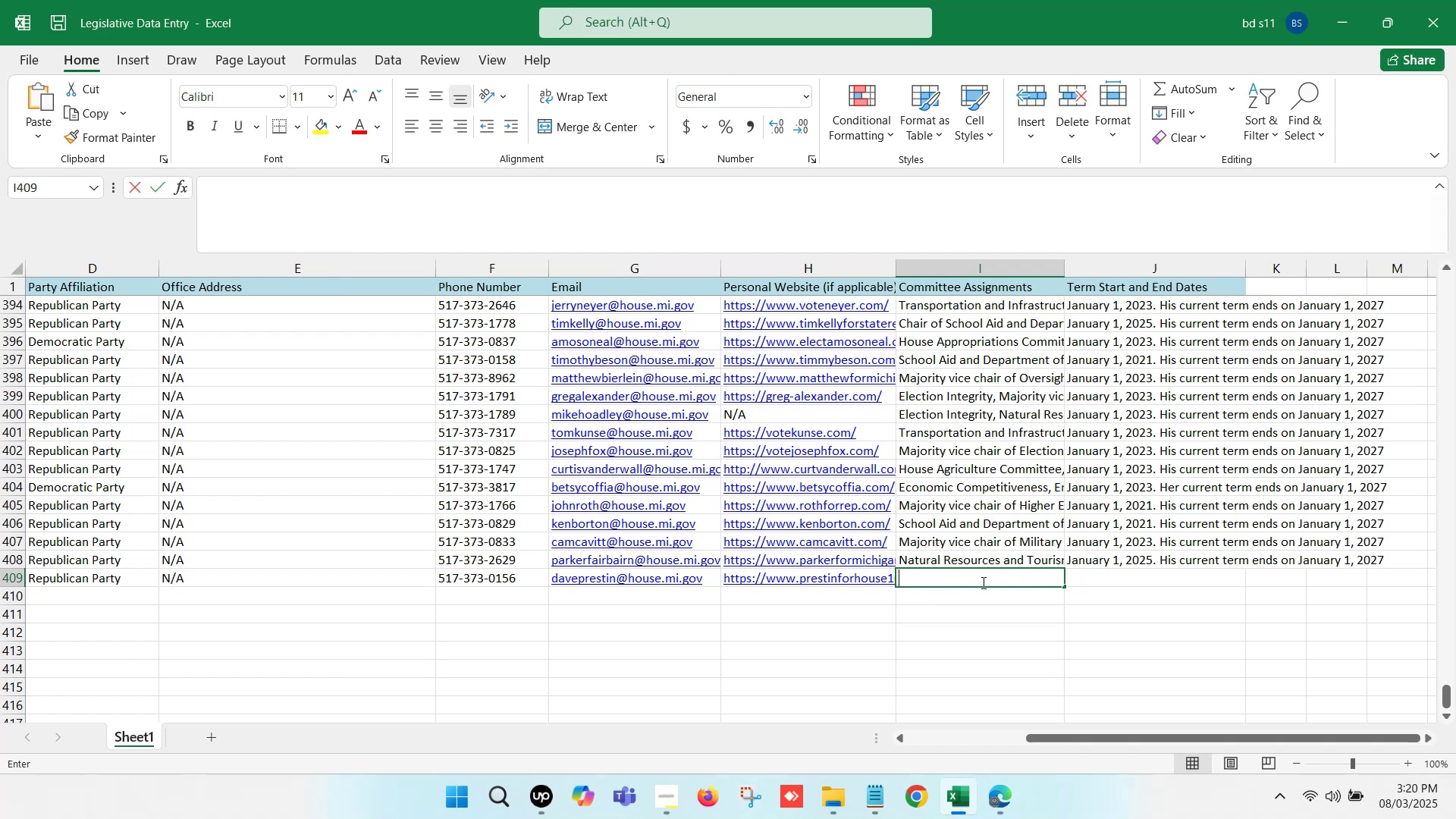 
key(Control+V)
 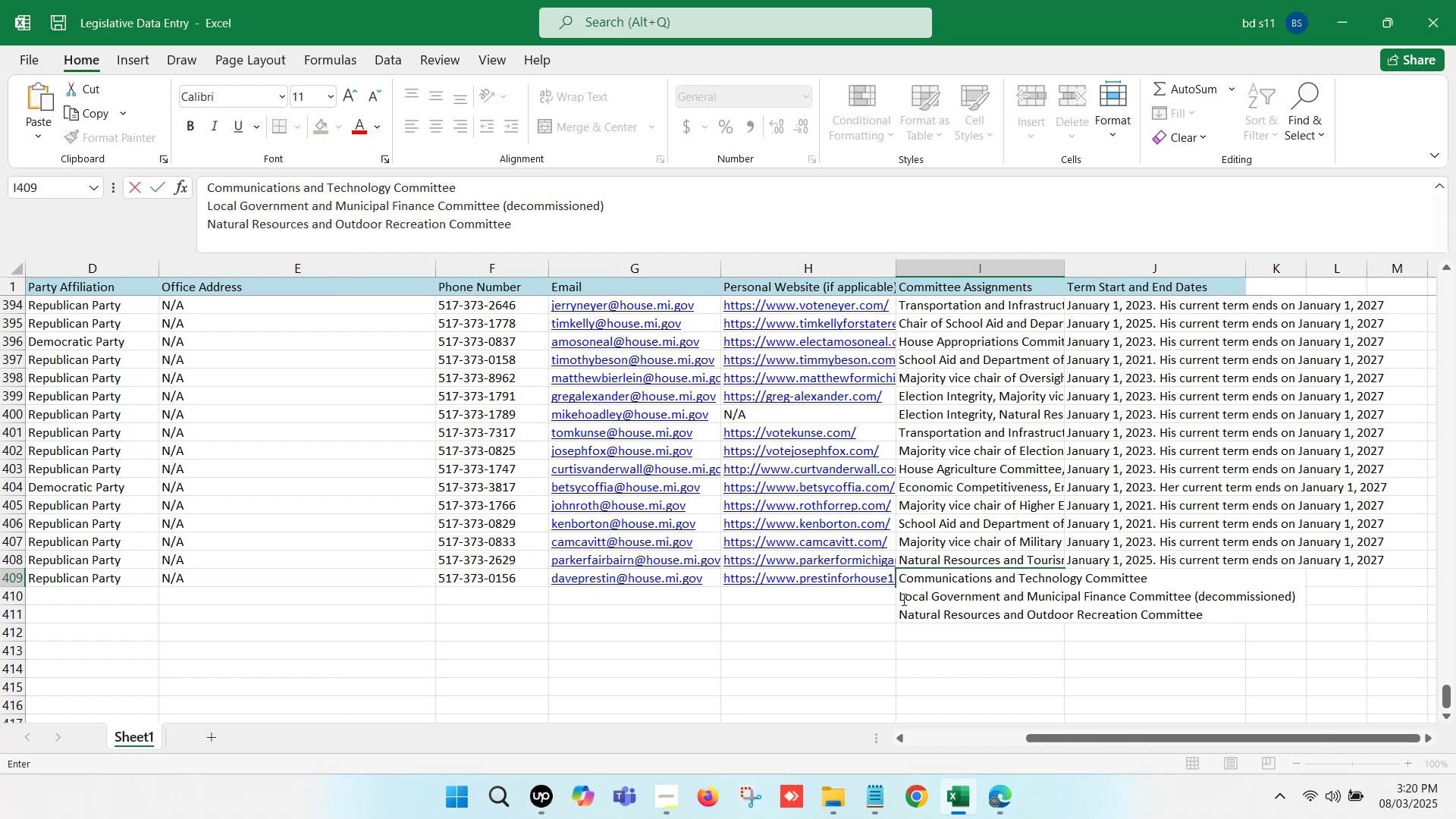 
left_click([895, 596])
 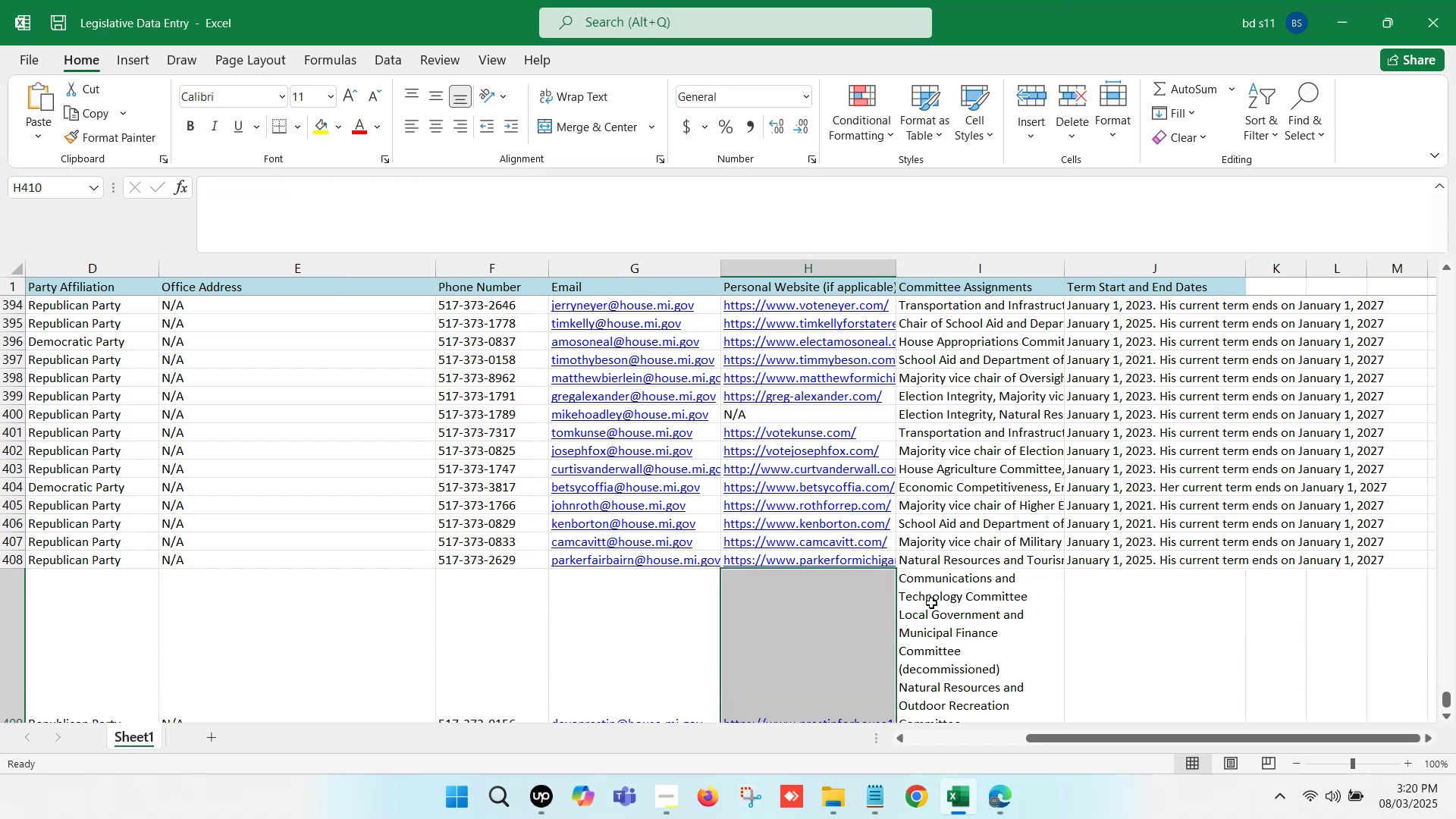 
key(Control+Z)
 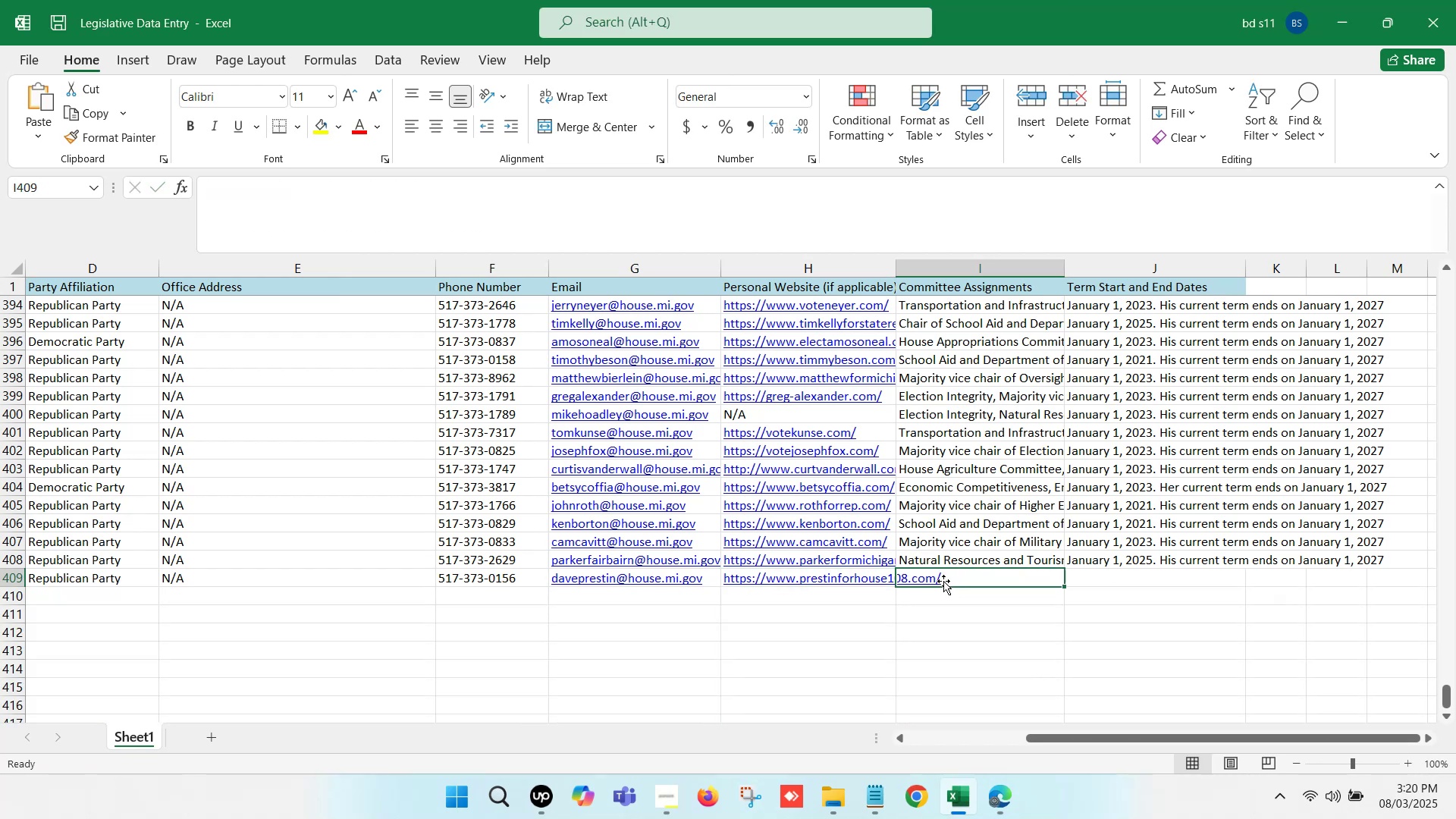 
double_click([943, 581])
 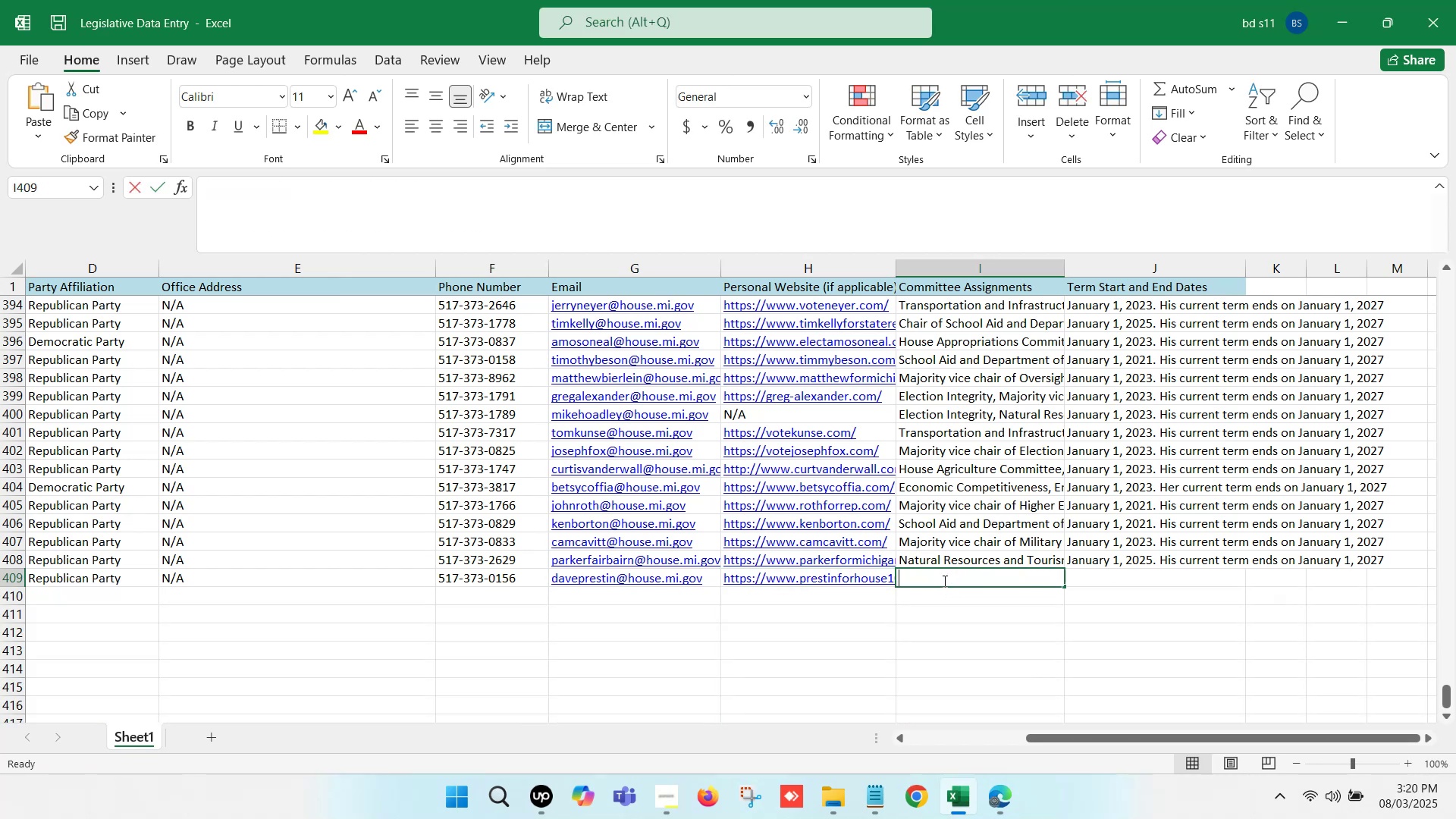 
key(Control+V)
 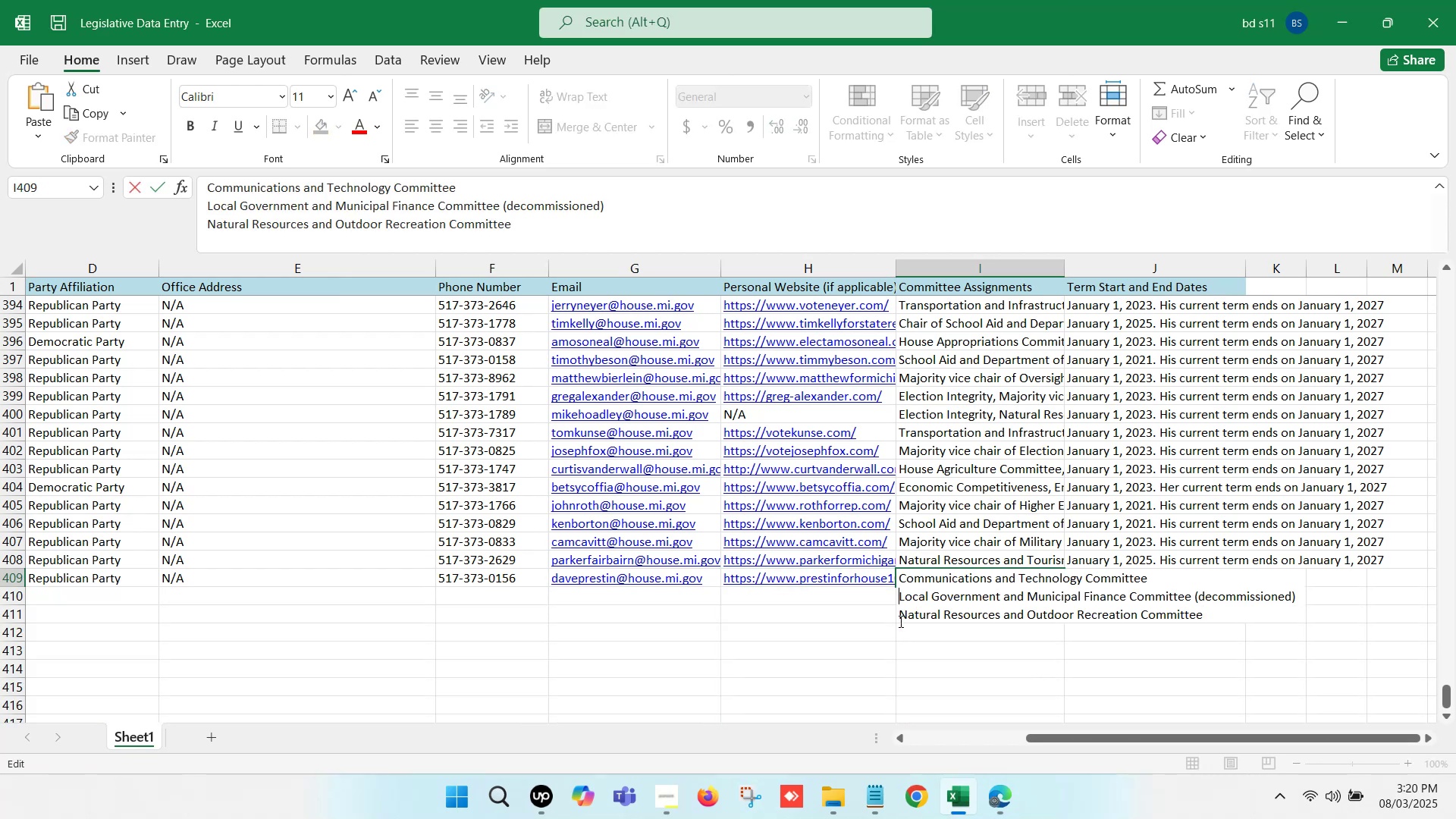 
key(Backspace)
 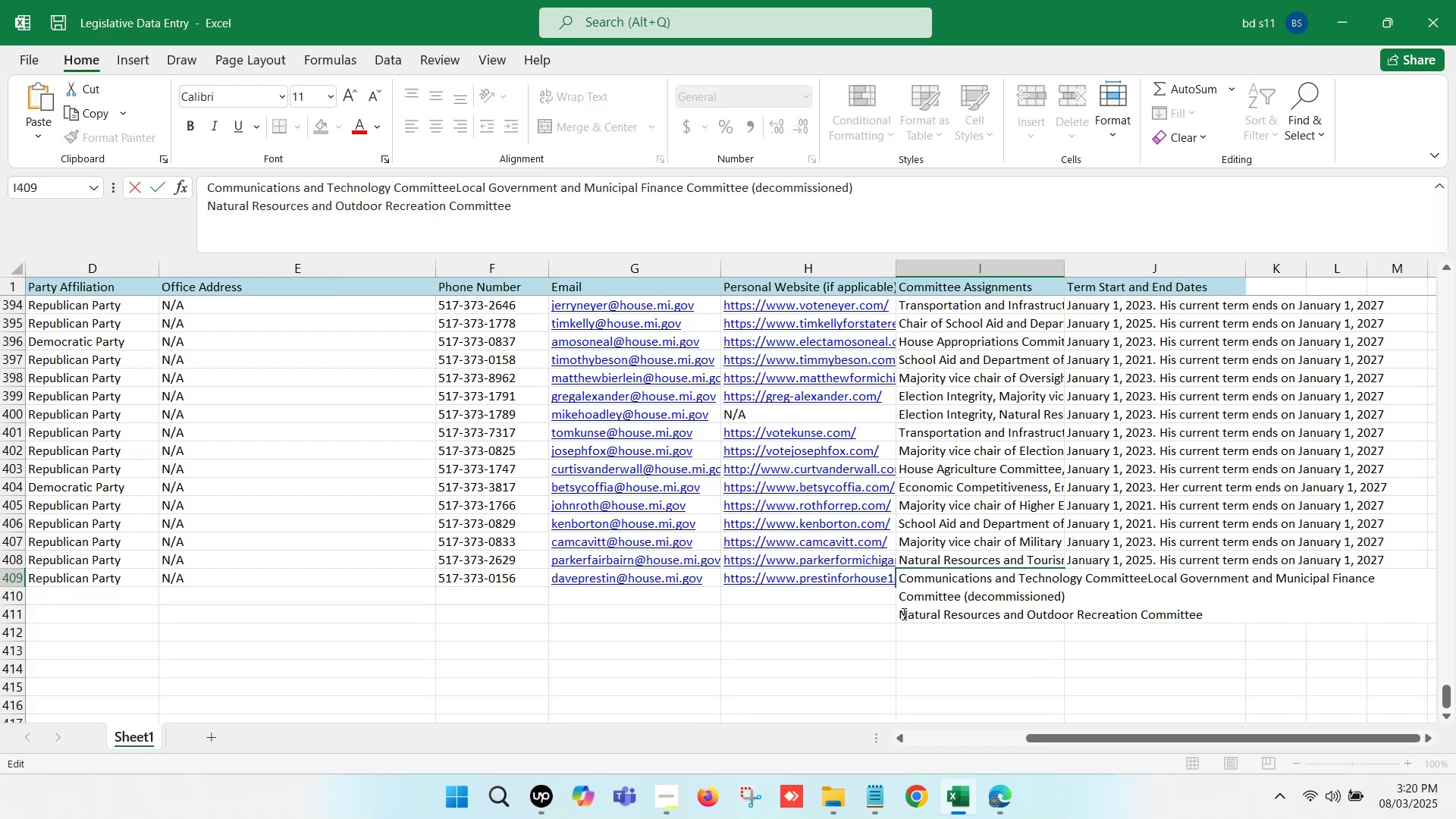 
key(Comma)
 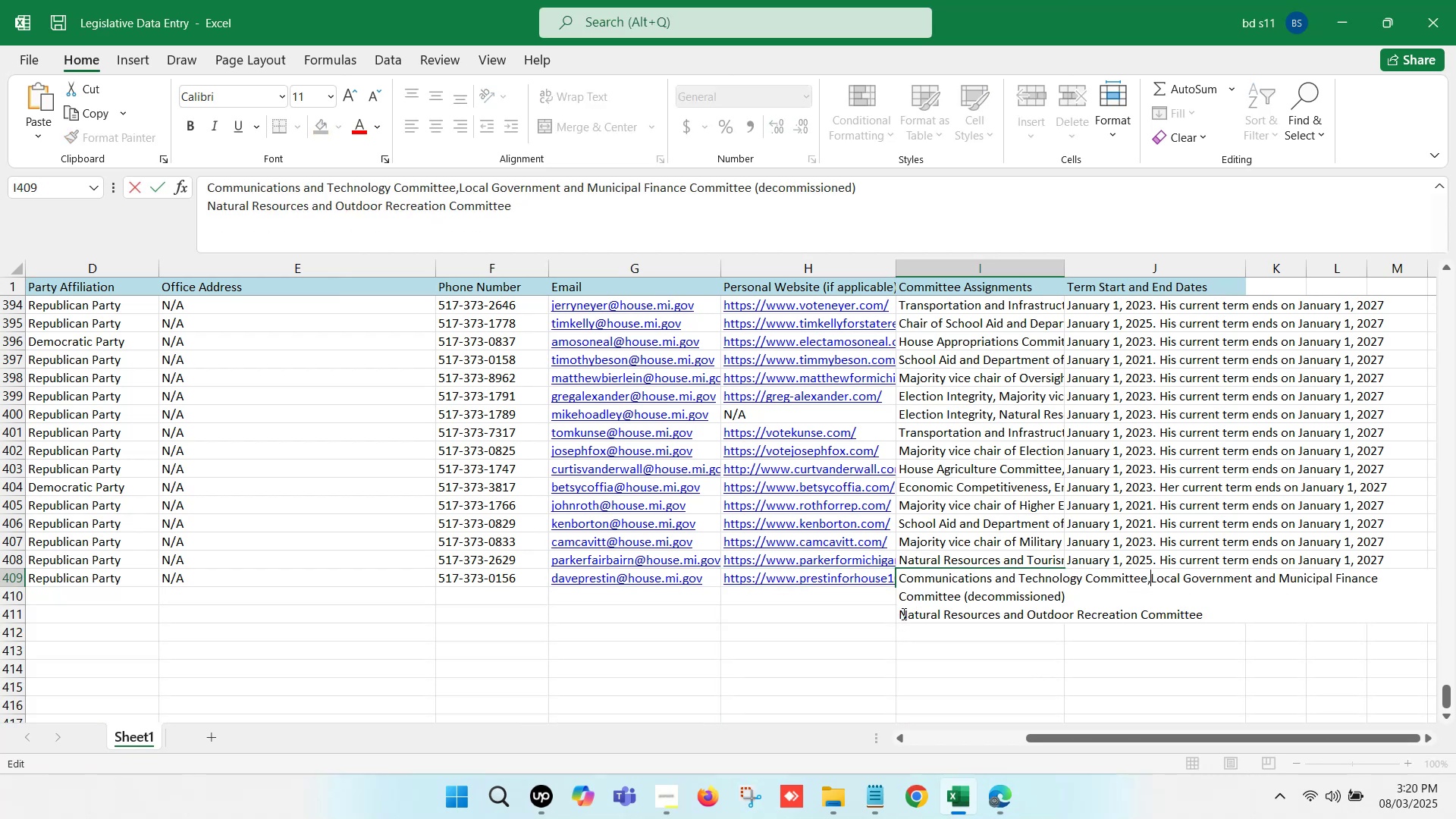 
key(Space)
 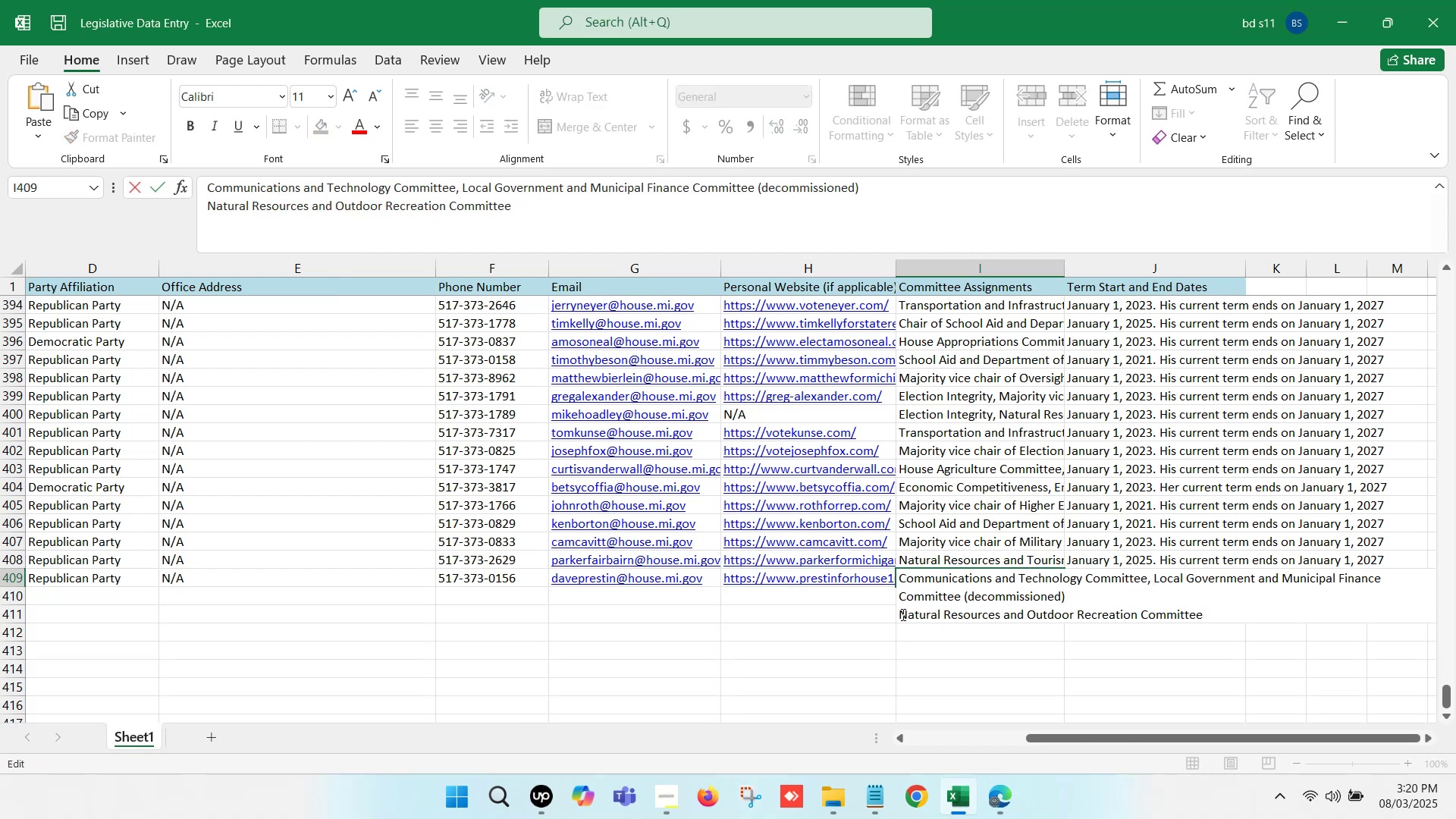 
left_click([902, 617])
 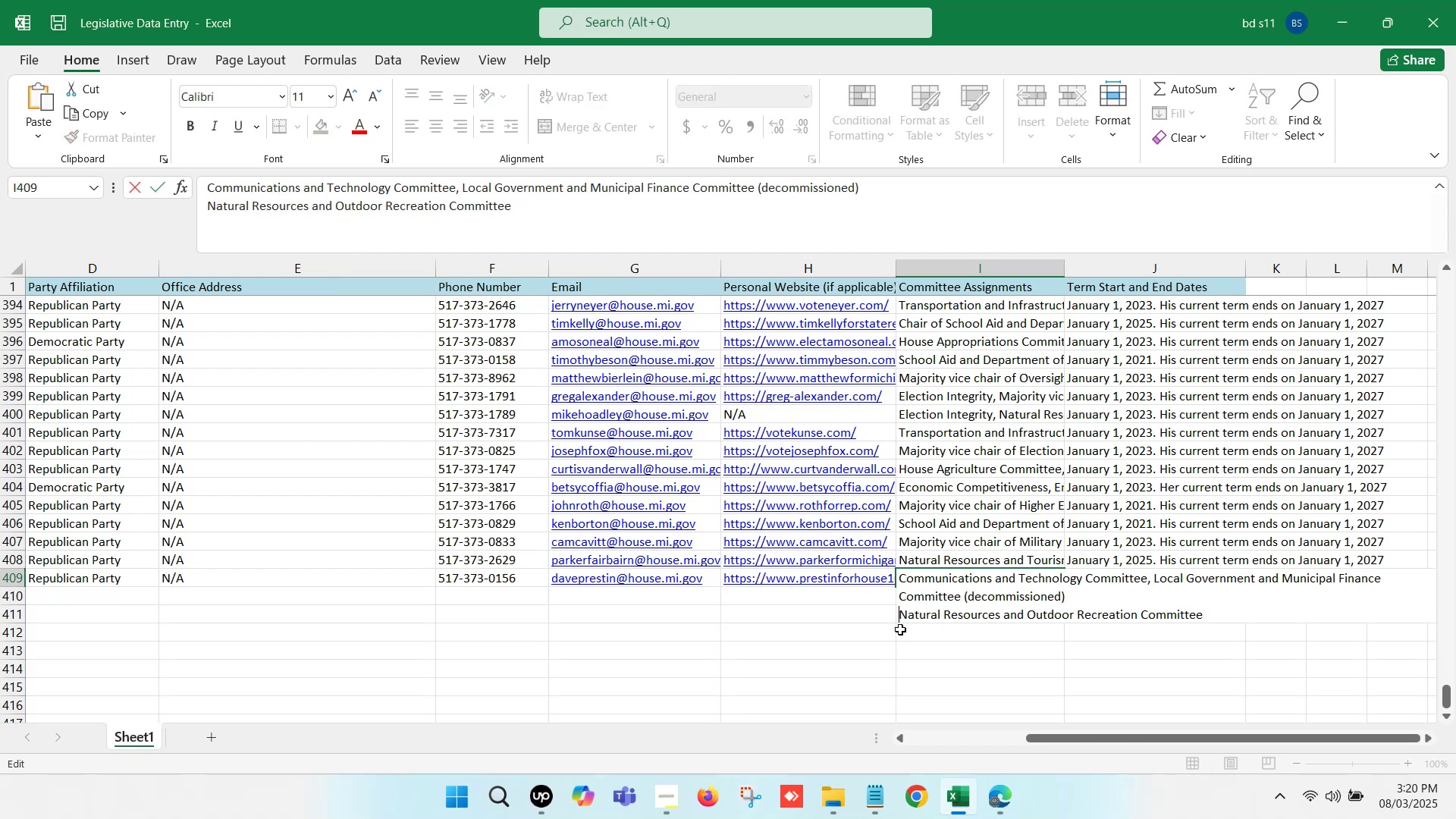 
key(Backspace)
 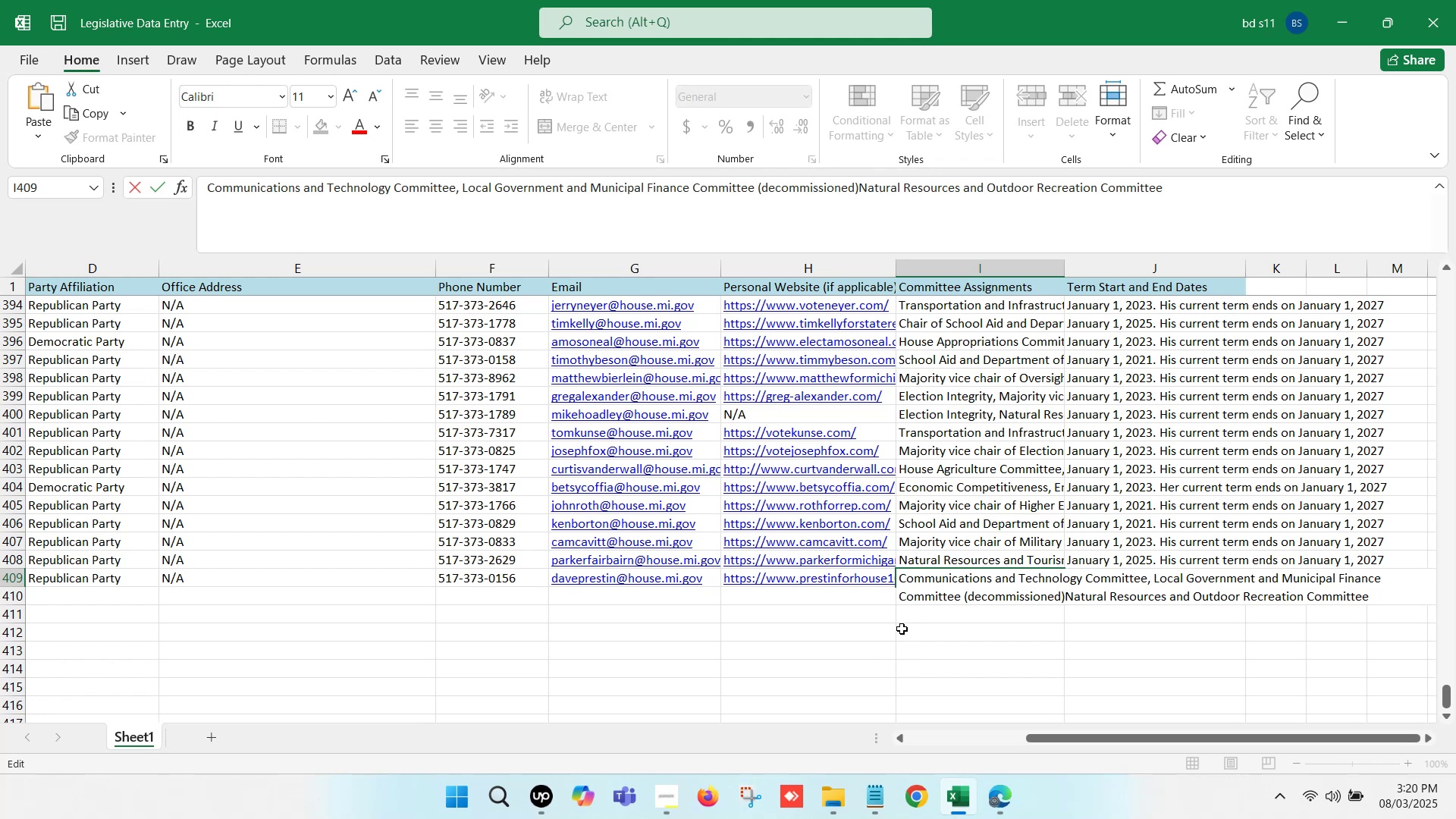 
key(Comma)
 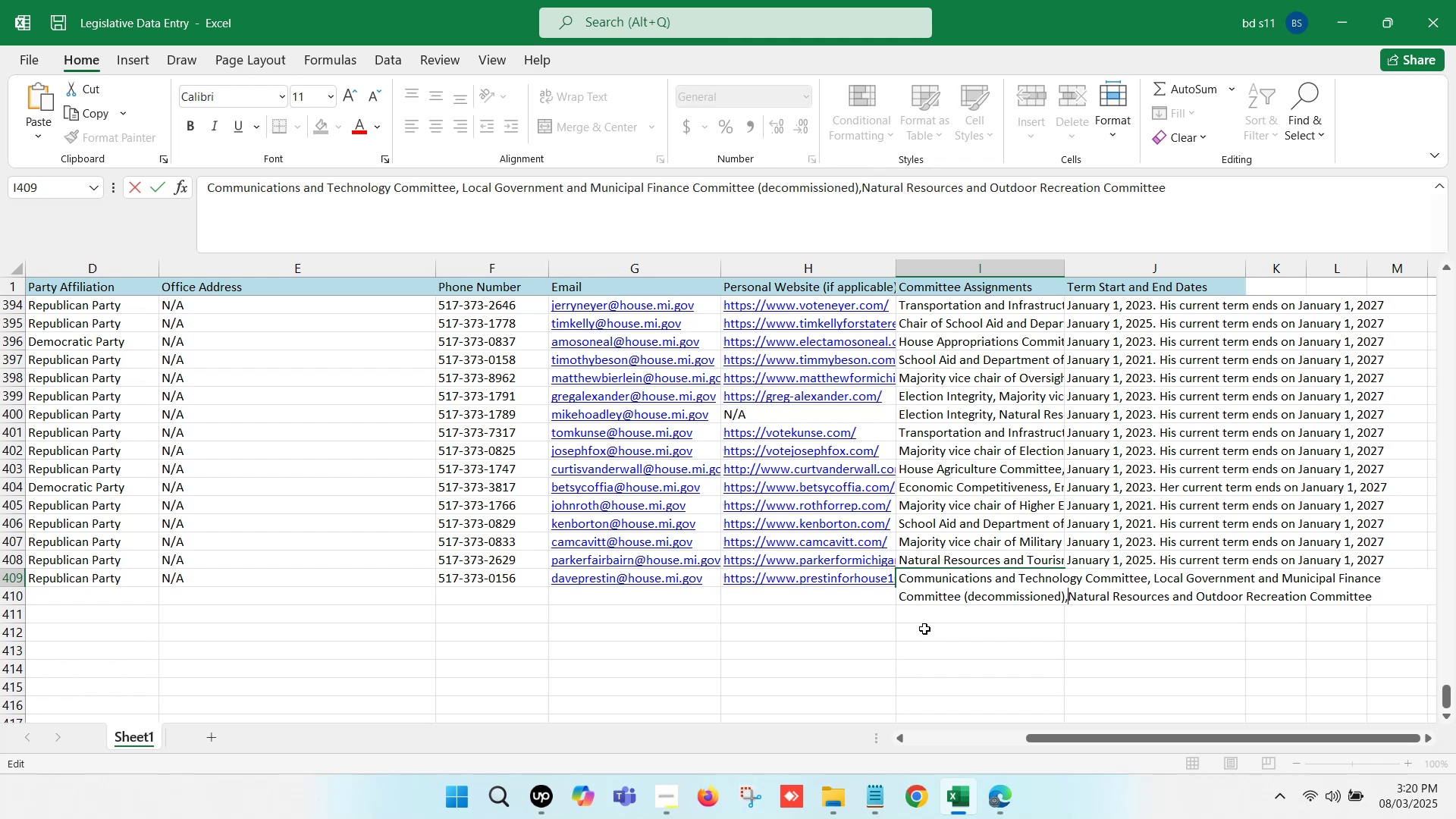 
key(Space)
 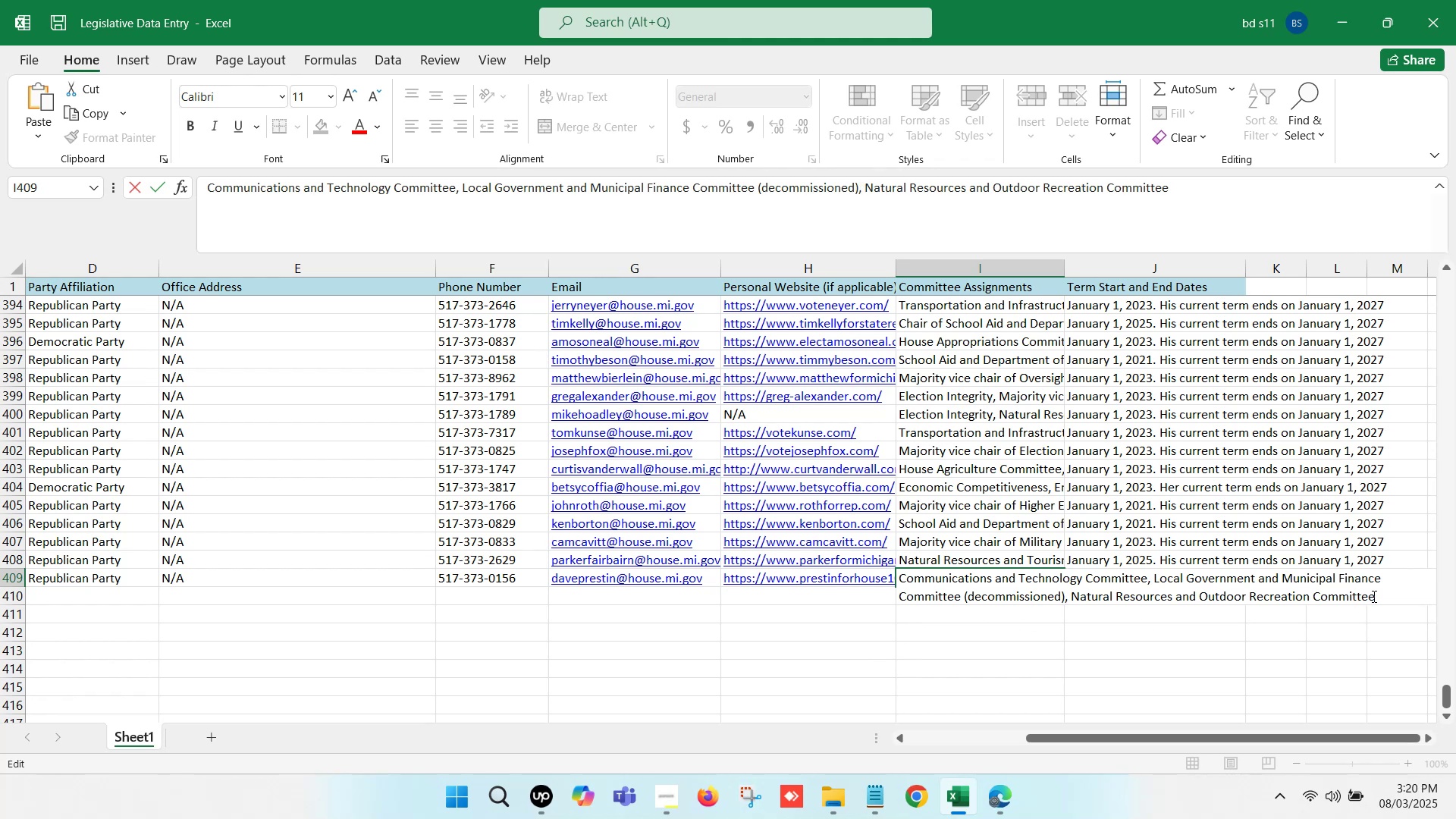 
left_click([1382, 598])
 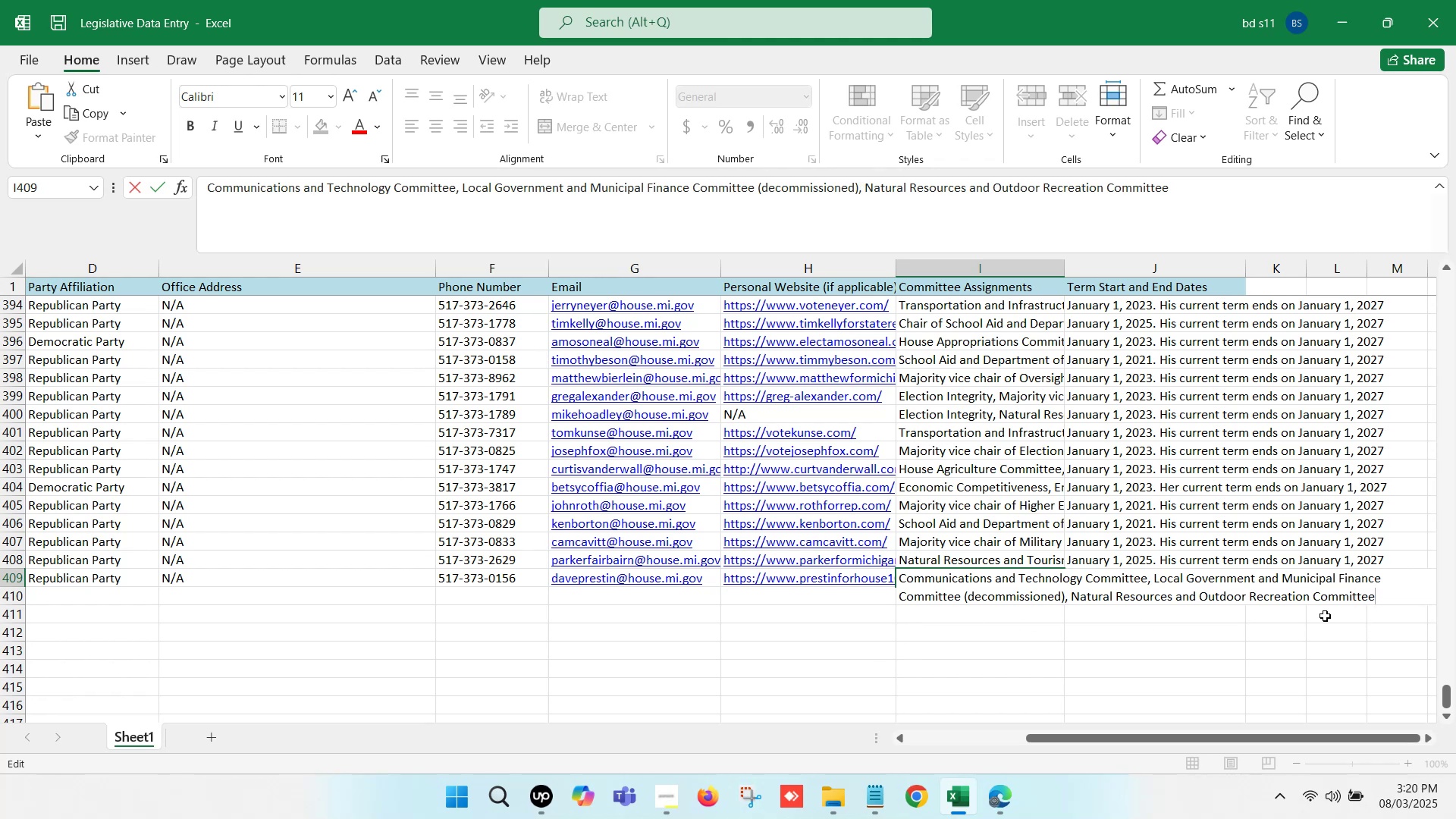 
key(Comma)
 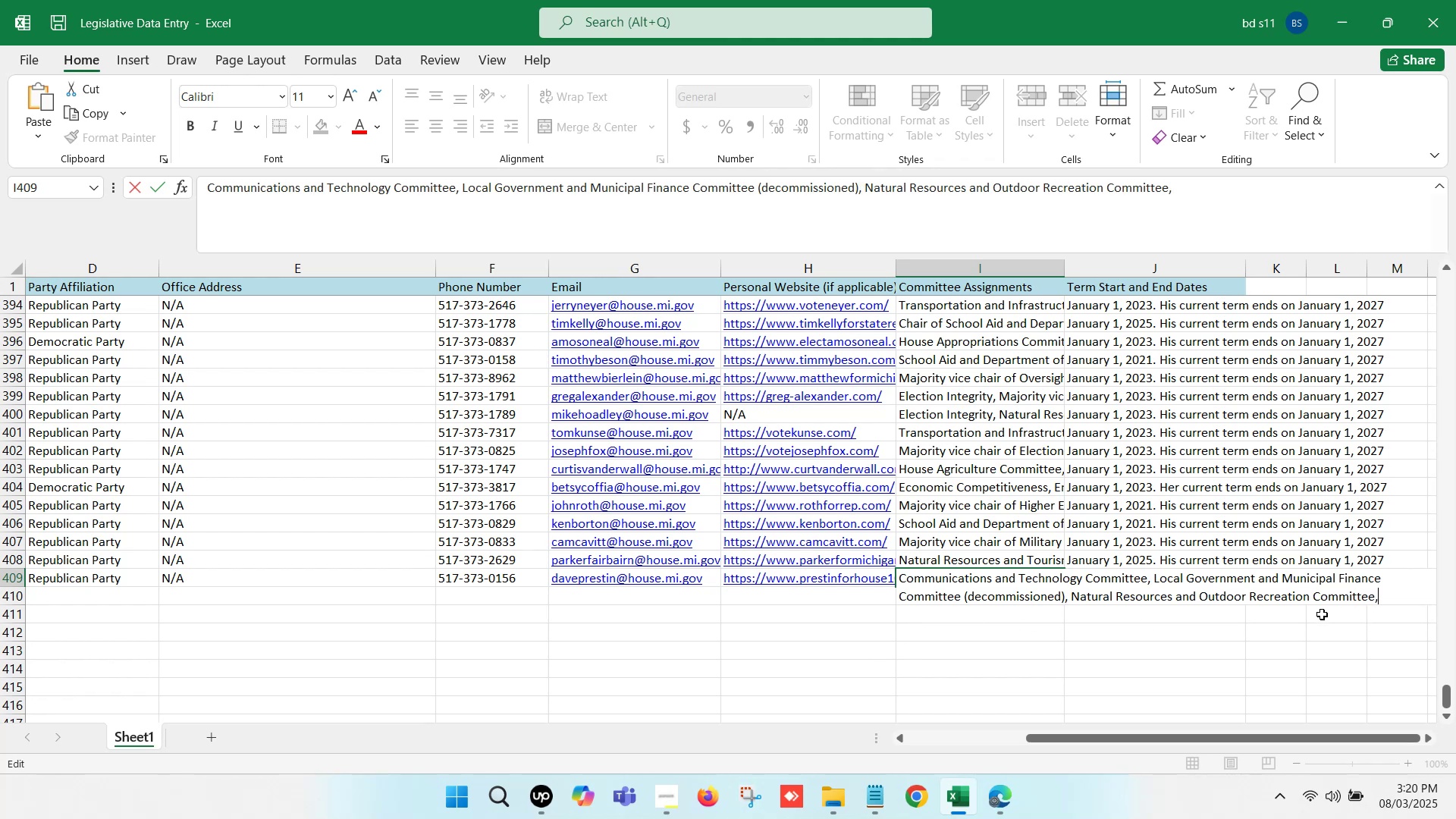 
key(Space)
 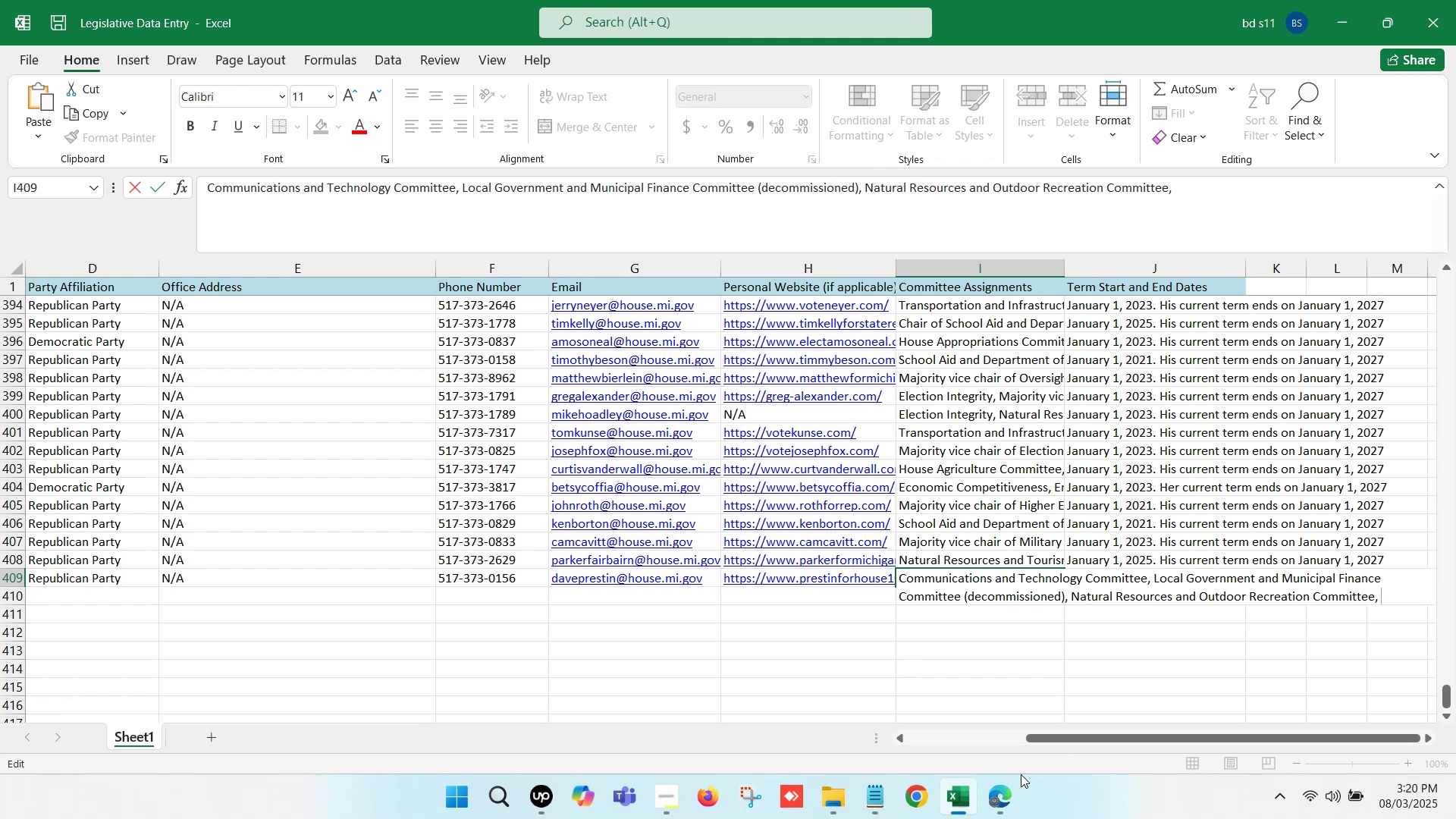 
left_click([1003, 789])
 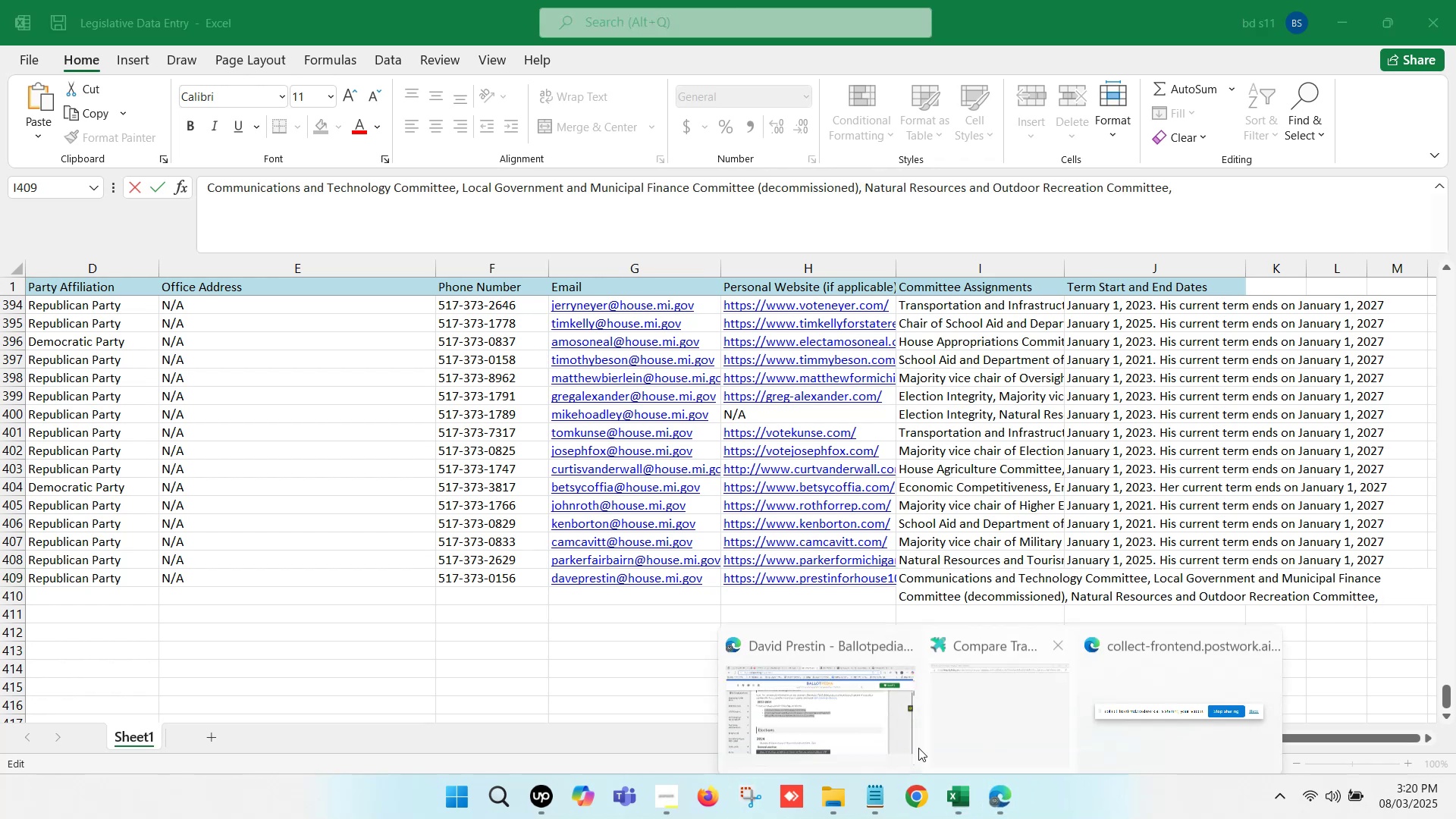 
left_click([855, 716])
 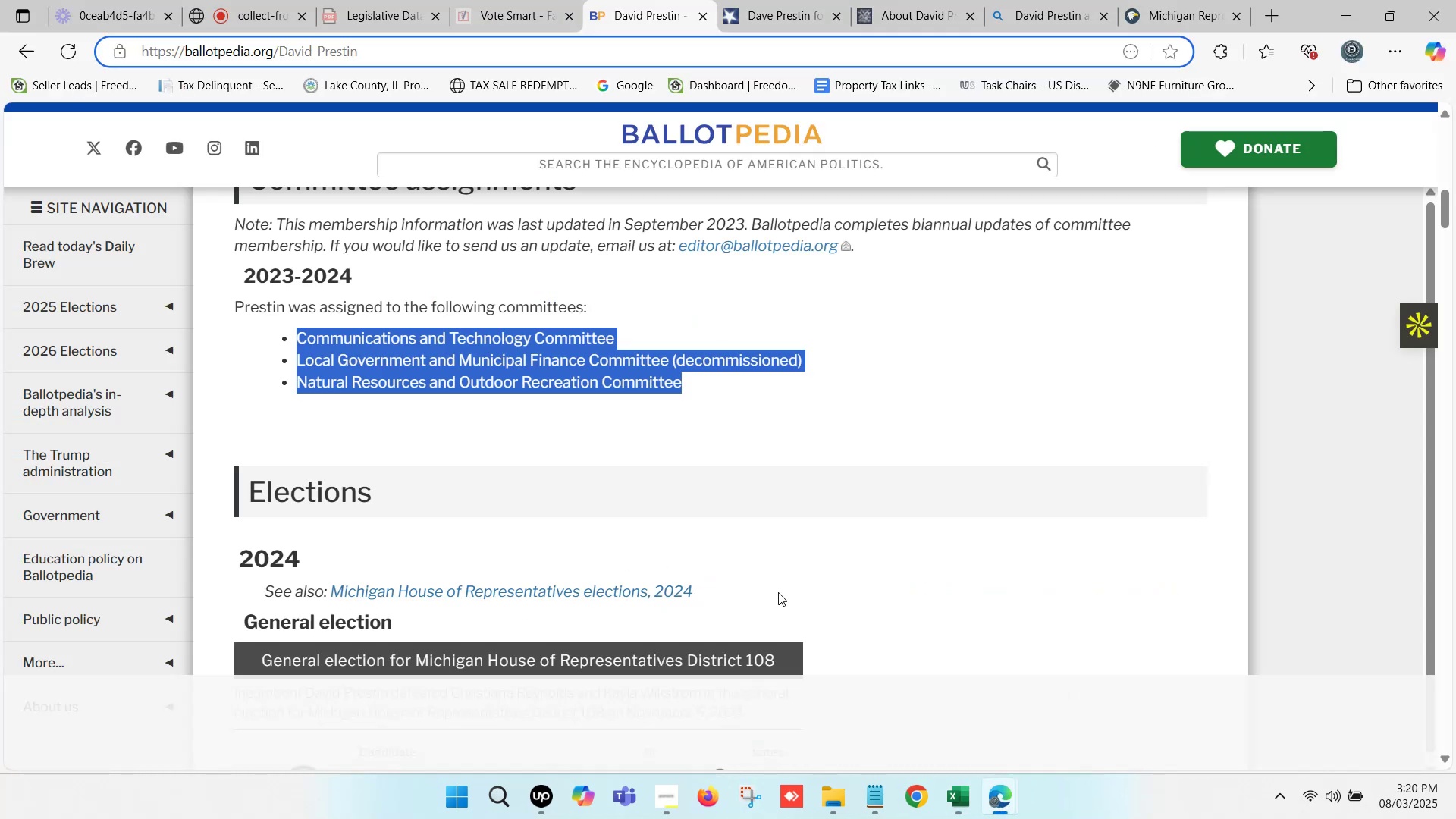 
wait(6.59)
 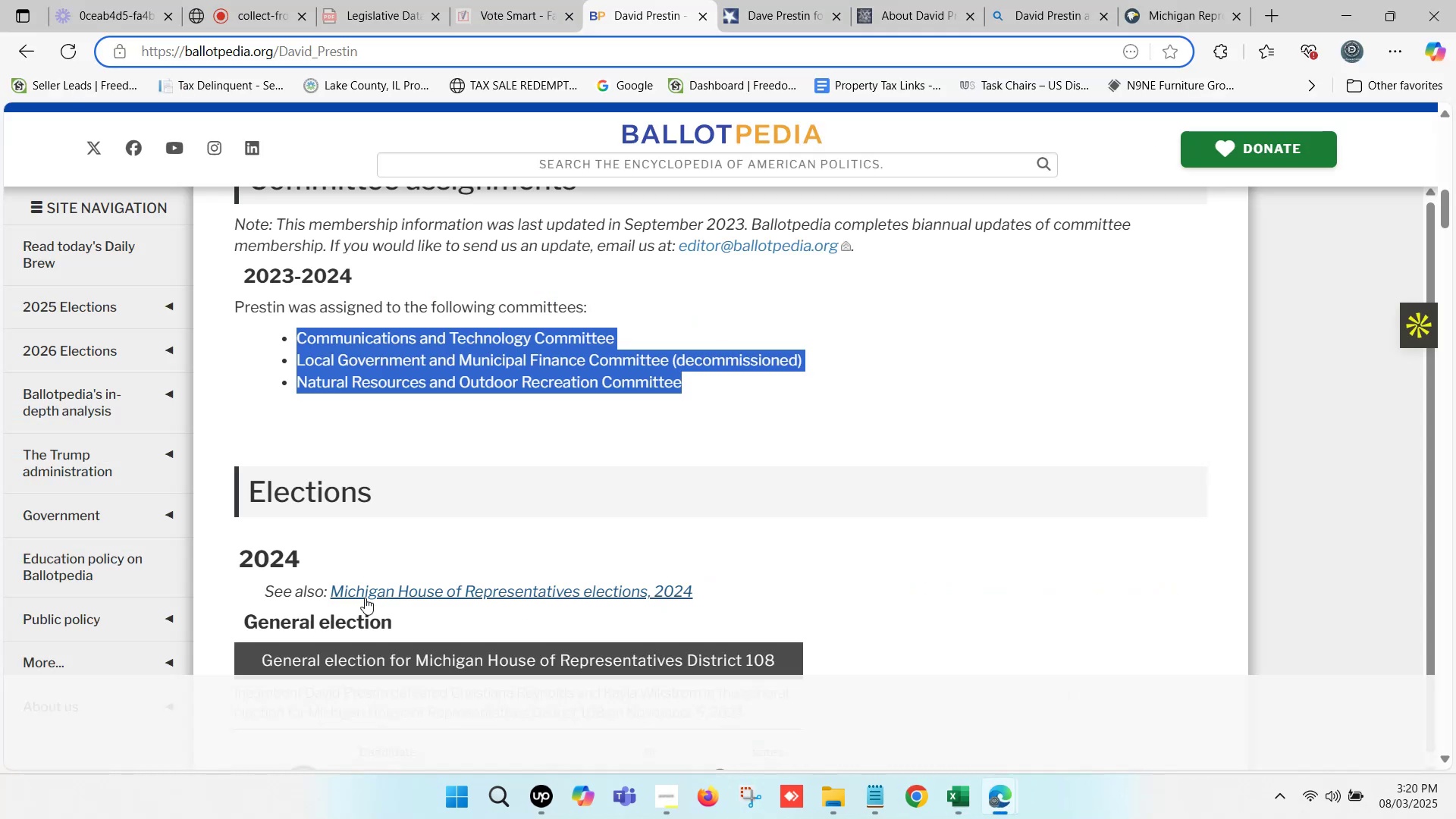 
left_click([956, 794])
 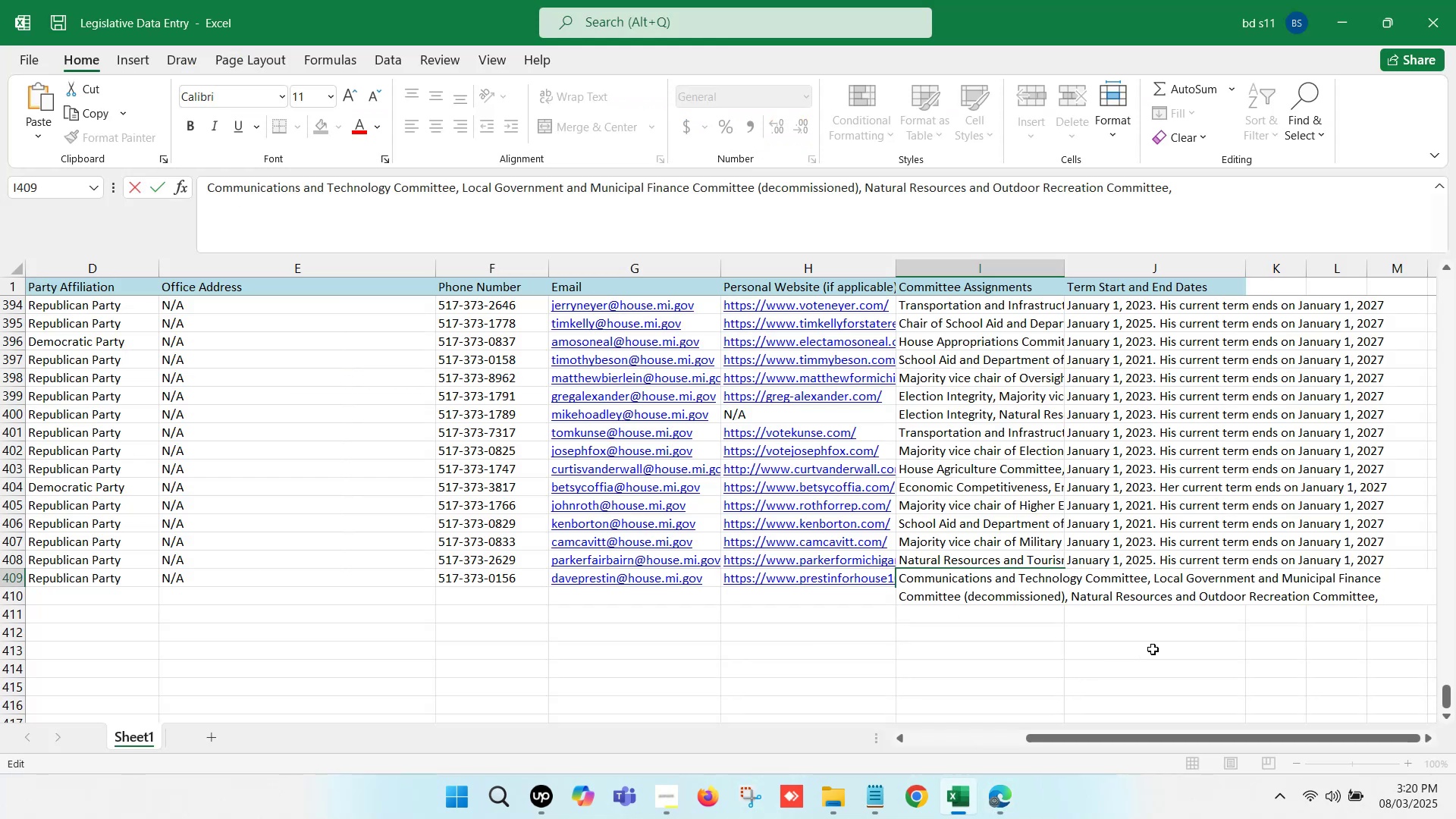 
key(Backspace)
 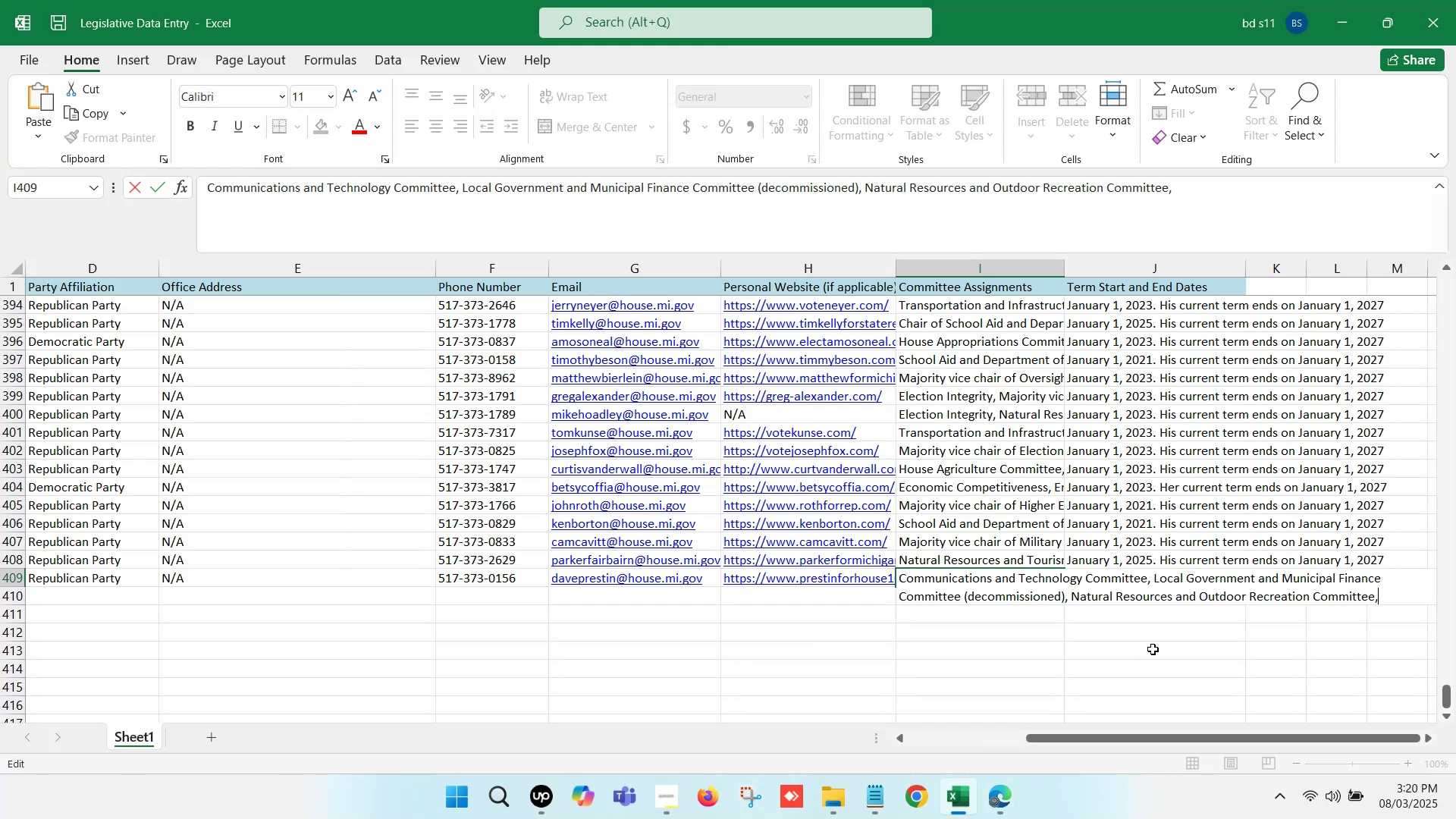 
key(Backspace)
 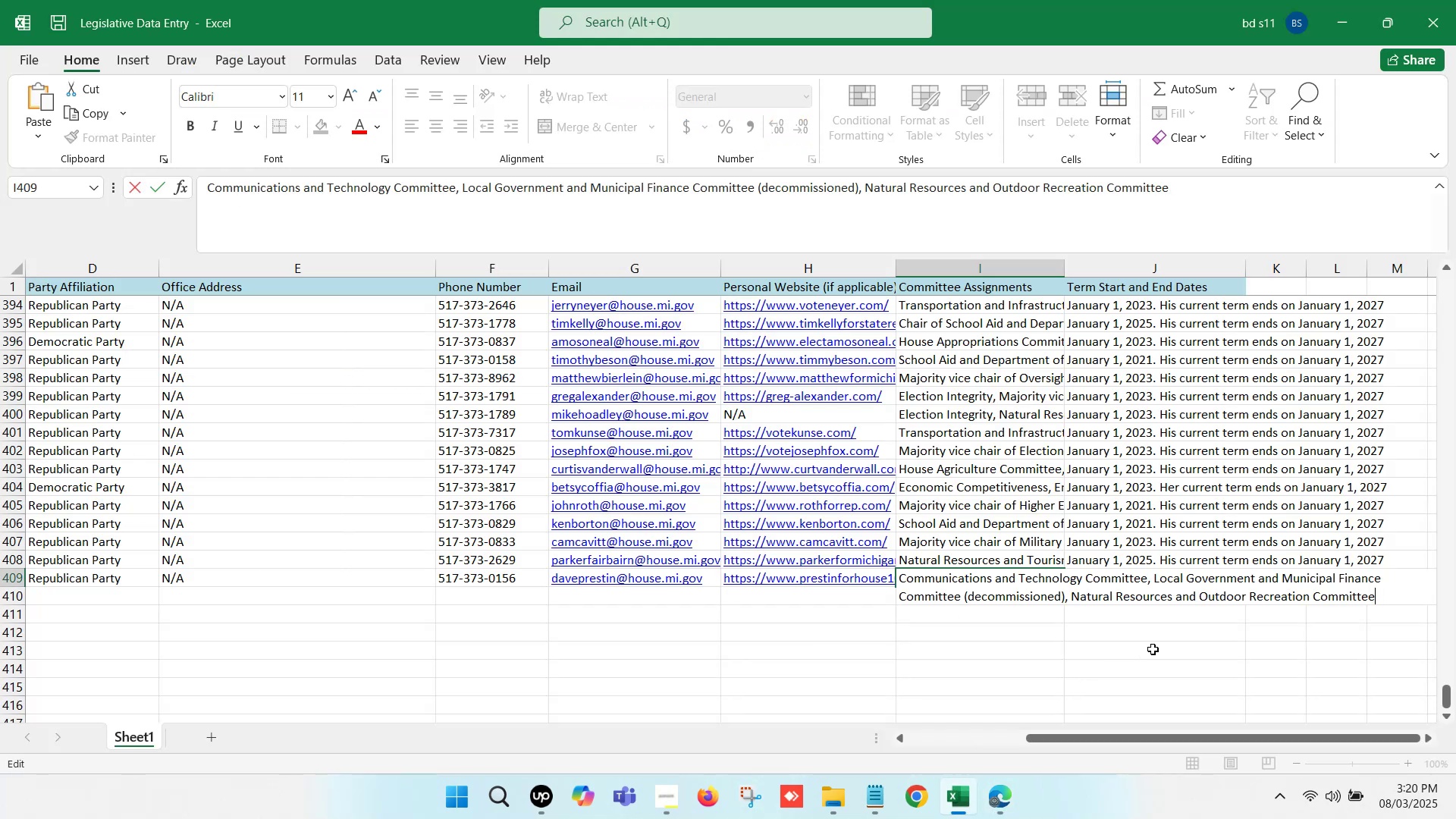 
left_click([1153, 649])
 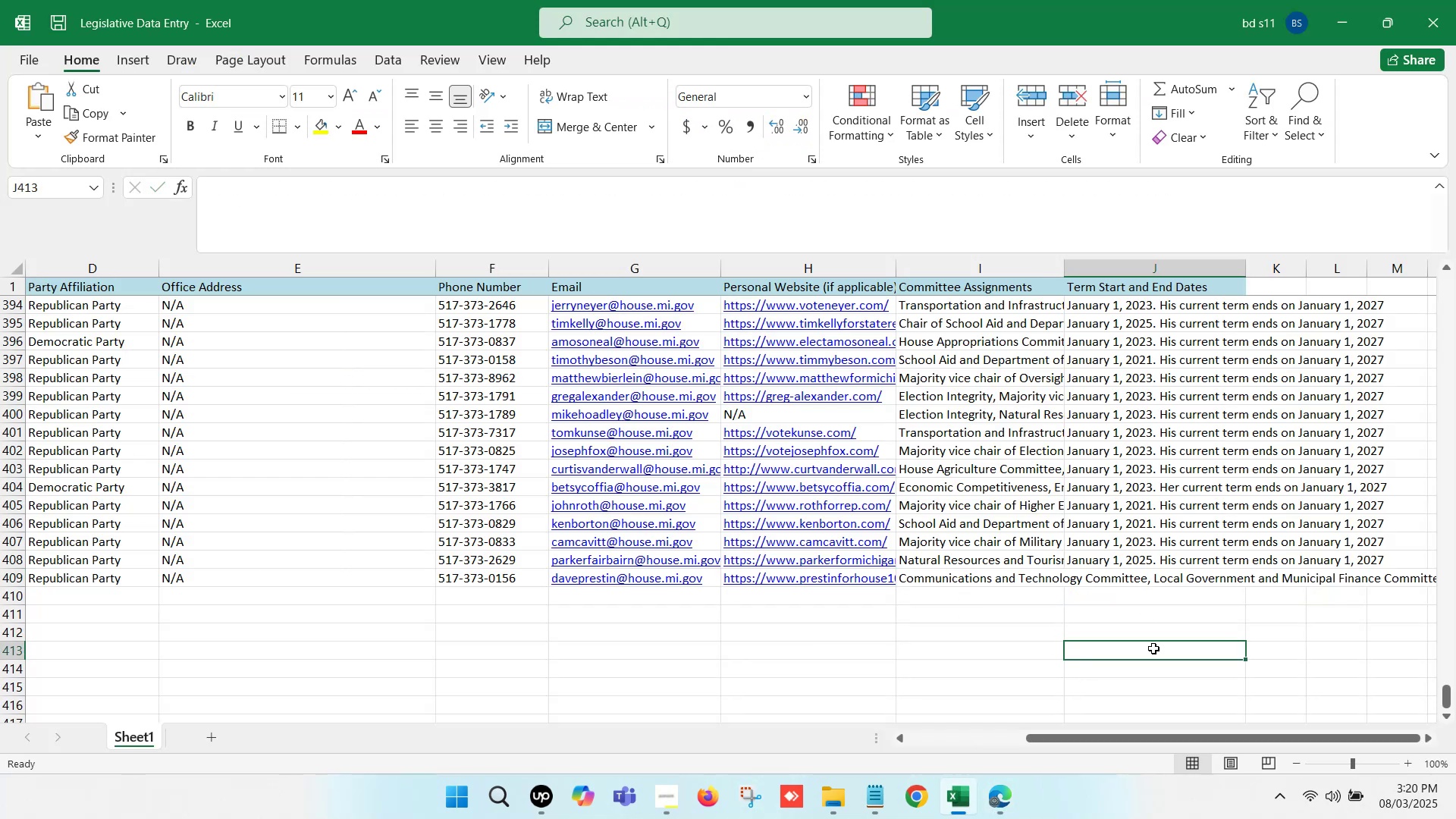 
key(Control+S)
 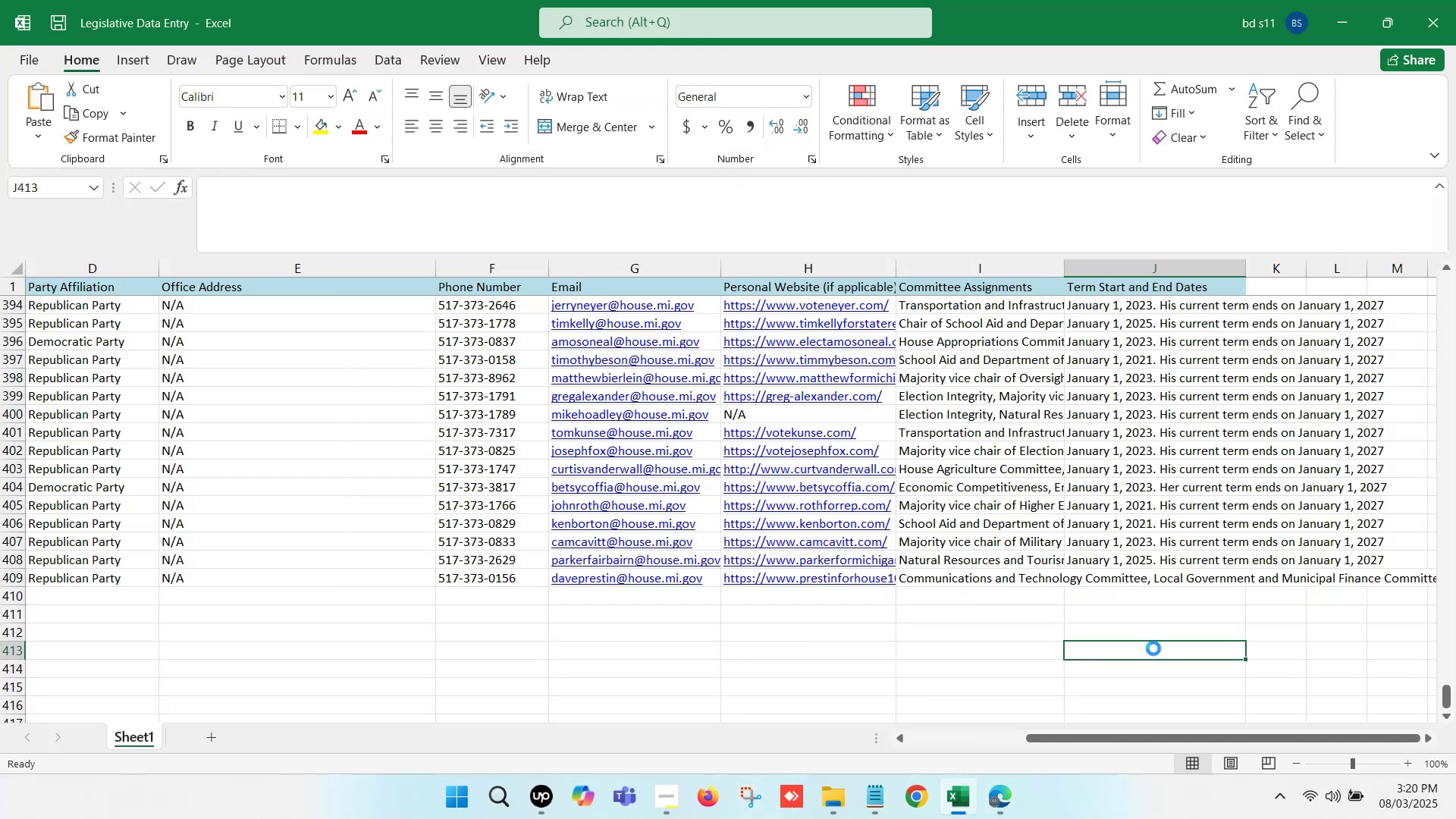 
key(Control+S)
 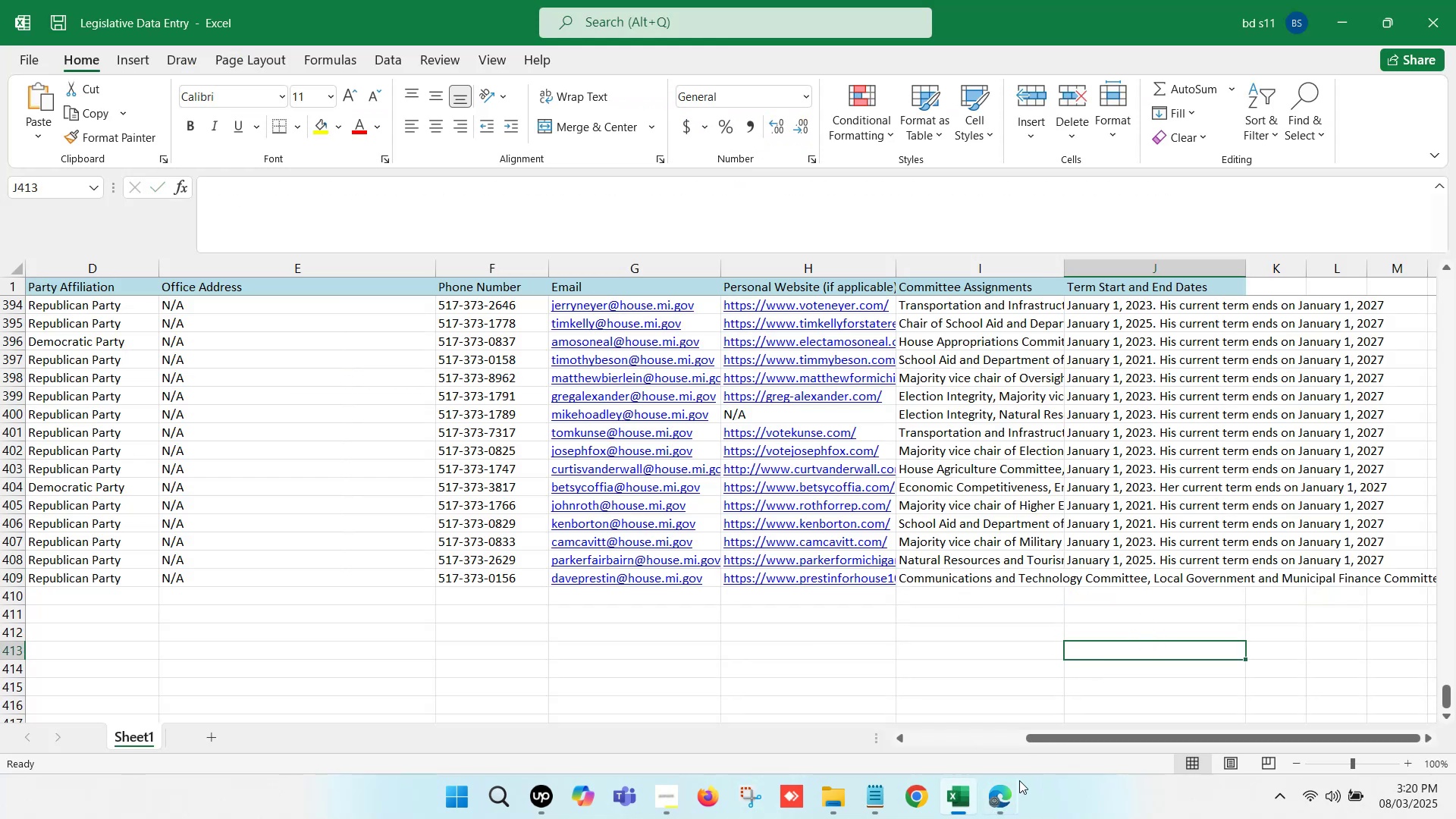 
left_click([1000, 813])
 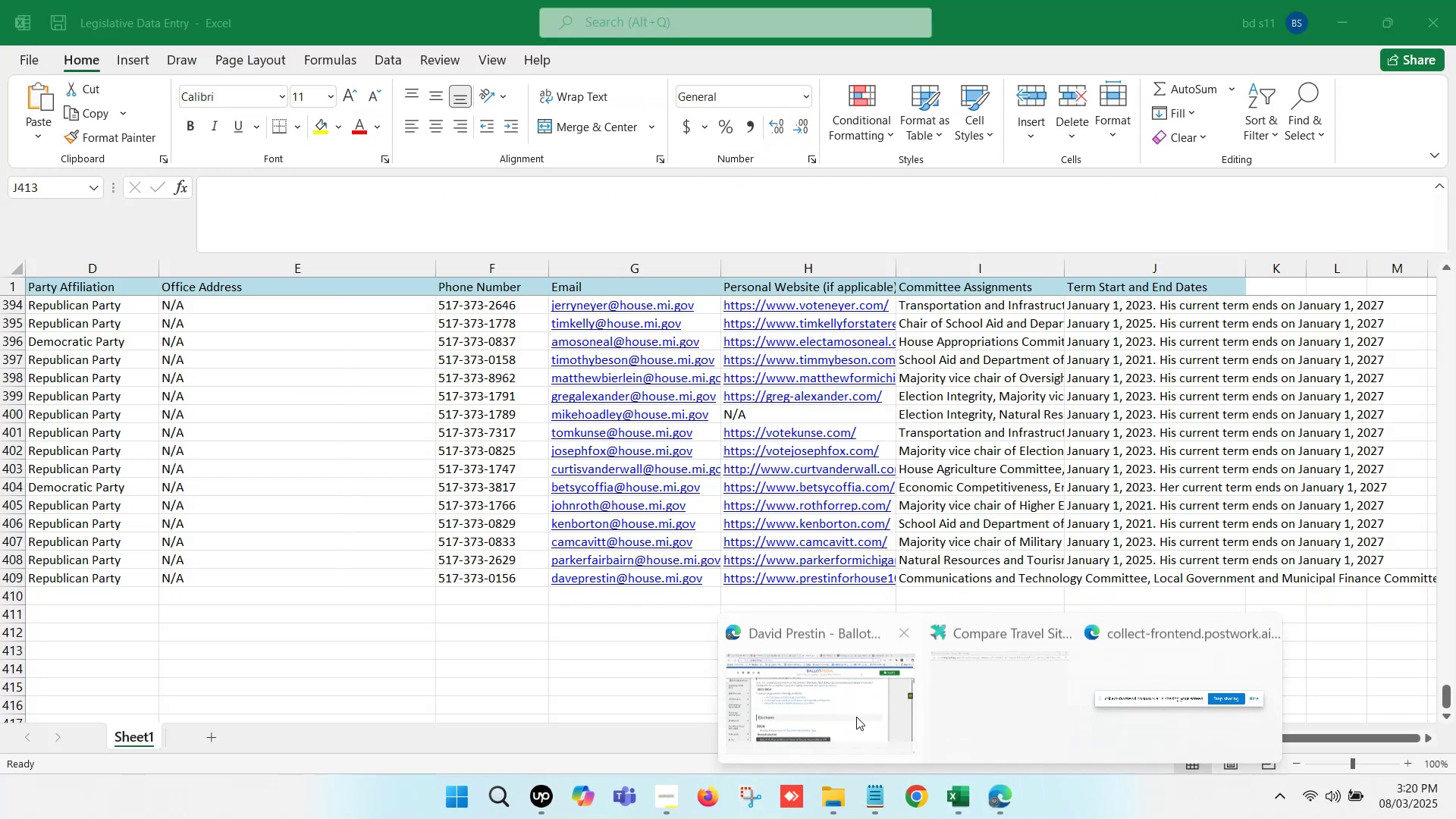 
left_click([833, 707])
 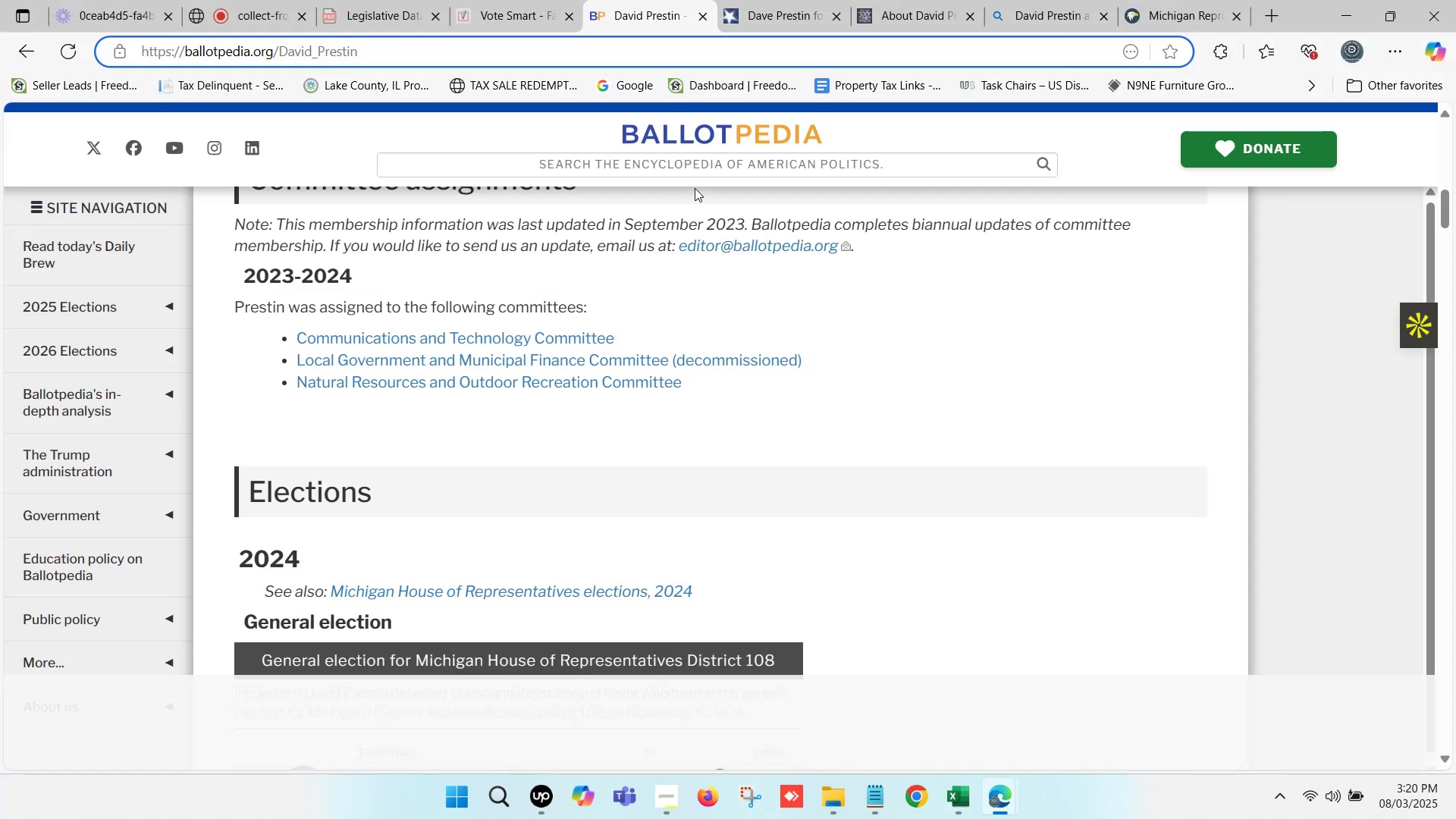 
scroll: coordinate [677, 347], scroll_direction: up, amount: 7.0
 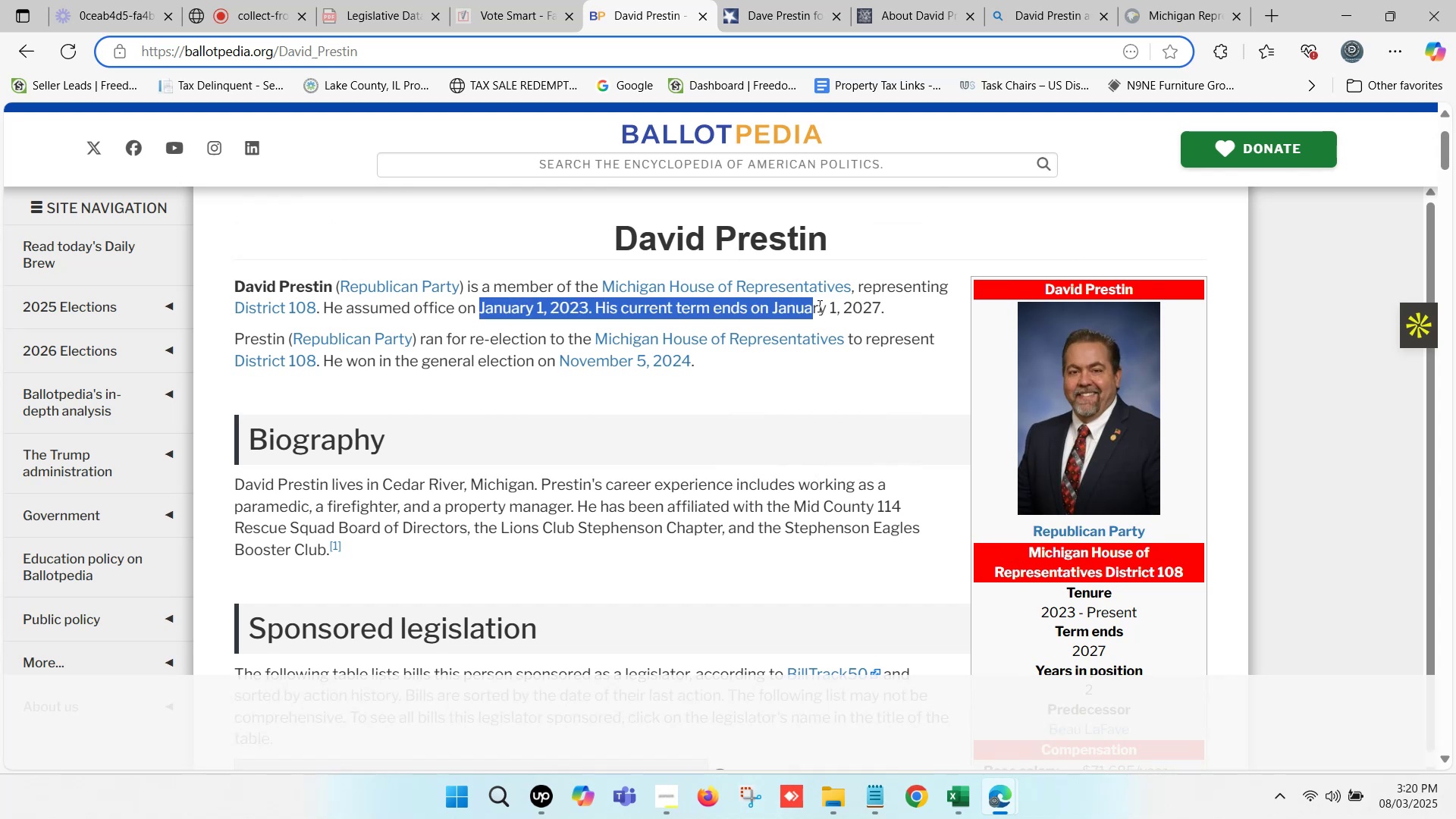 
key(Control+ControlLeft)
 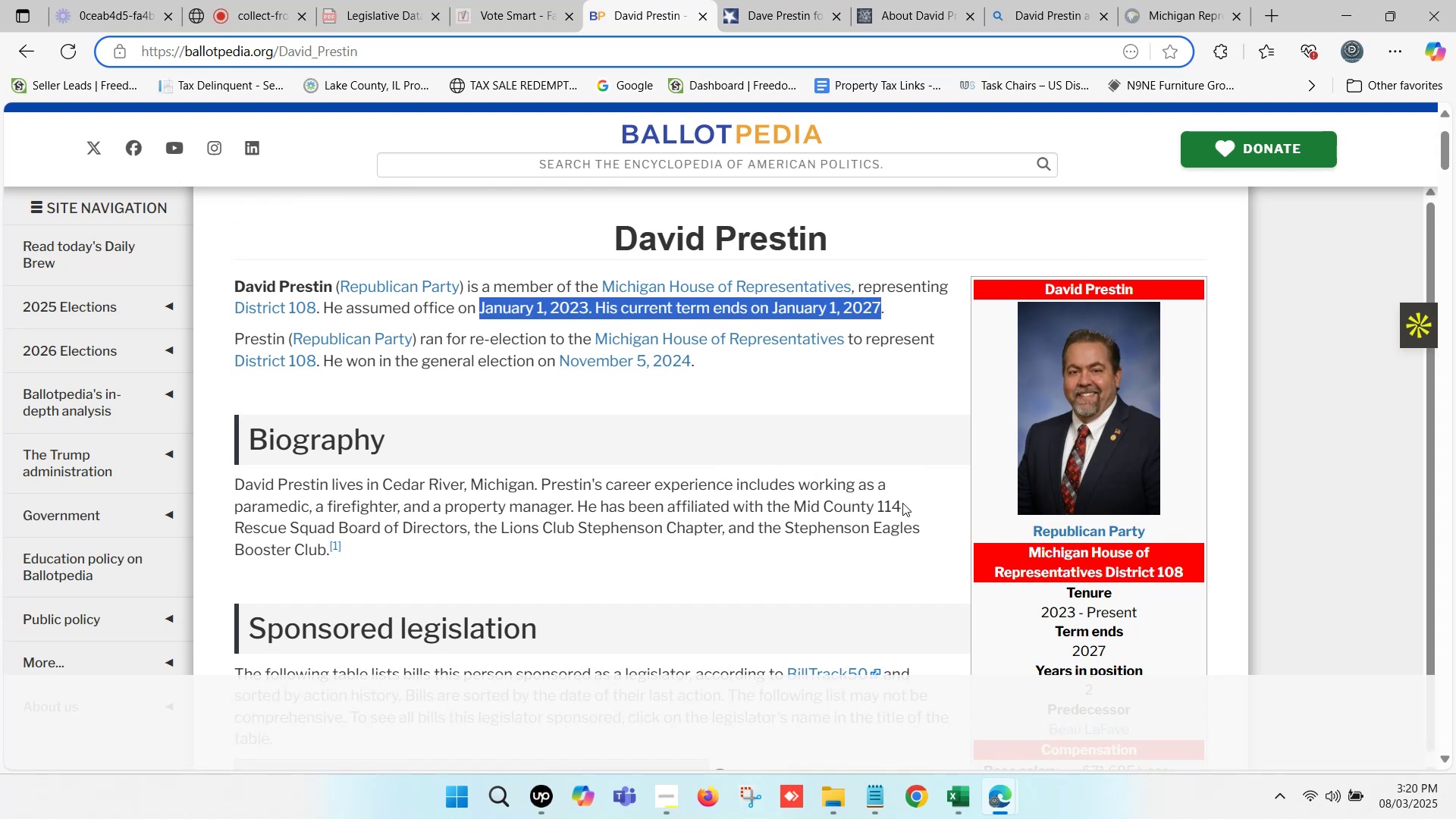 
key(Control+C)
 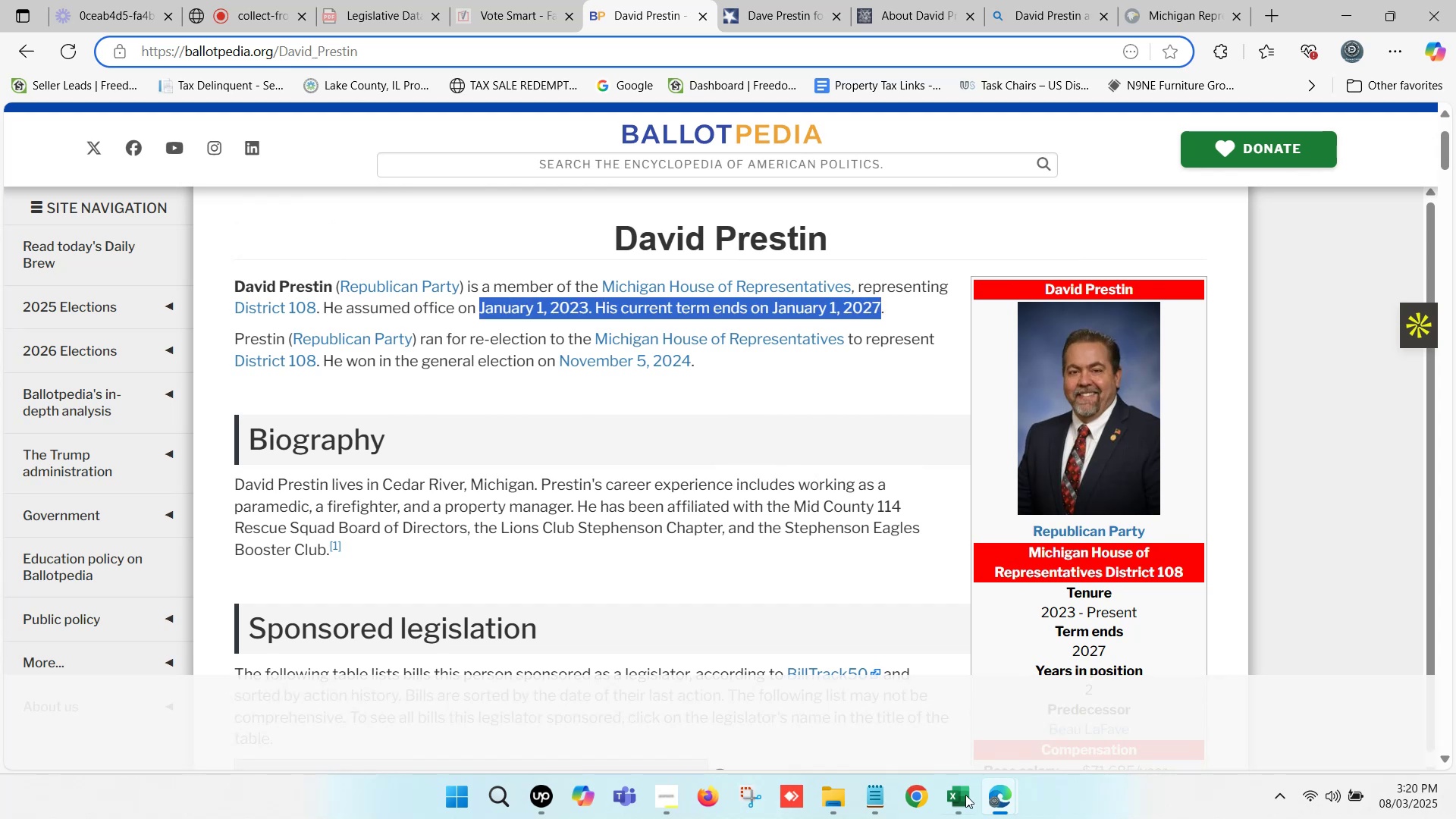 
left_click([966, 798])
 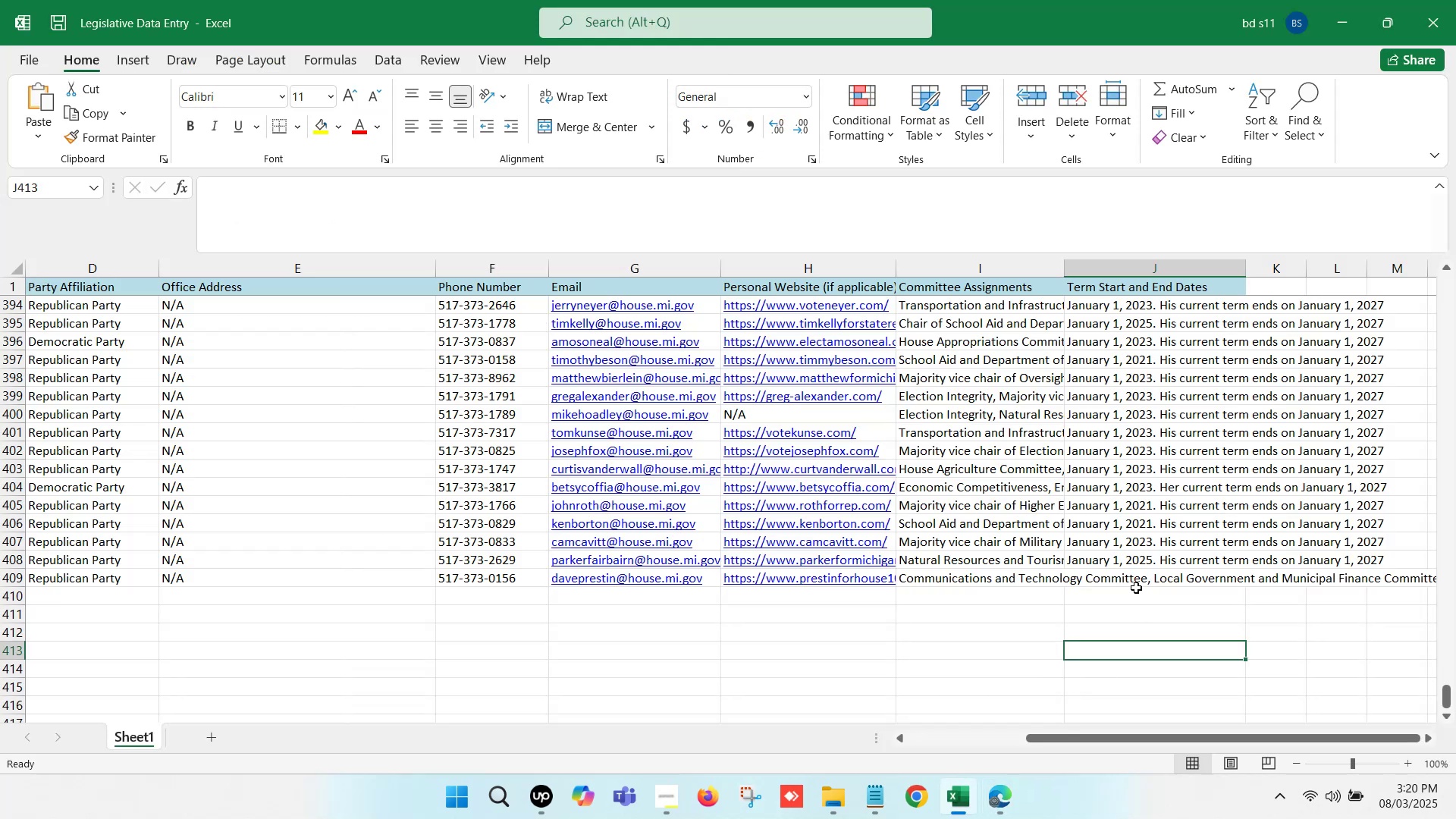 
left_click([1128, 576])
 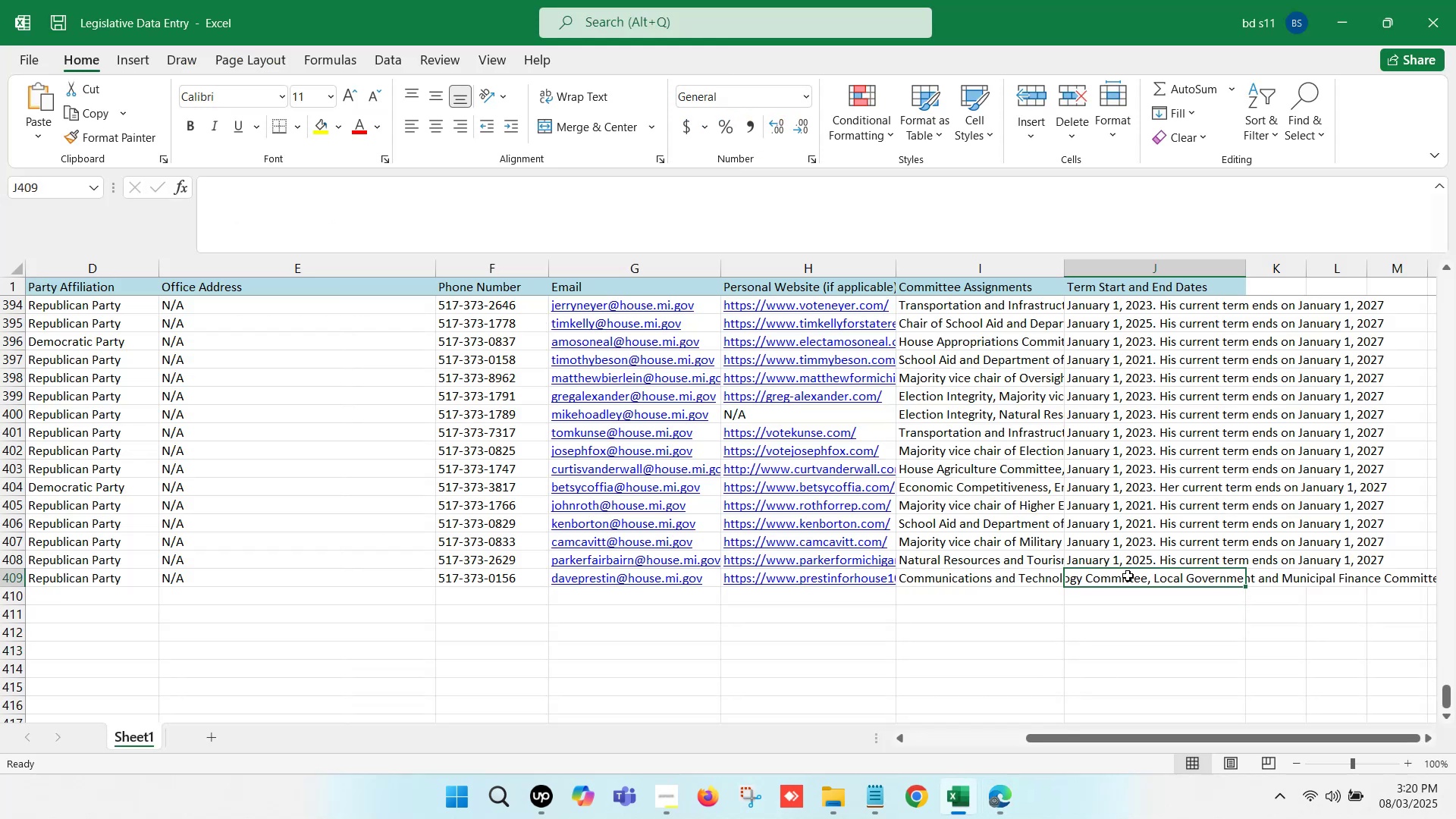 
double_click([1128, 576])
 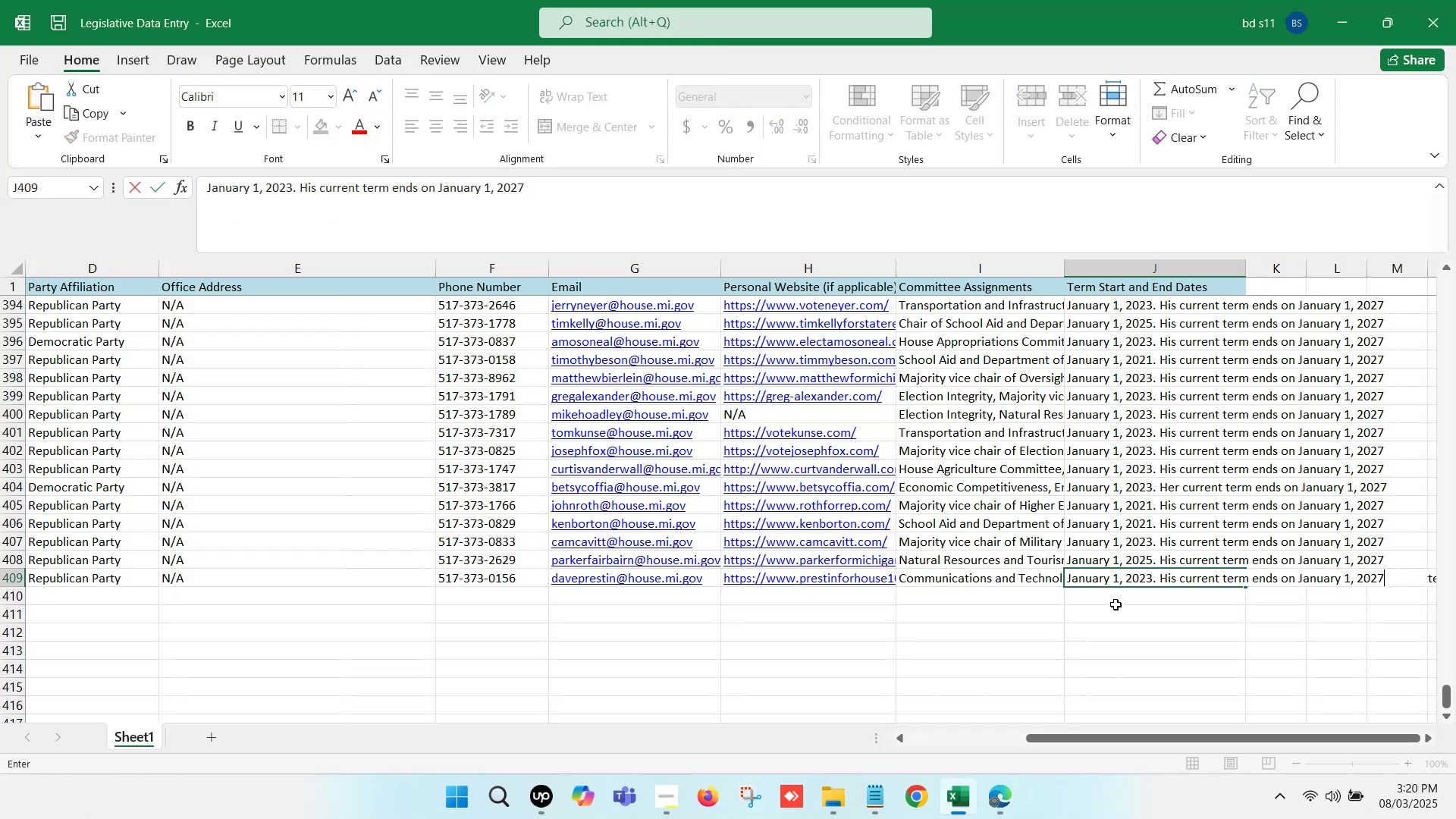 
key(Control+ControlLeft)
 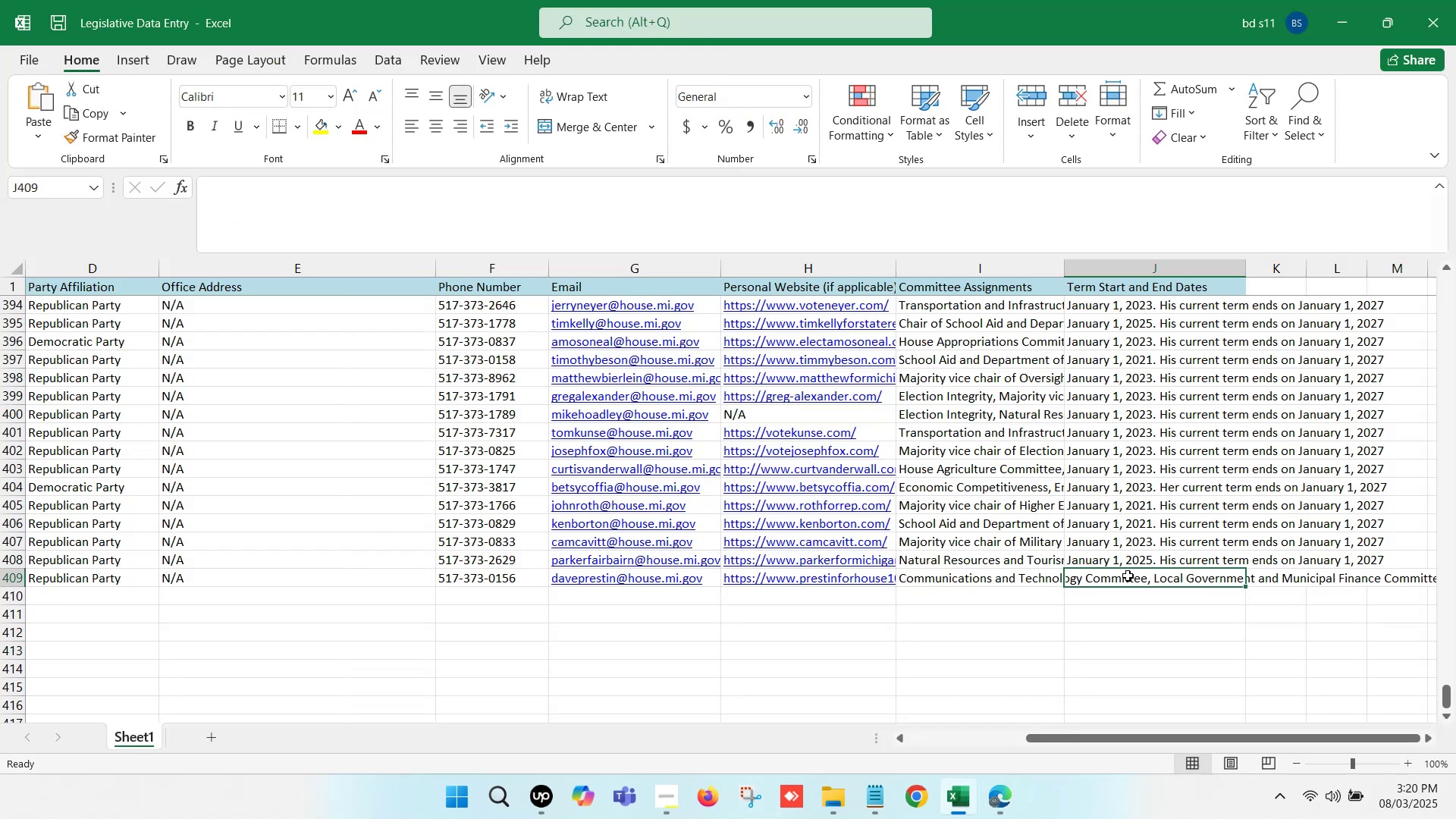 
key(Control+V)
 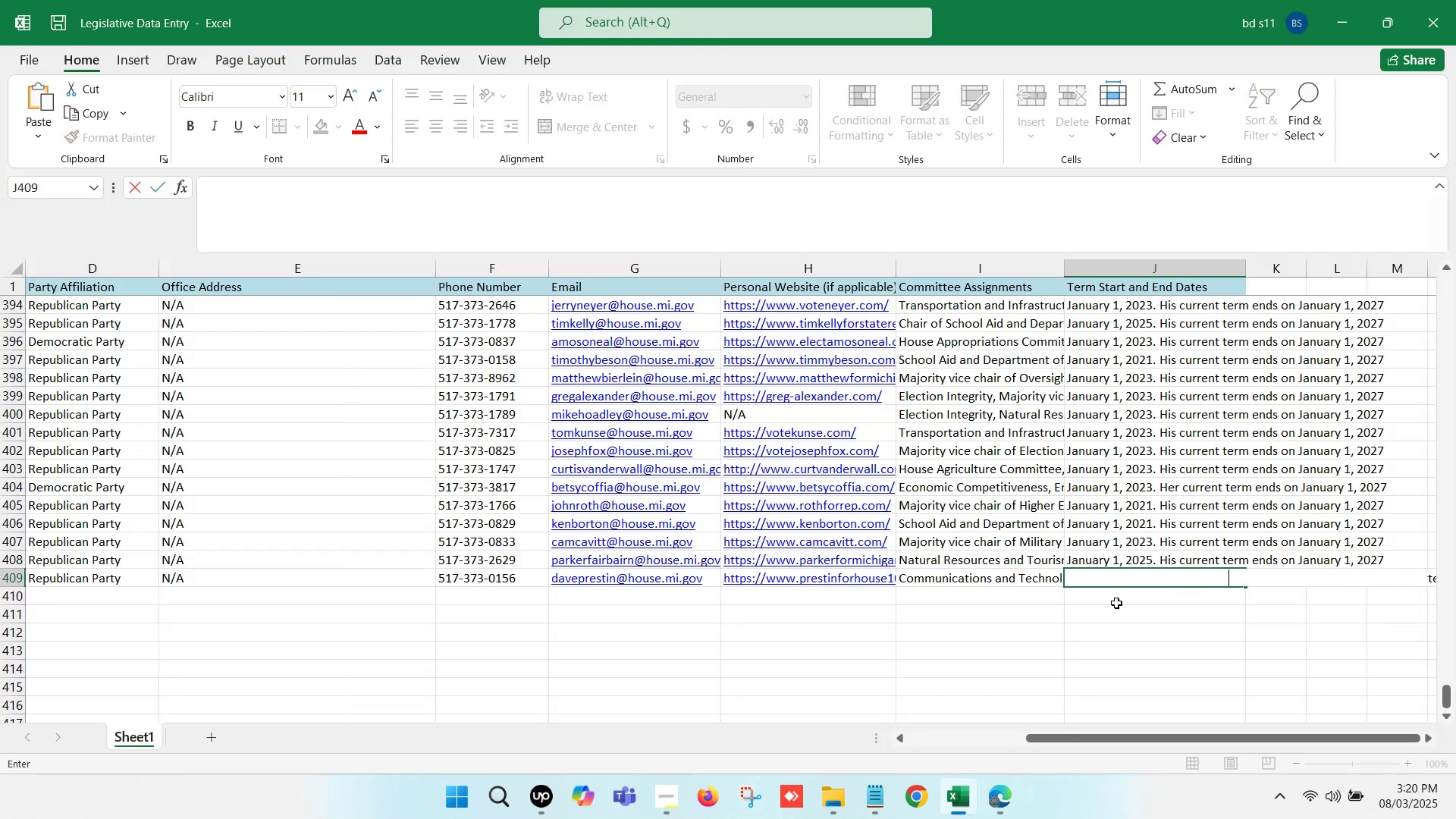 
left_click([1116, 604])
 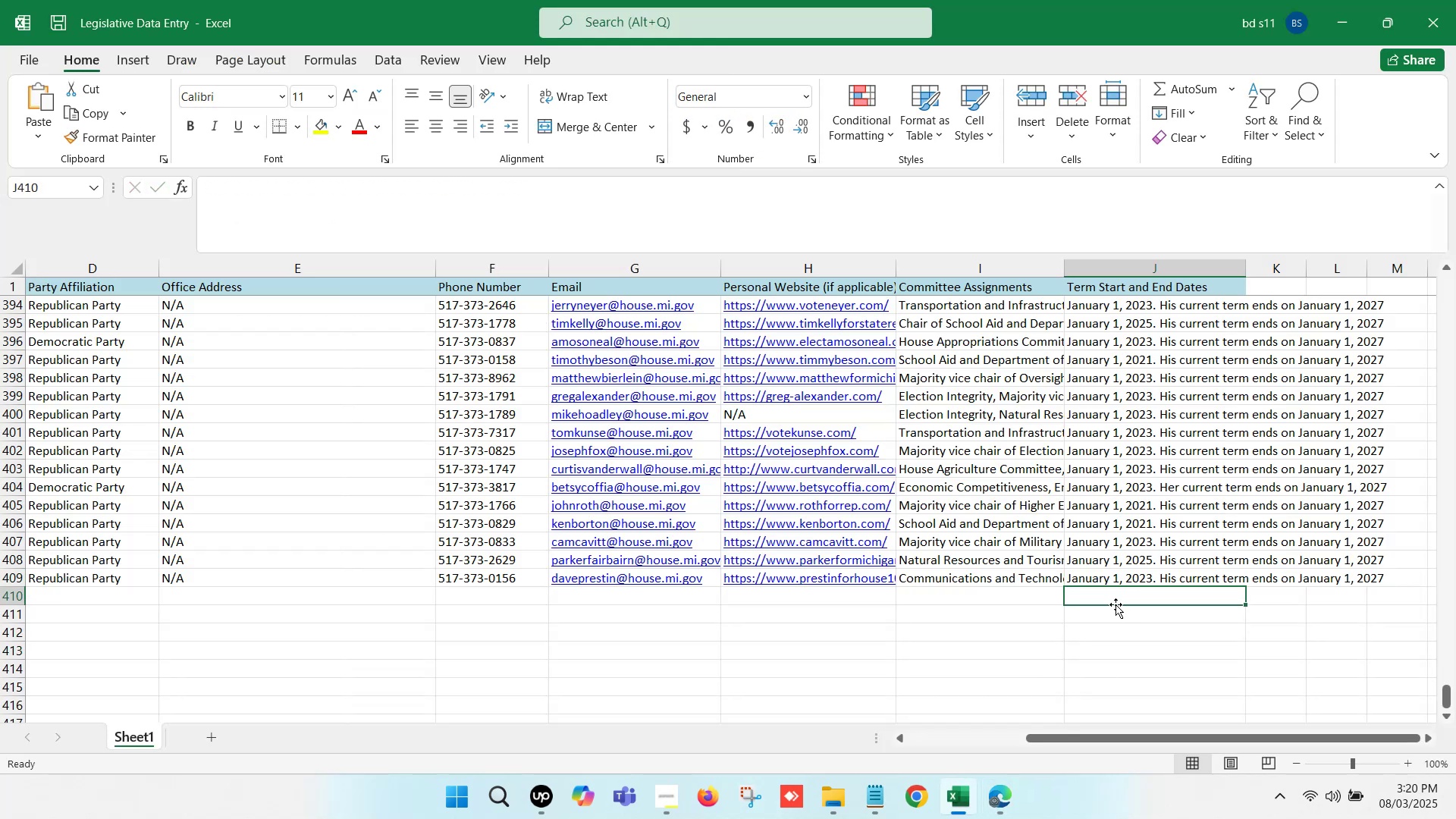 
key(Control+S)
 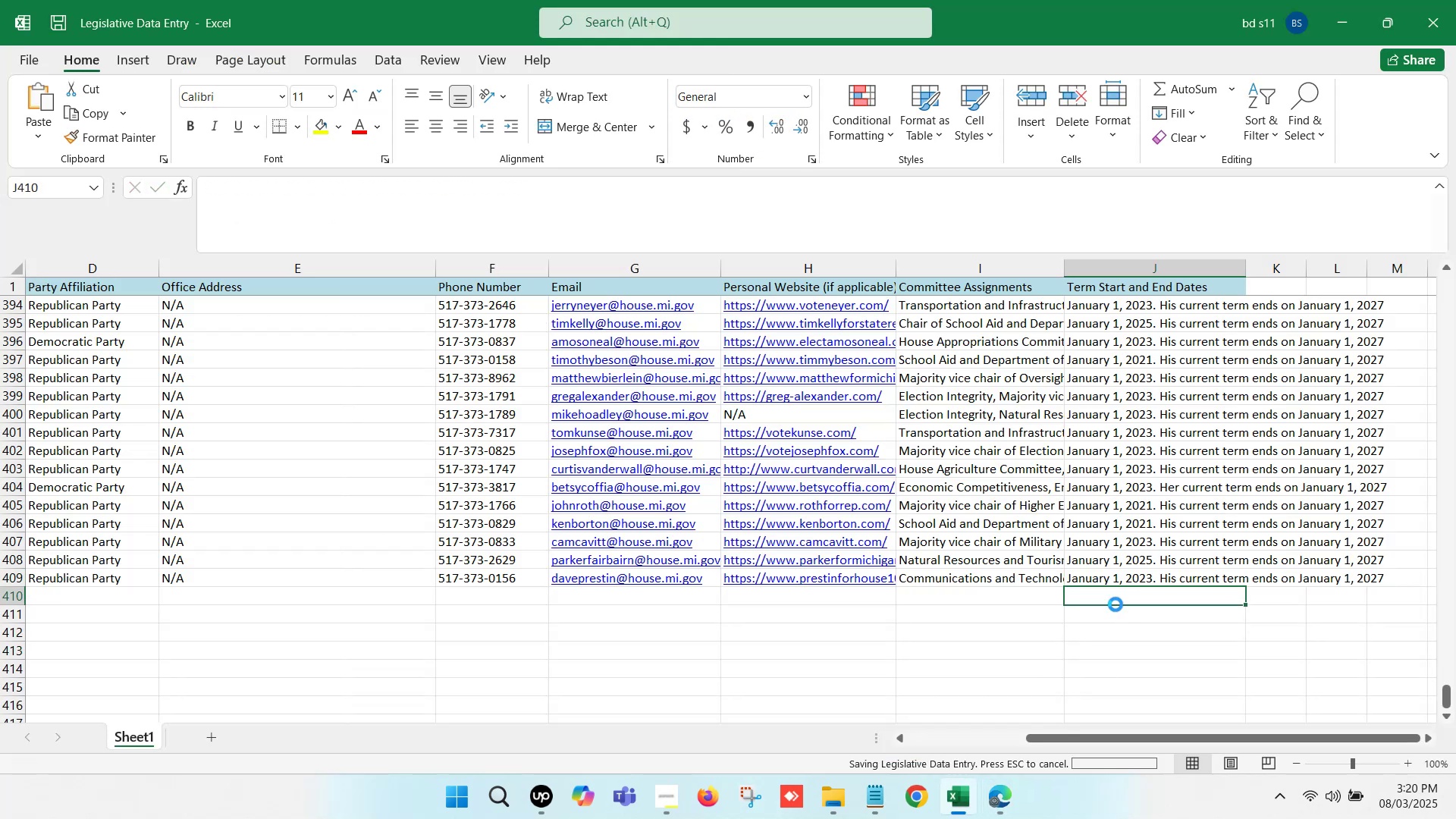 
key(Control+S)
 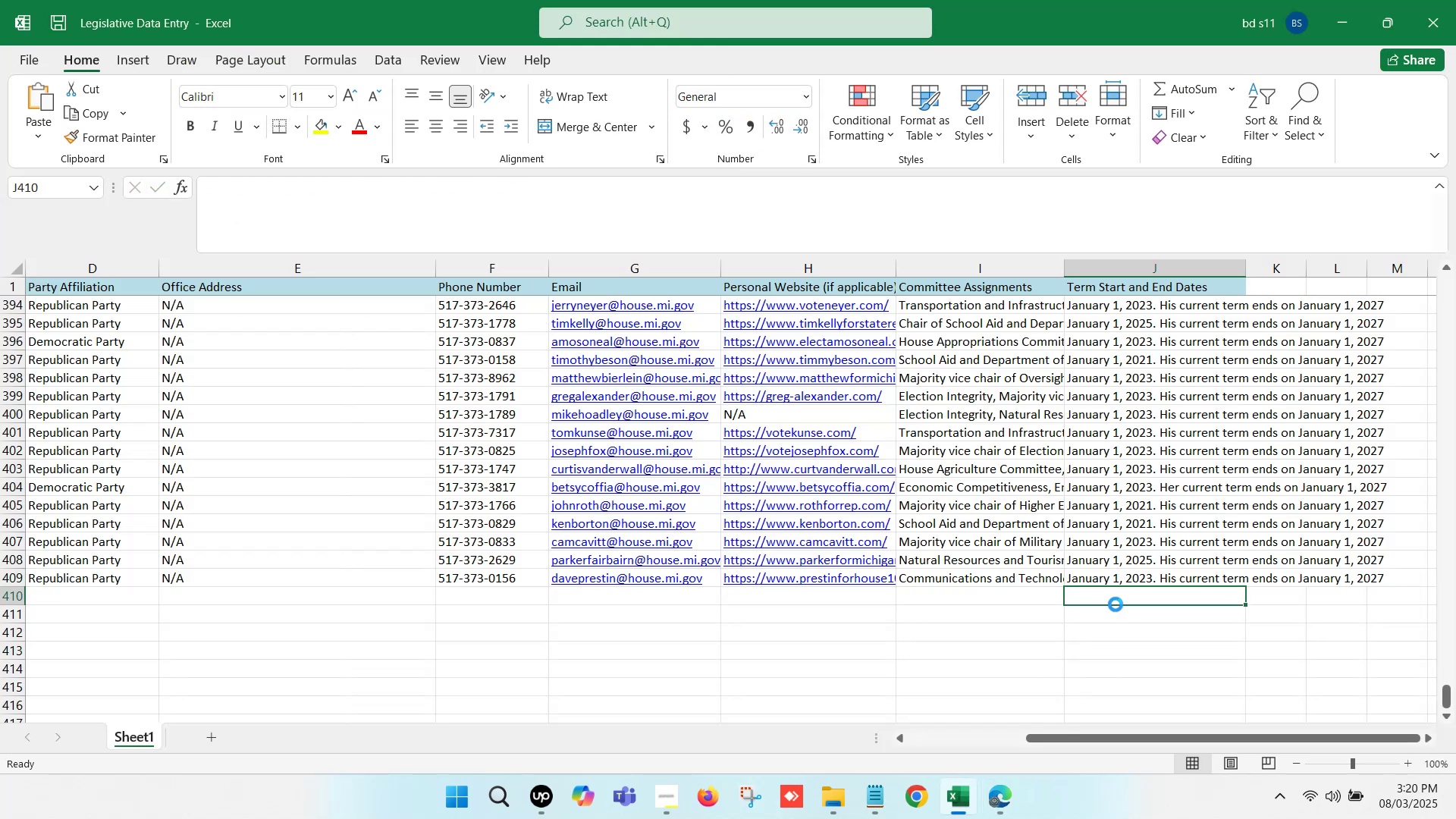 
hold_key(key=ArrowLeft, duration=1.02)
 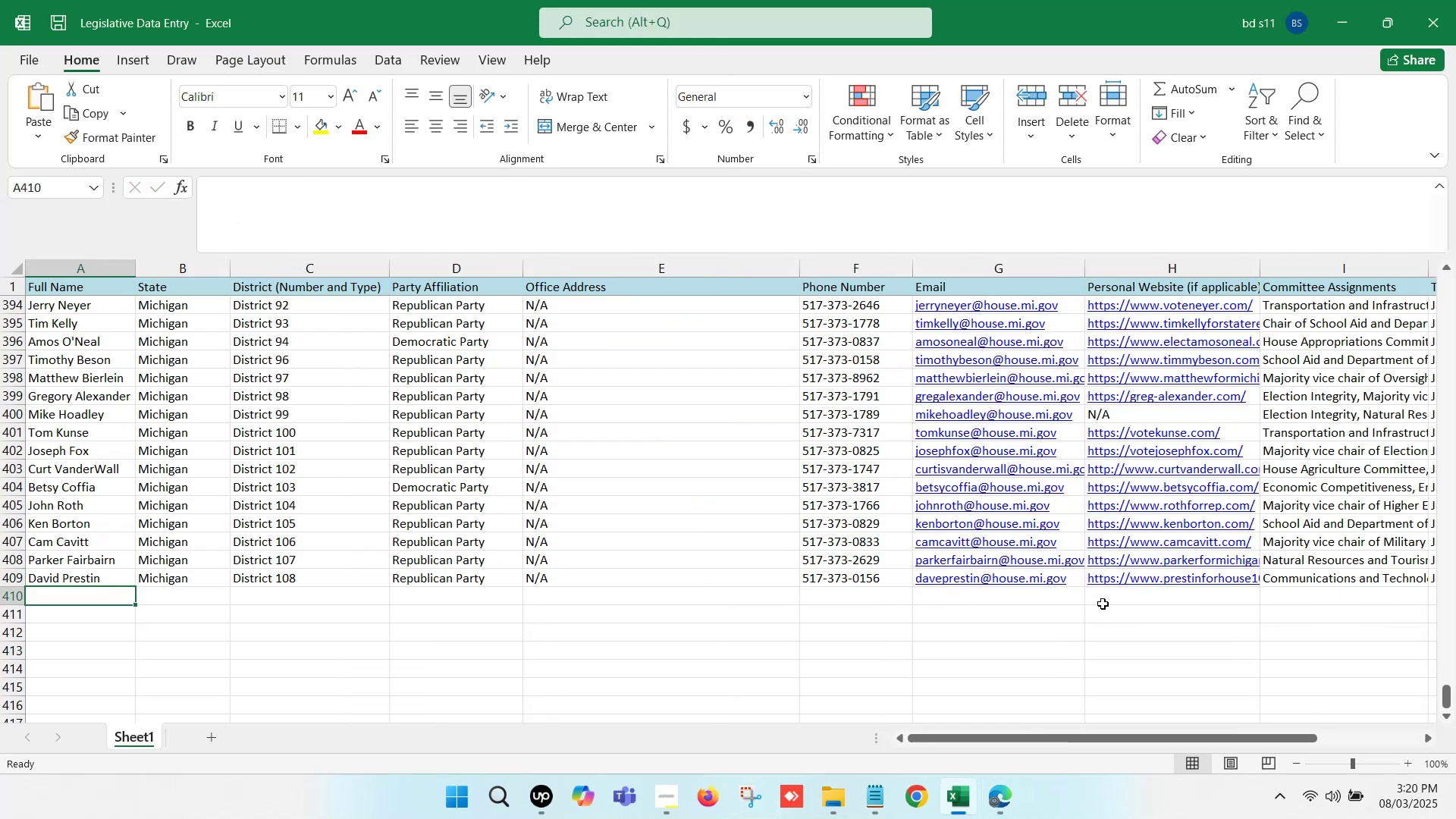 
scroll: coordinate [553, 557], scroll_direction: down, amount: 1.0
 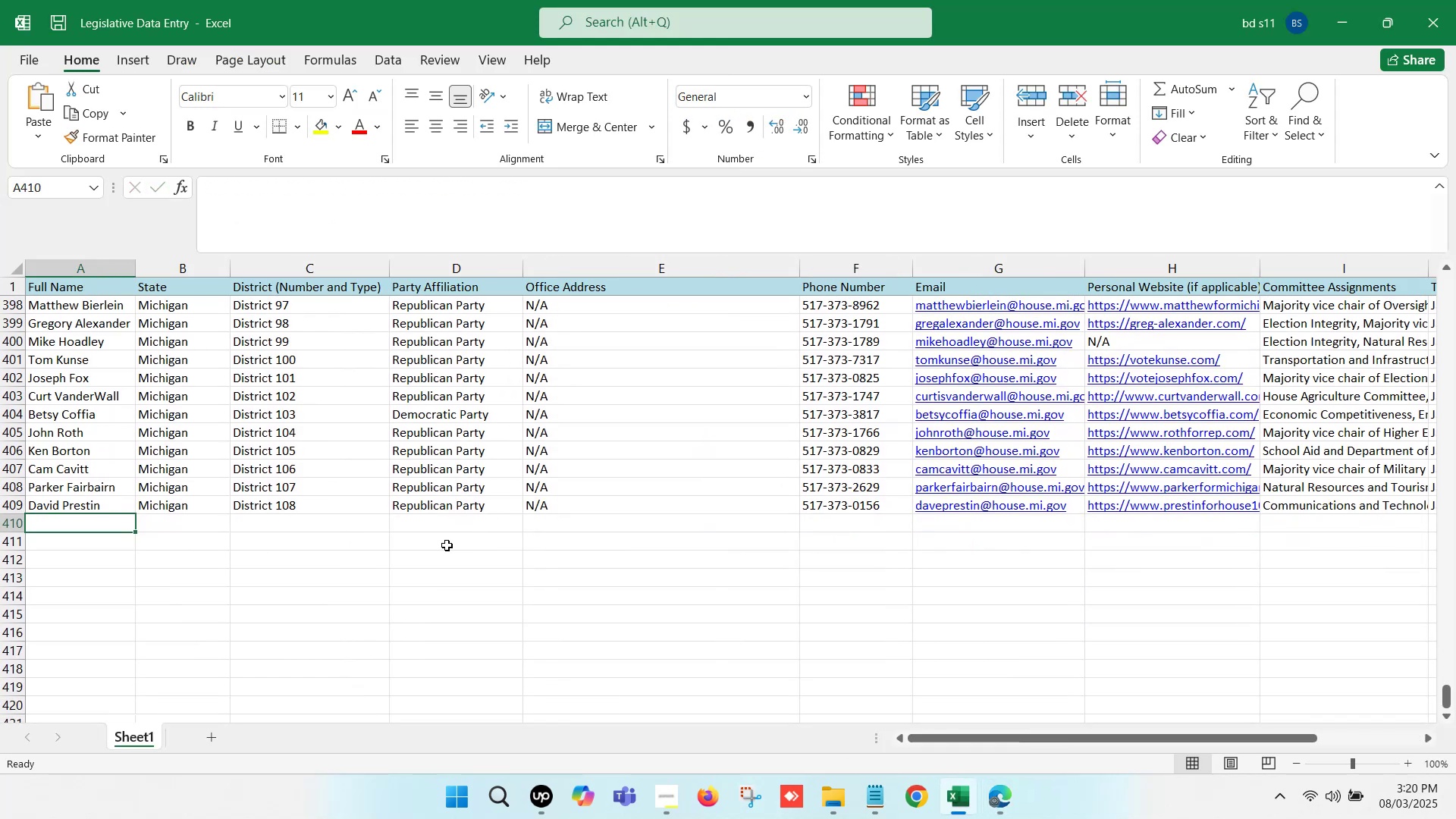 
key(Control+S)
 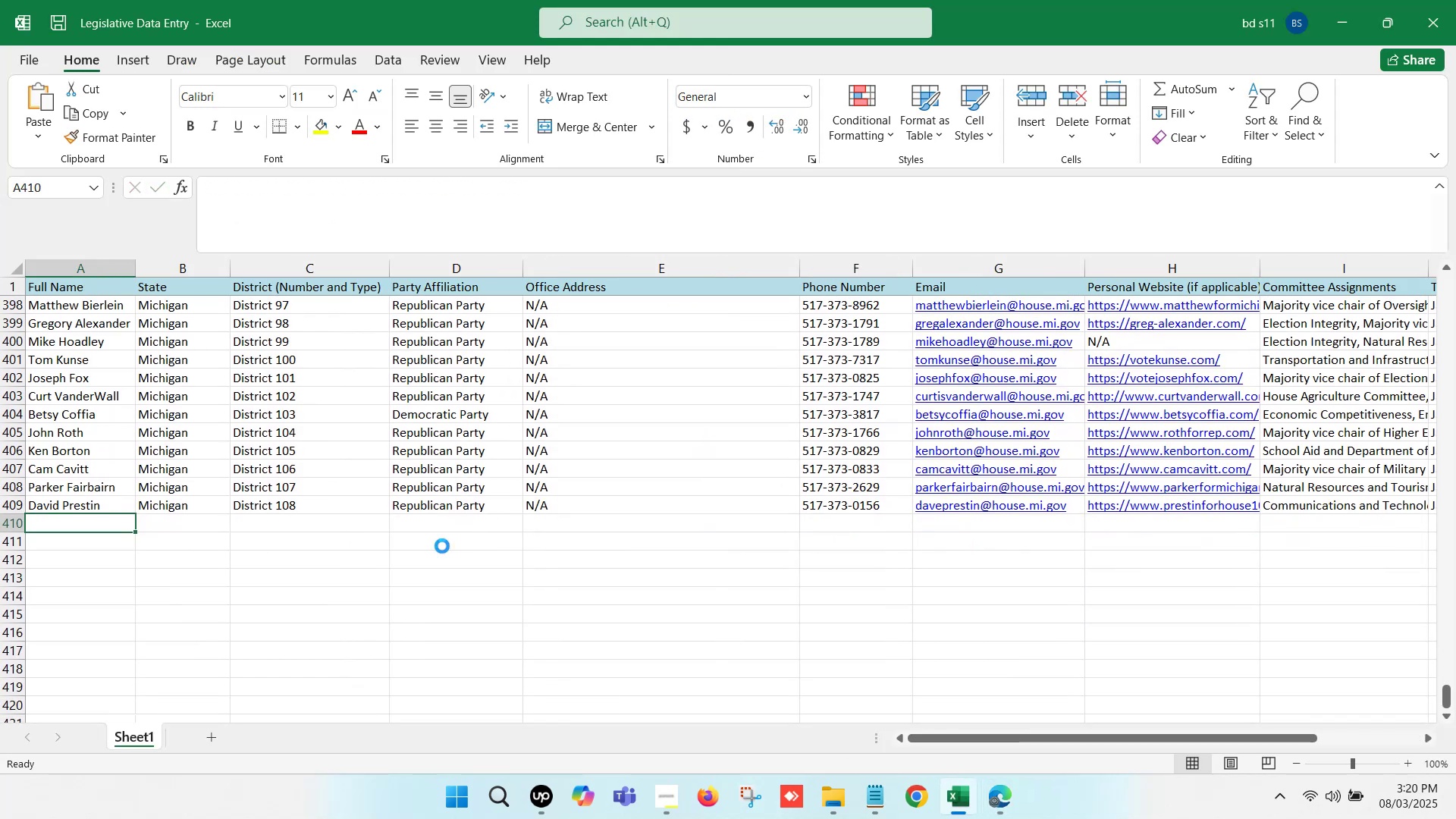 
left_click([430, 552])
 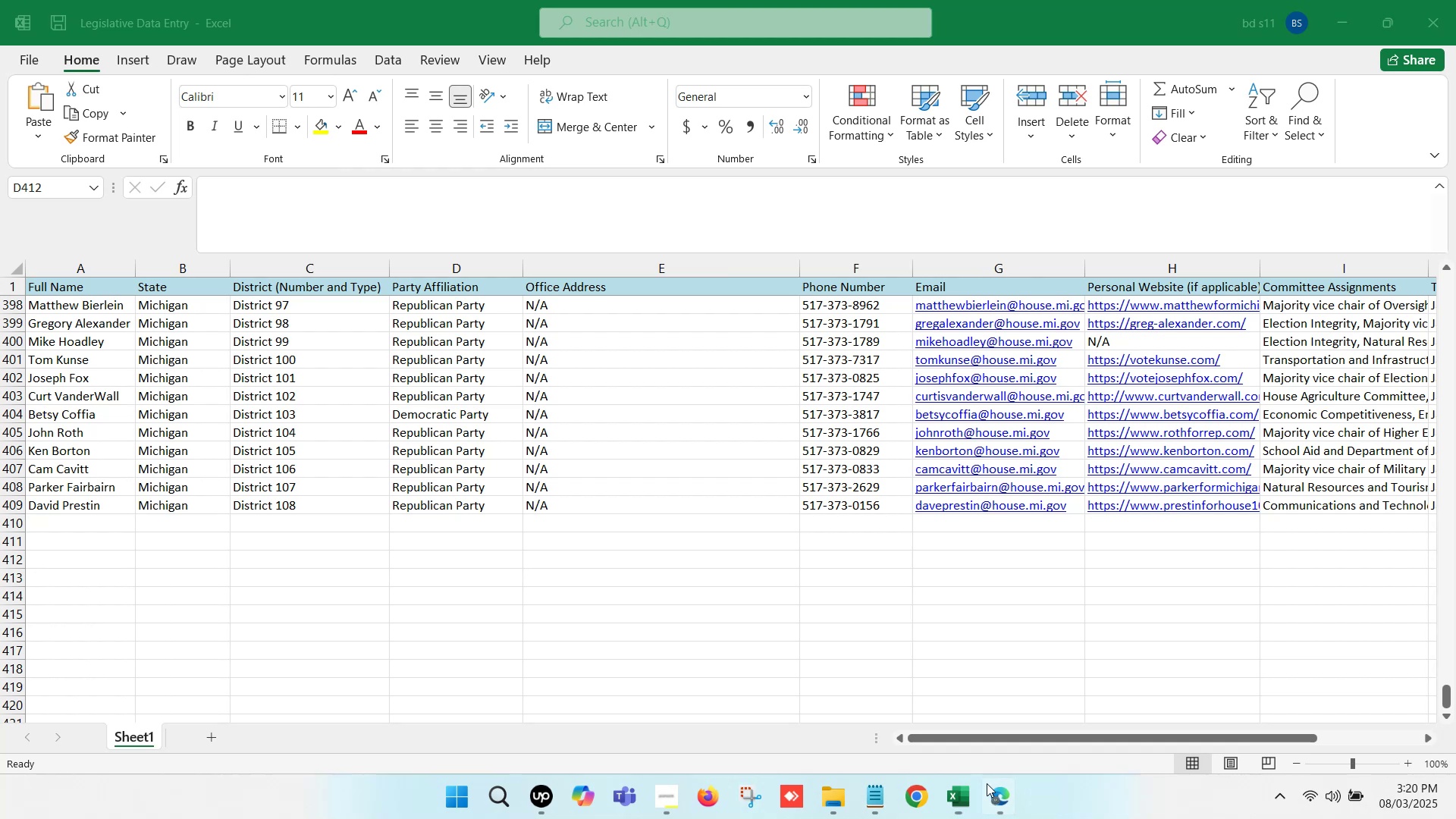 
left_click([846, 690])
 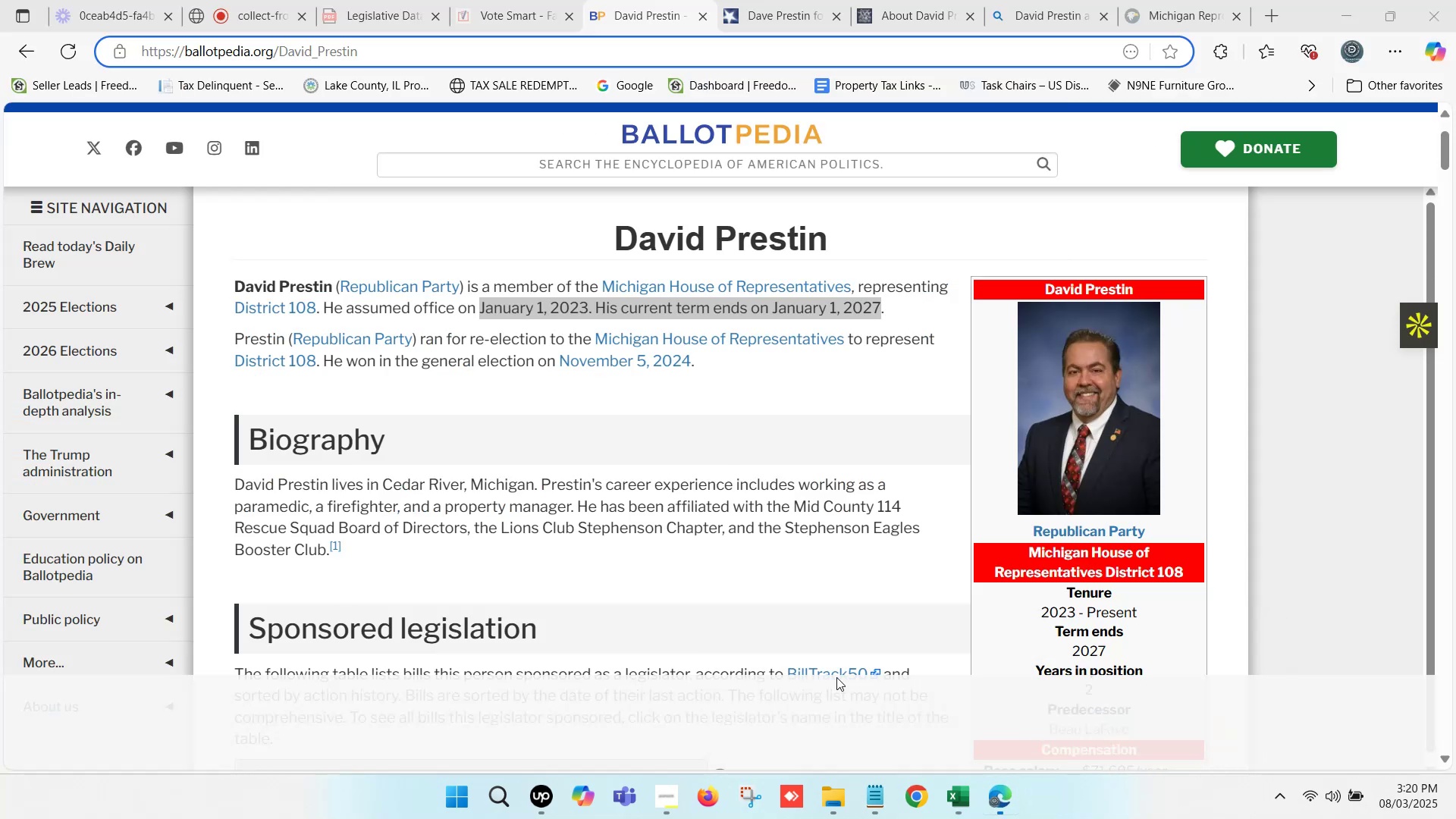 
scroll: coordinate [713, 460], scroll_direction: up, amount: 1.0
 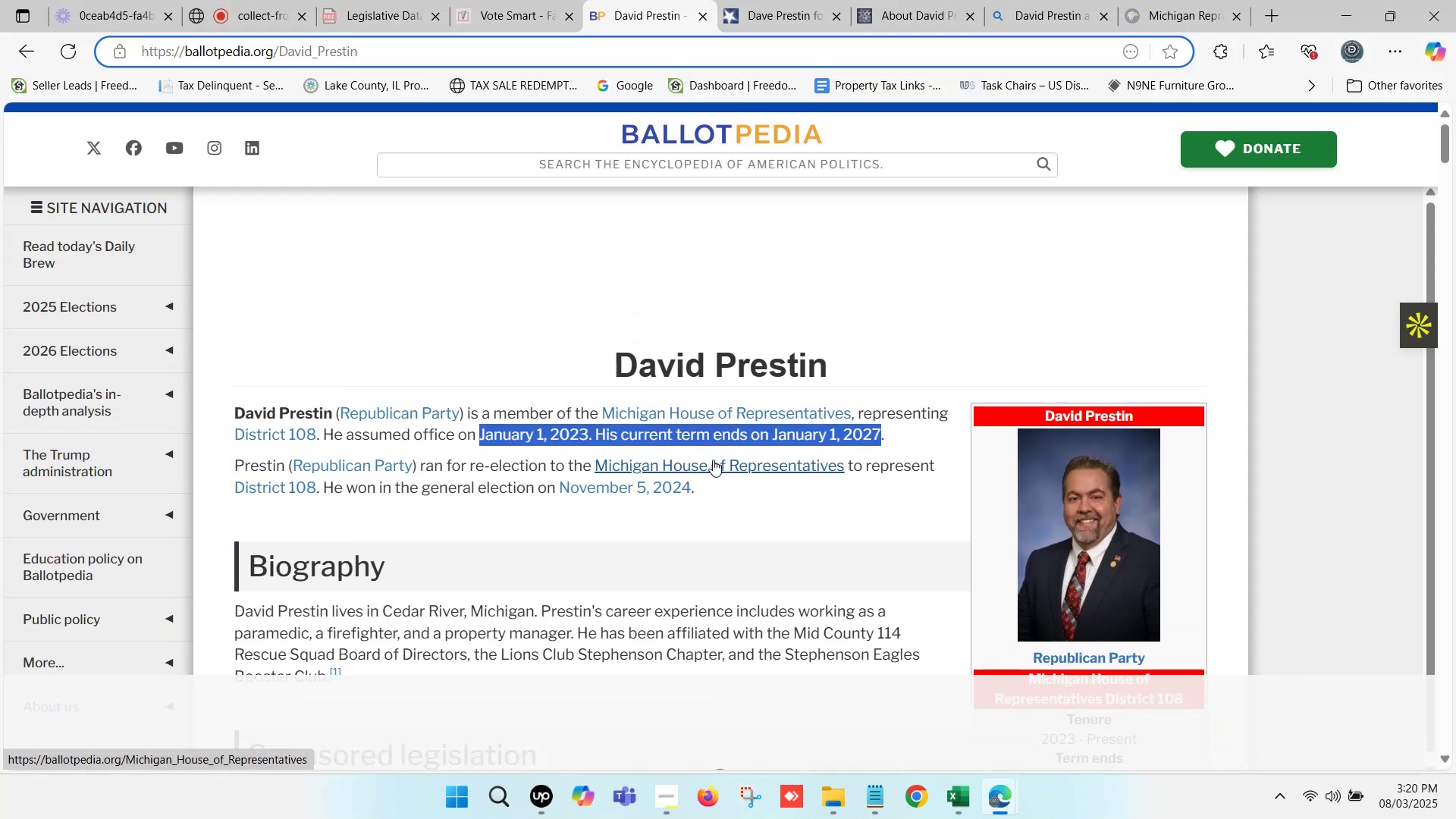 
left_click([599, 278])
 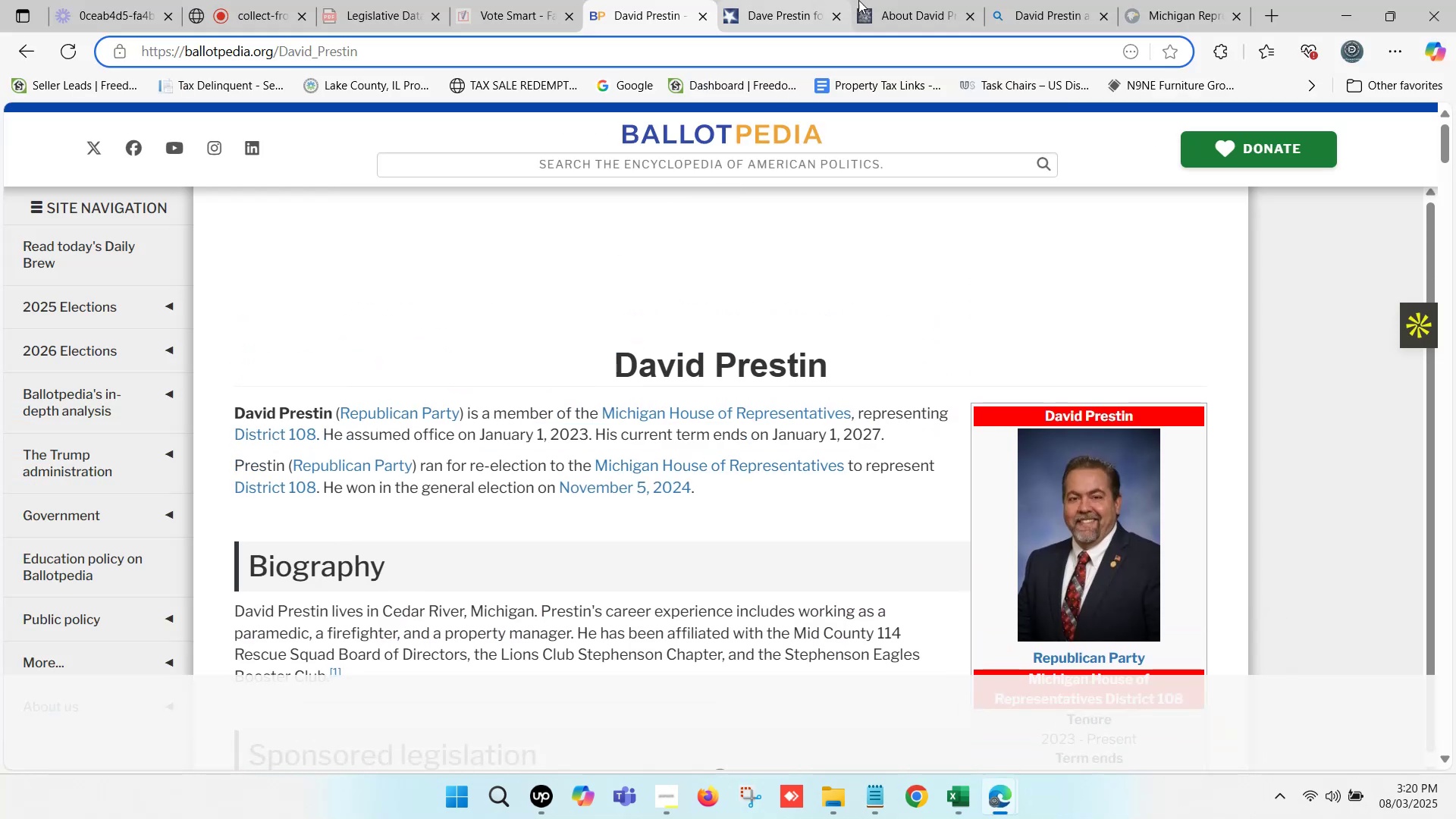 
left_click([805, 0])
 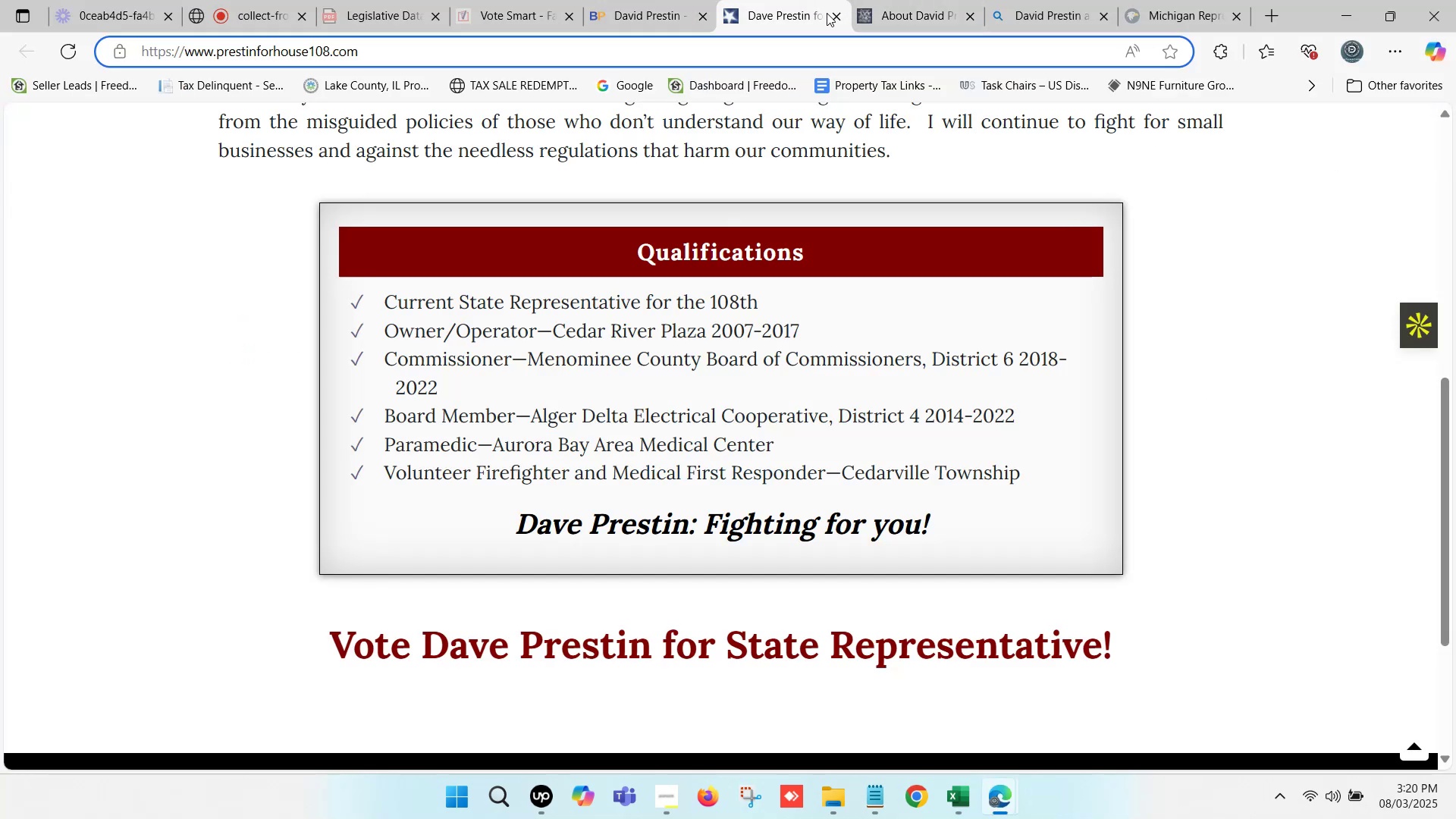 
left_click([830, 13])
 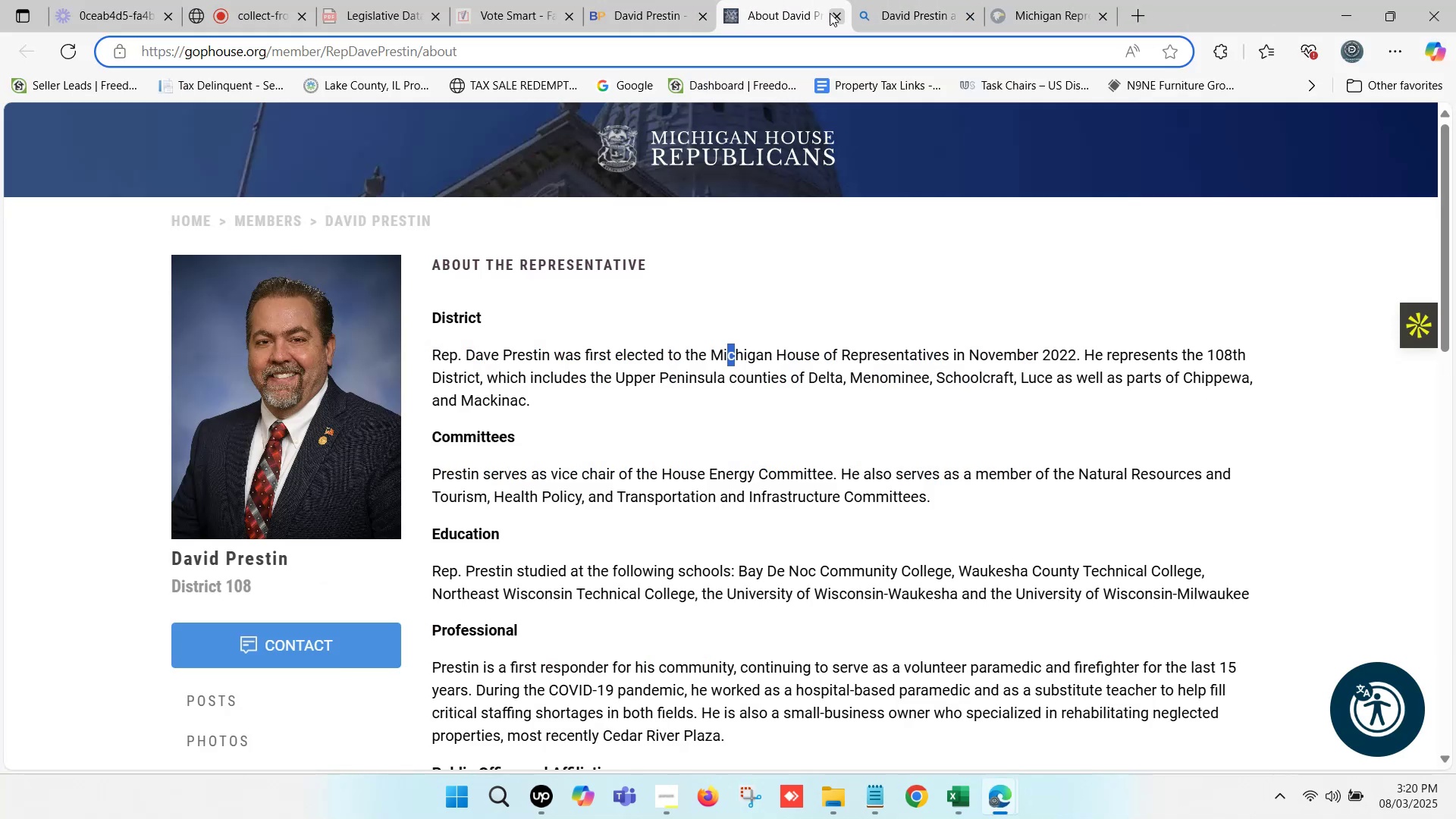 
left_click([830, 13])
 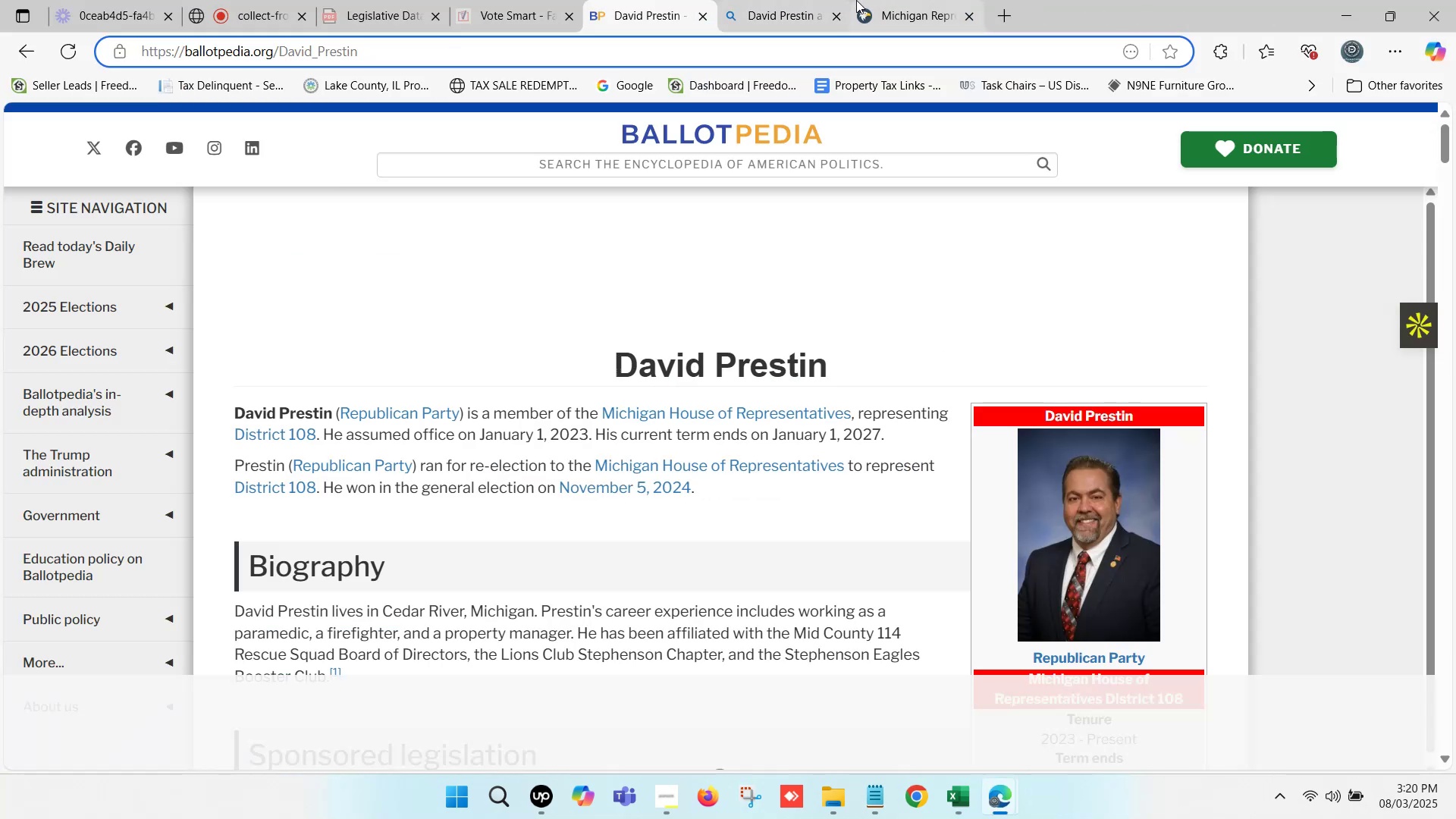 
left_click([957, 0])
 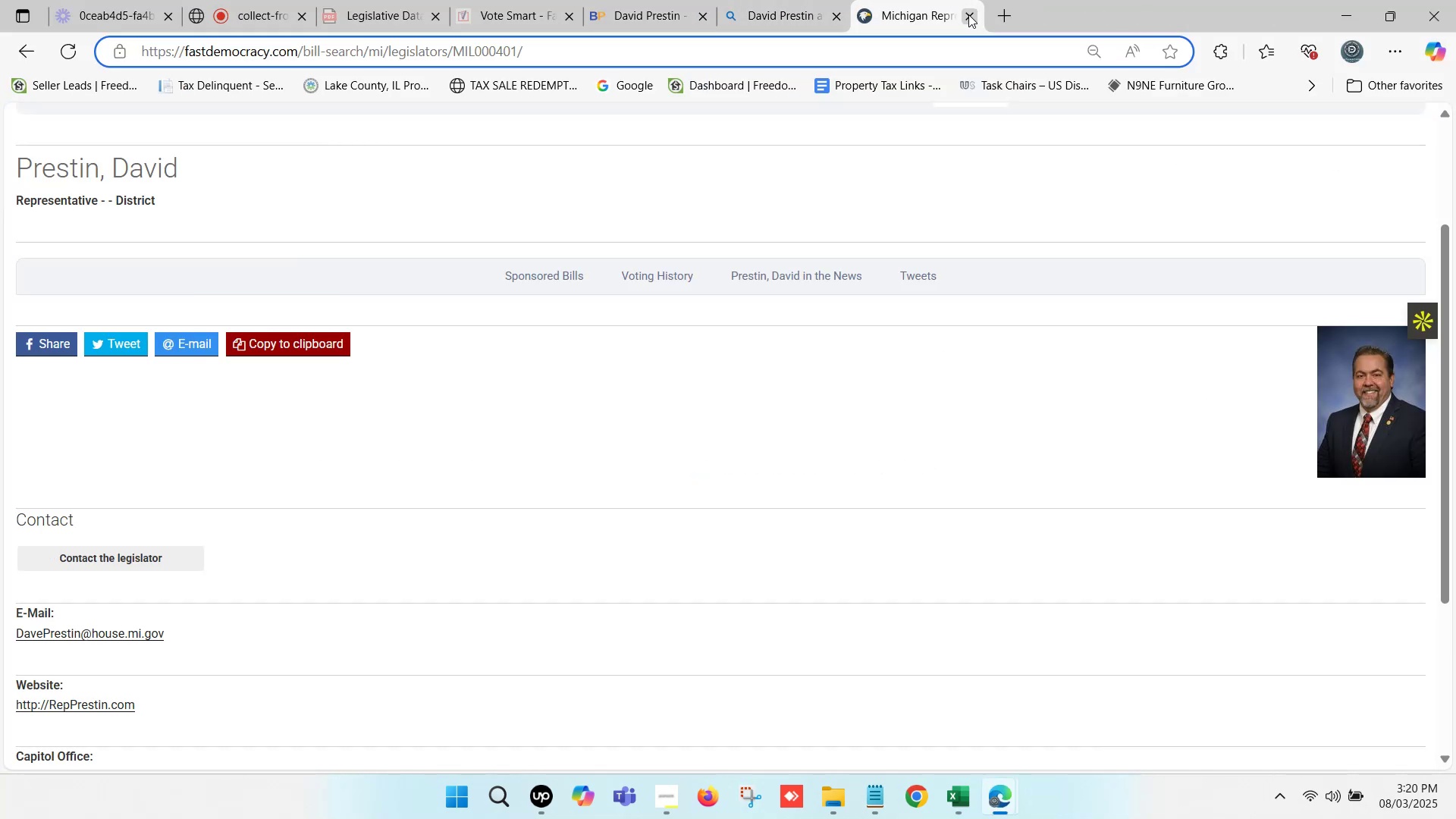 
left_click([968, 14])
 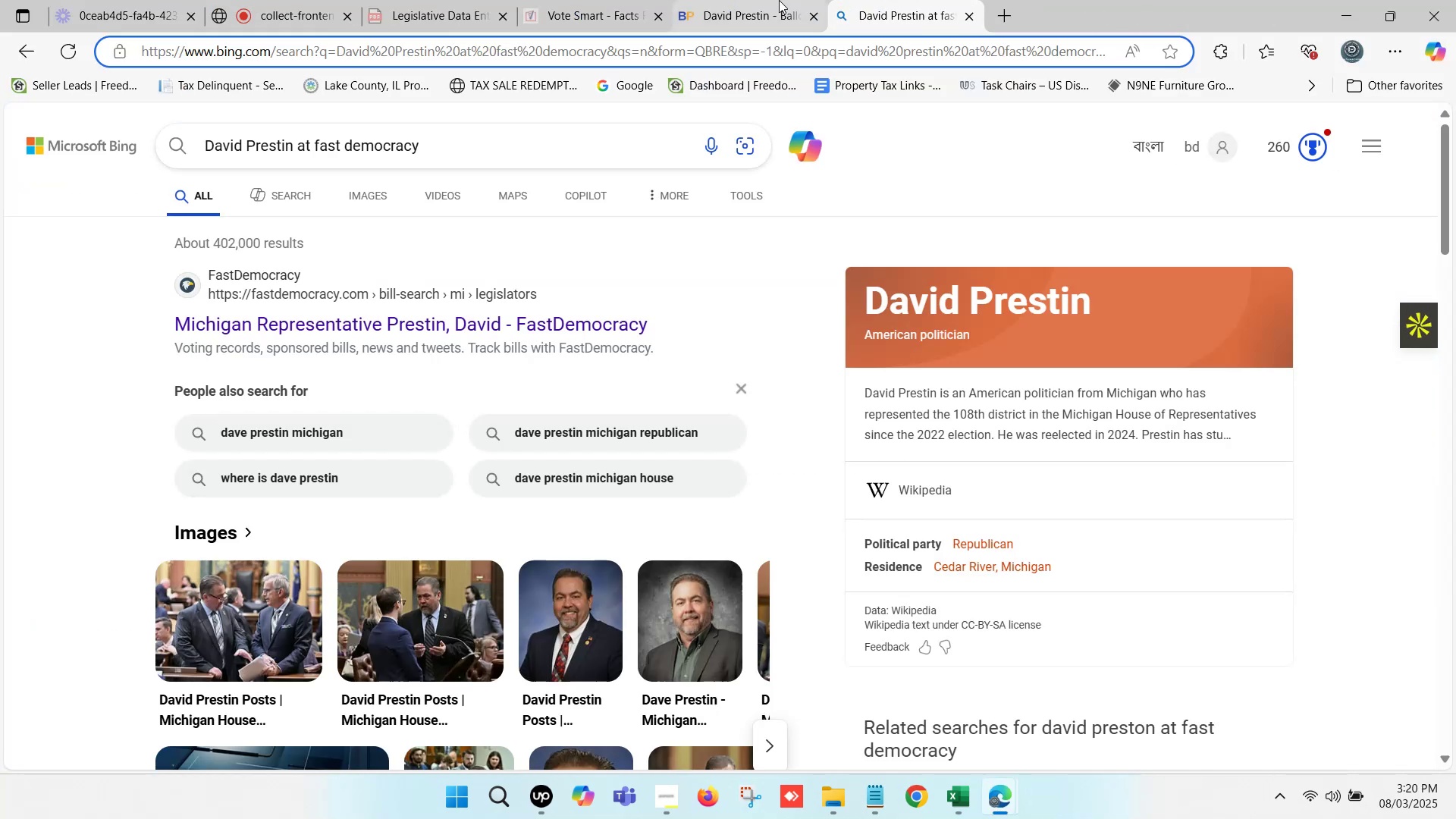 
left_click([767, 0])
 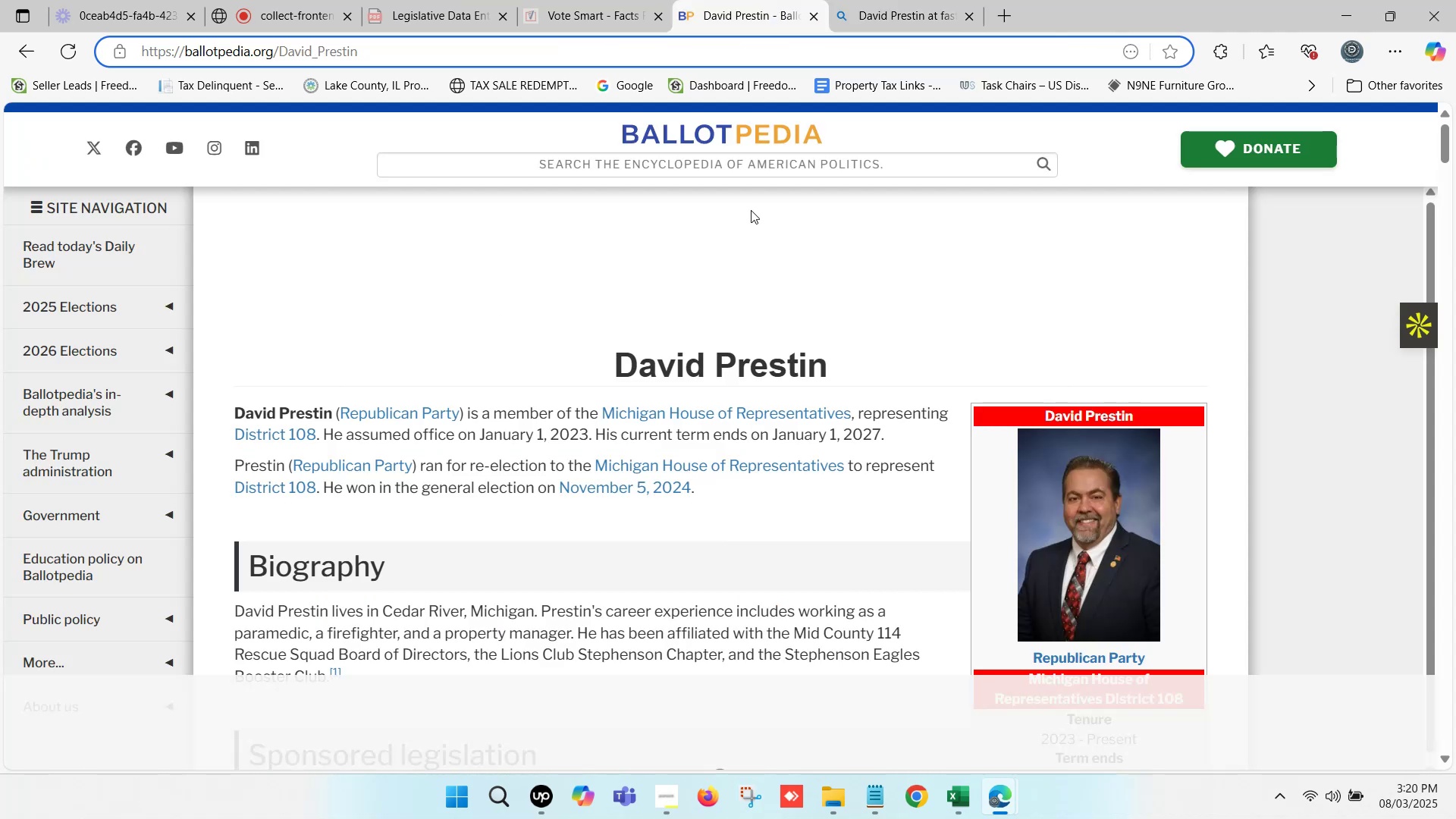 
scroll: coordinate [749, 267], scroll_direction: up, amount: 2.0
 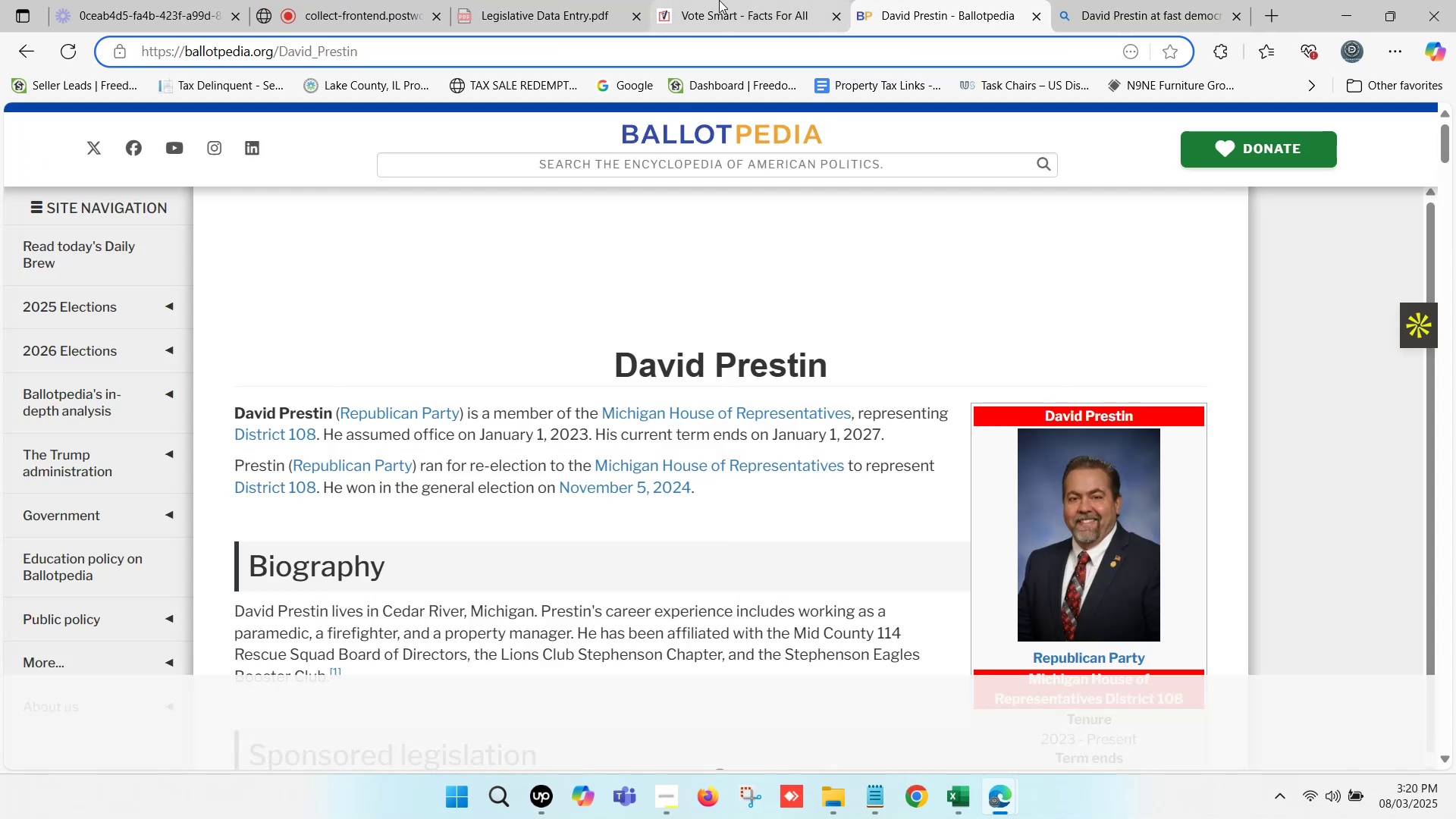 
left_click([742, 0])
 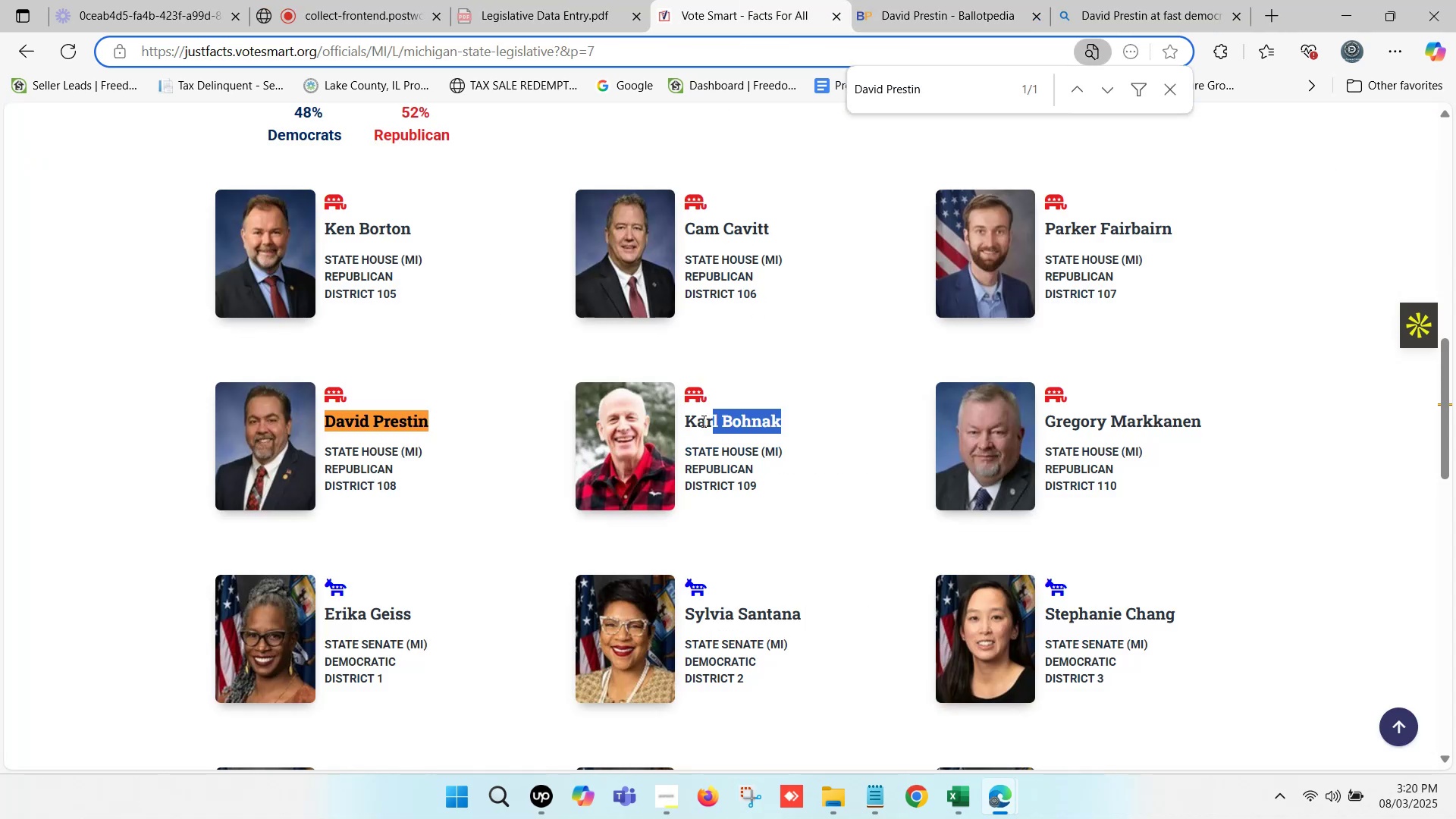 
key(Control+C)
 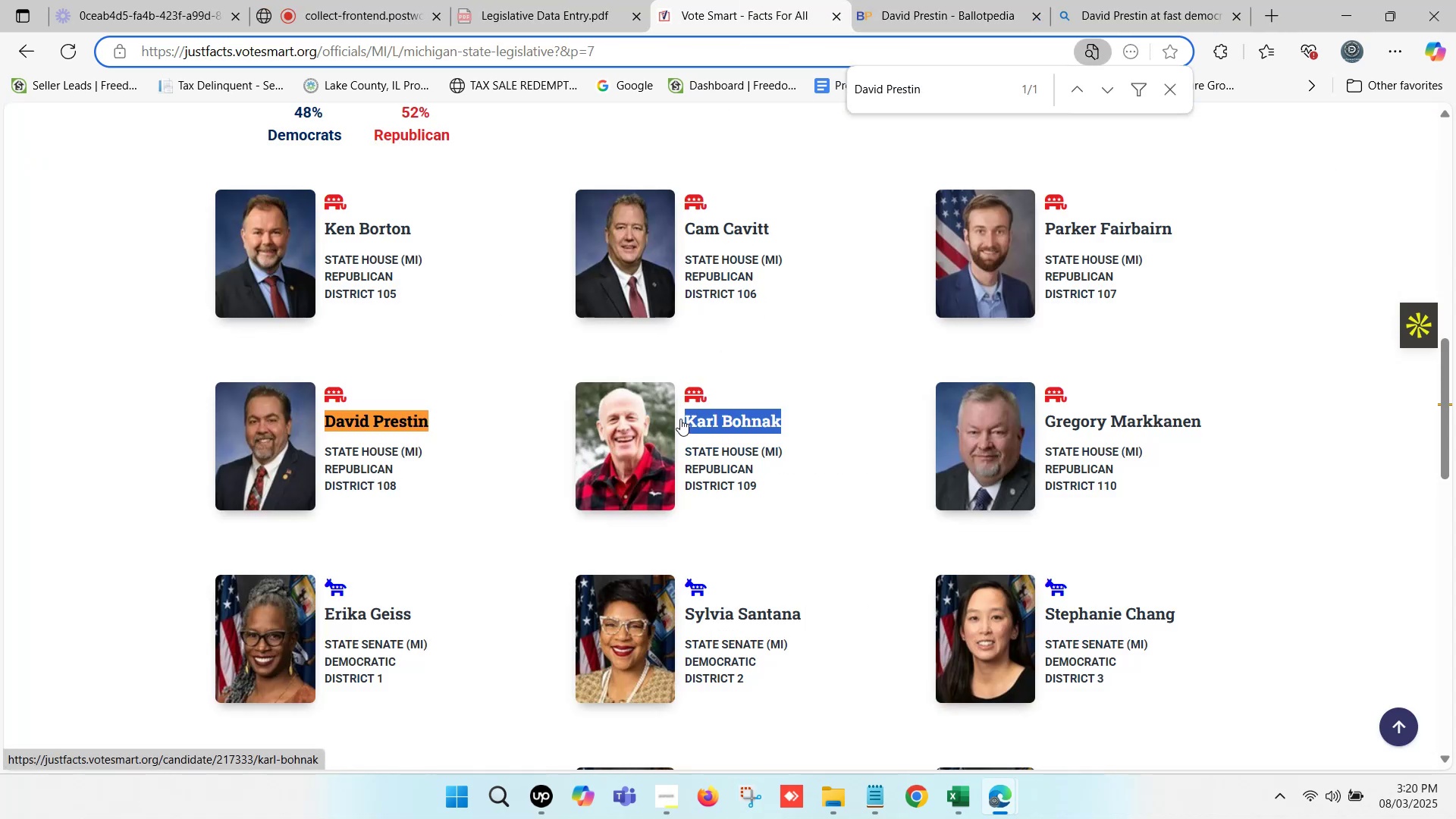 
key(Control+F)
 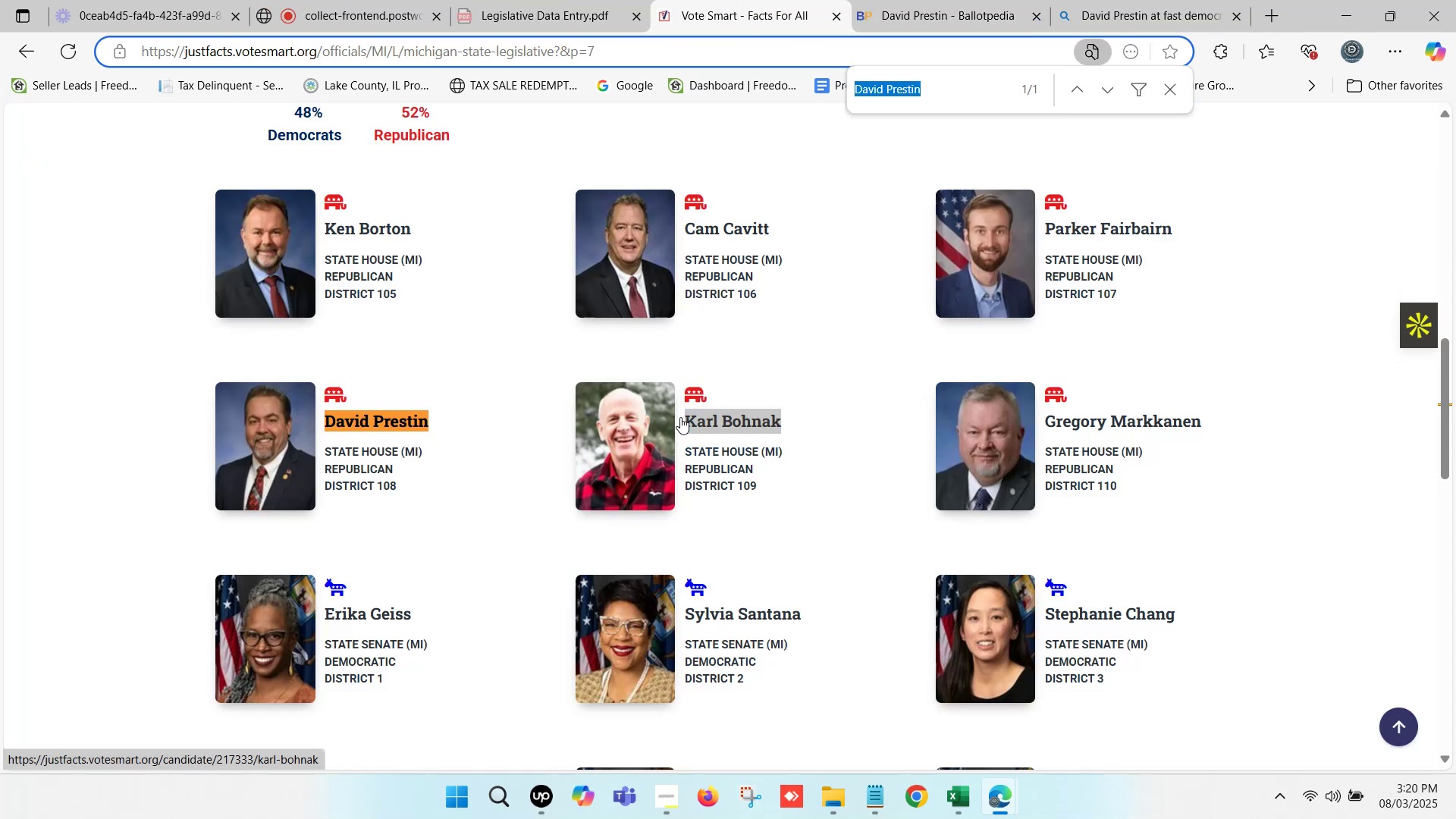 
key(Control+V)
 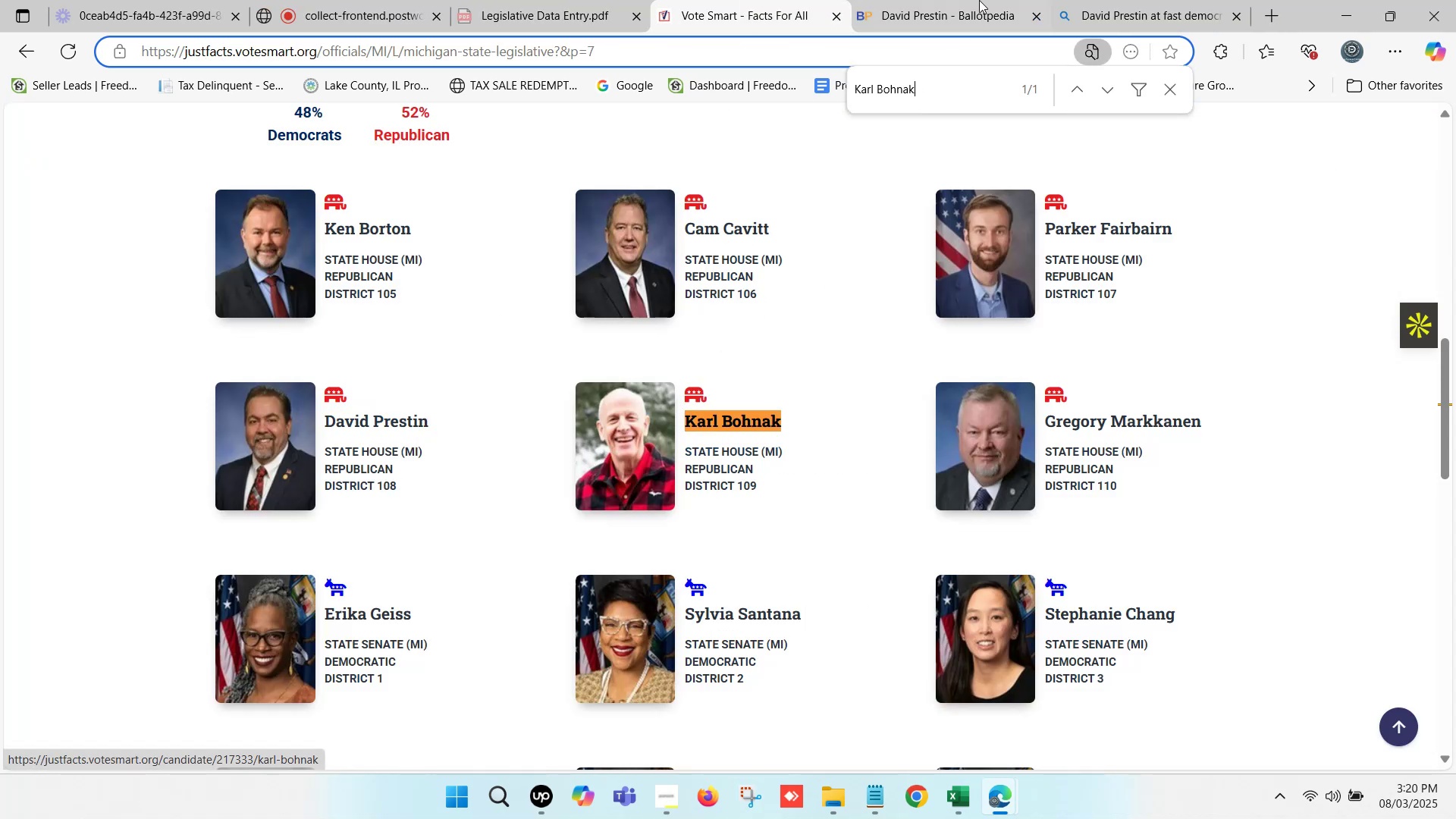 
left_click([988, 0])
 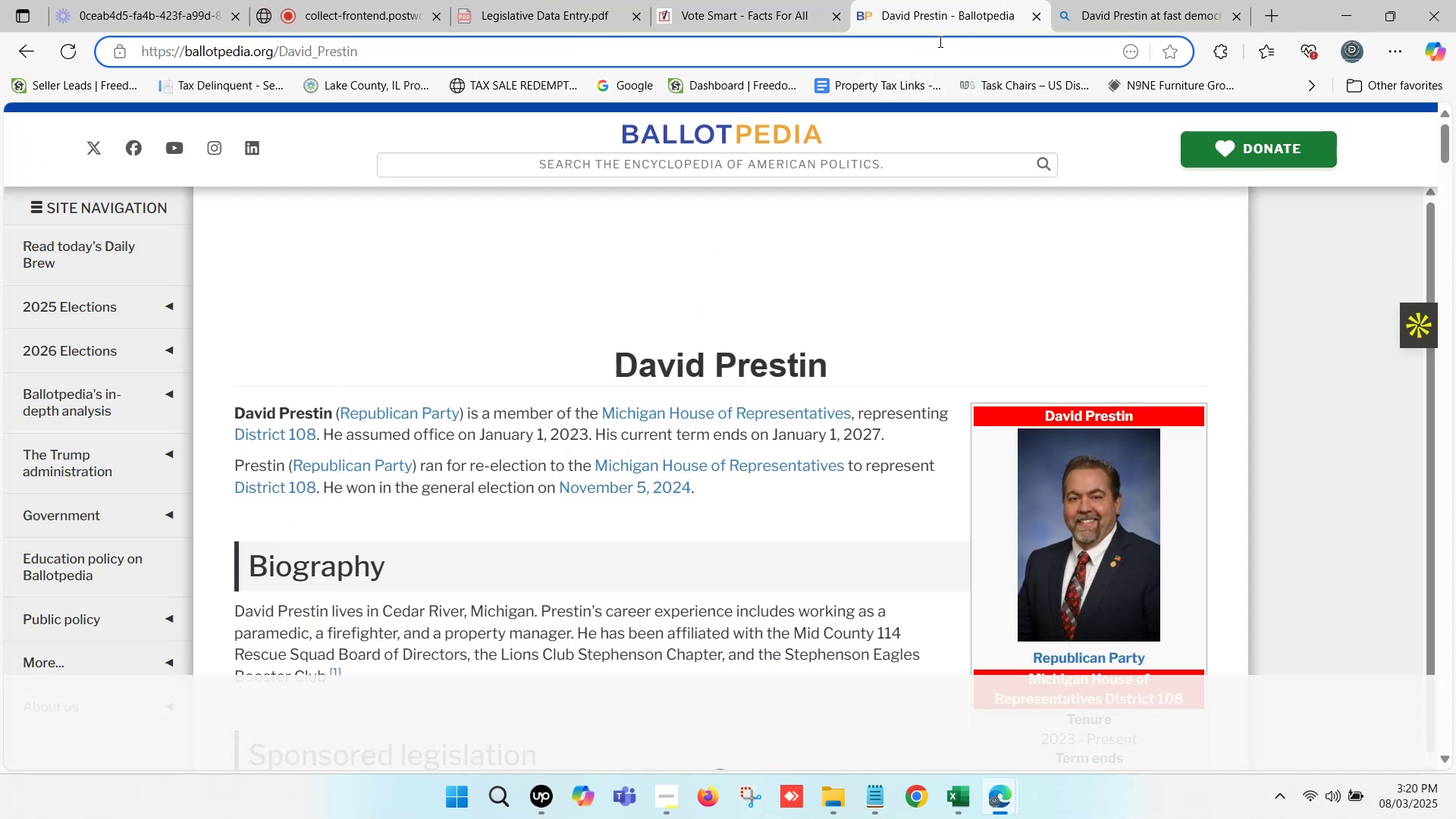 
scroll: coordinate [737, 197], scroll_direction: up, amount: 1.0
 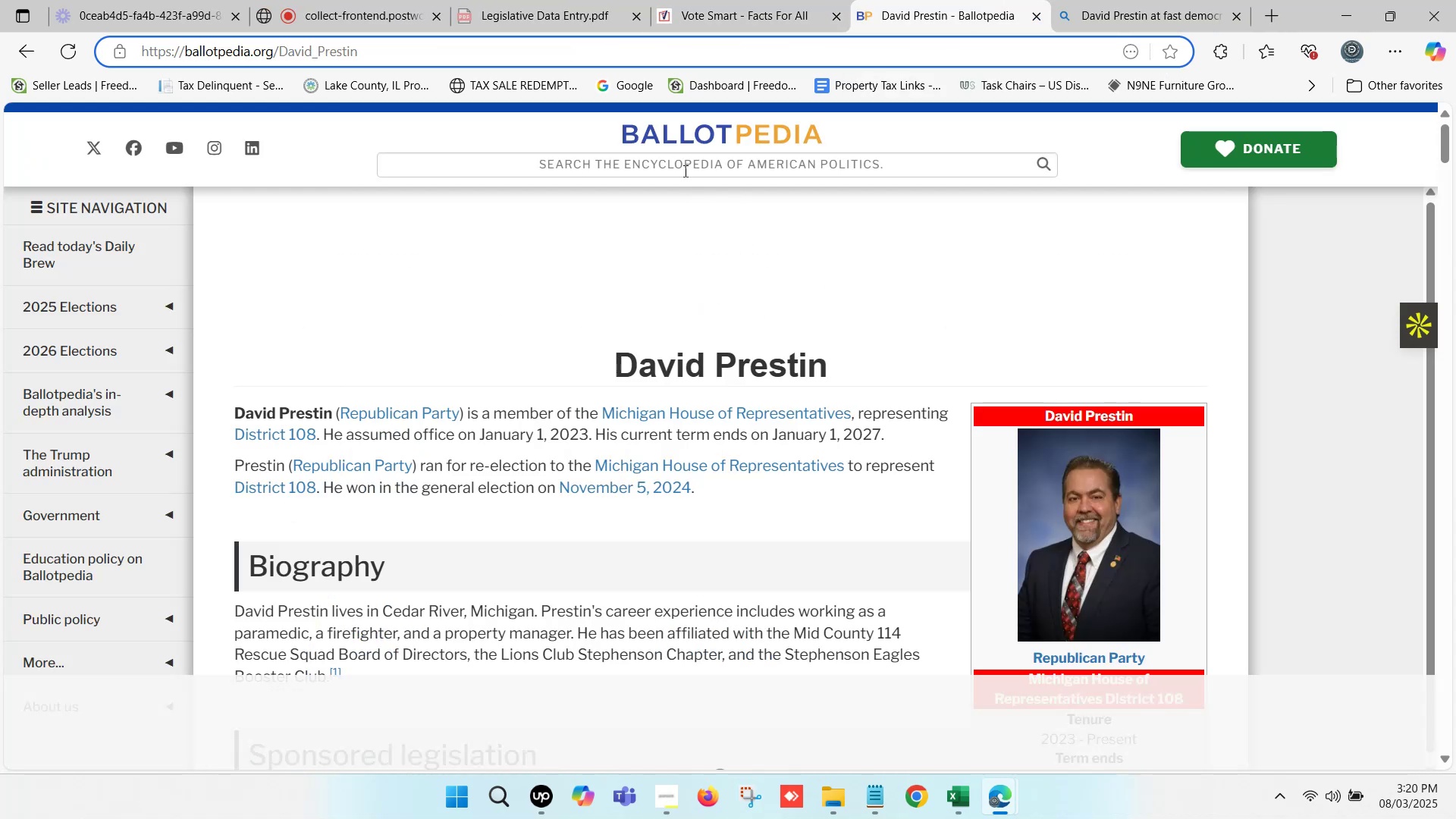 
left_click([681, 168])
 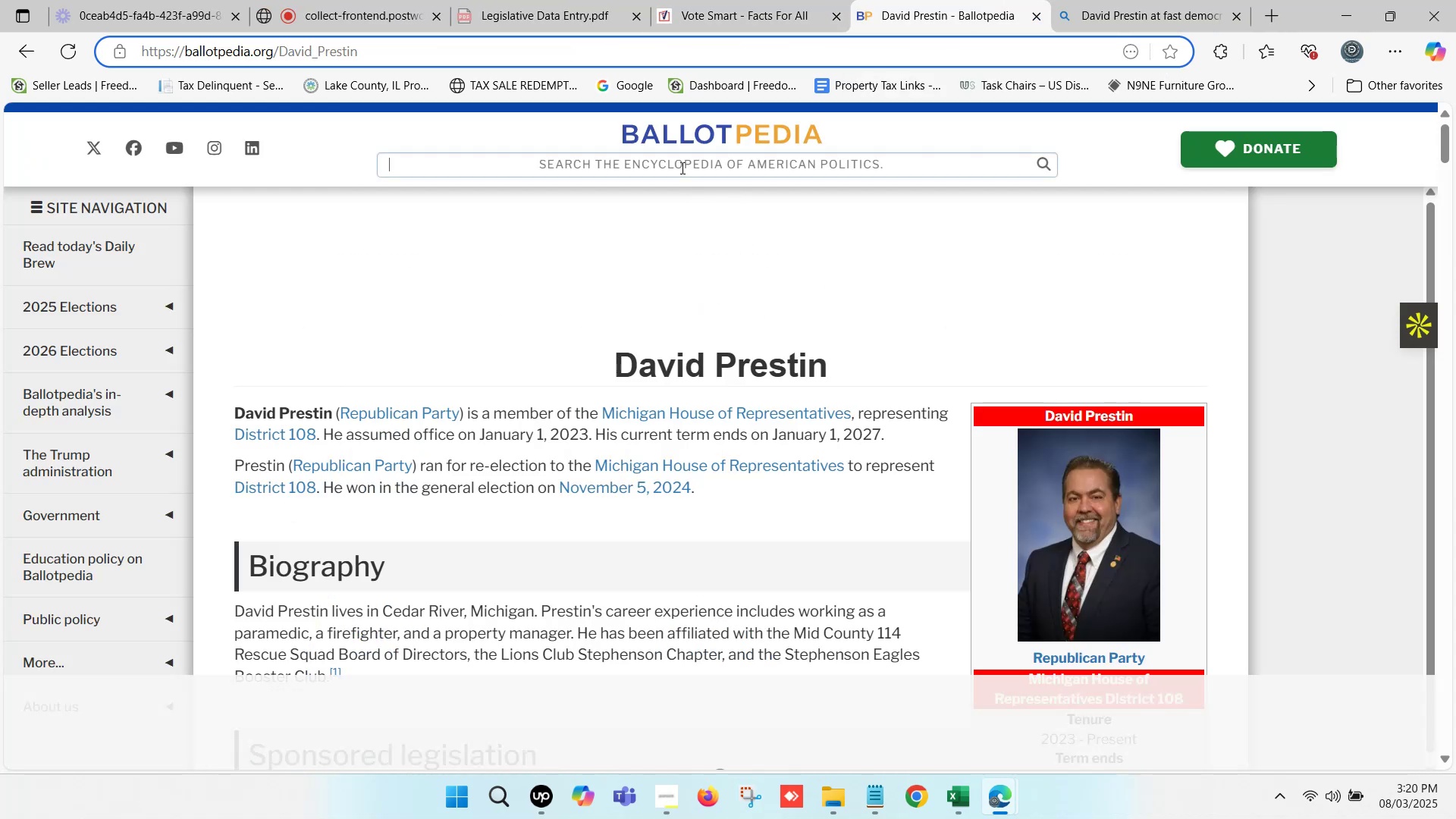 
key(Control+ControlLeft)
 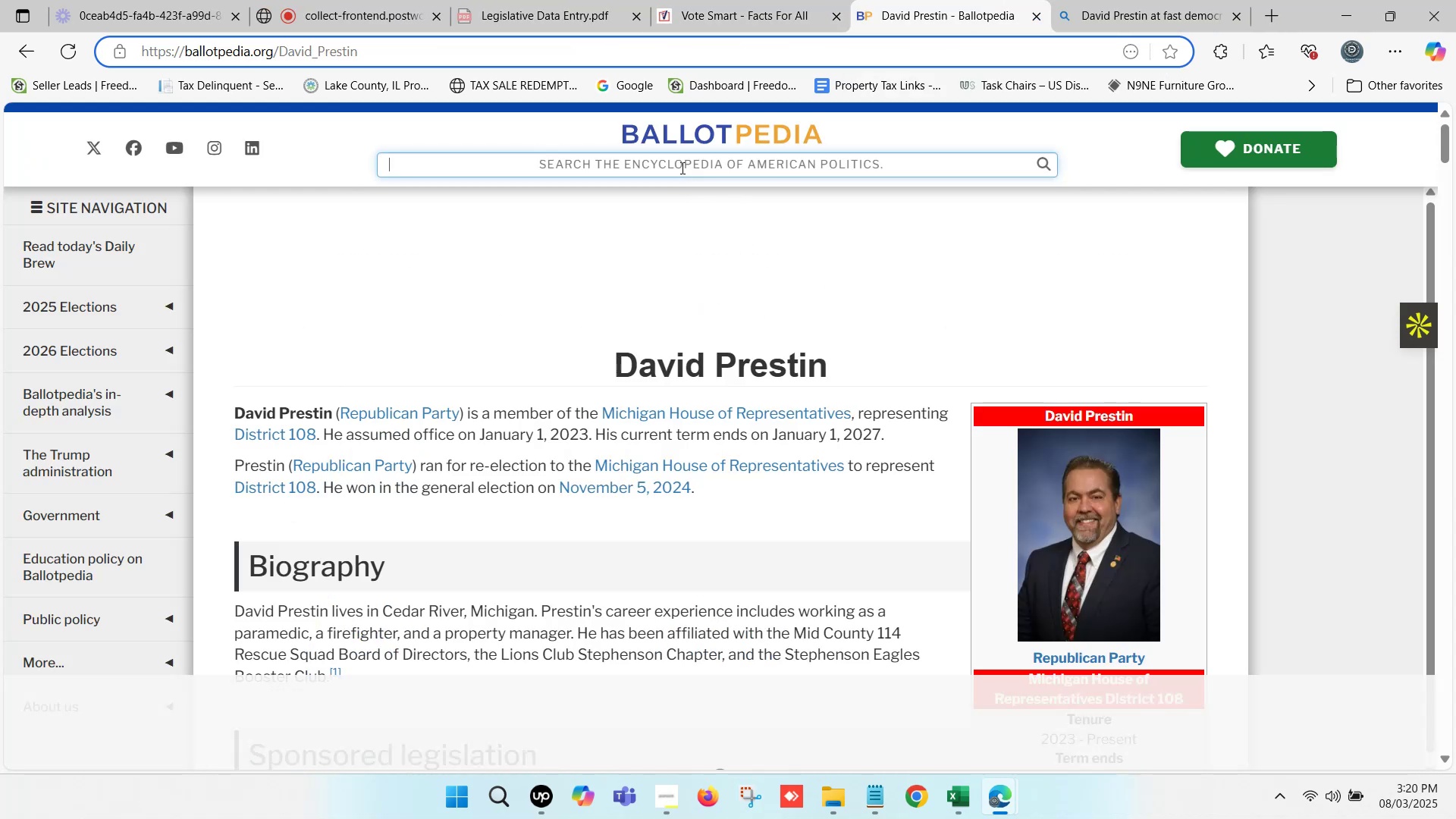 
key(Control+V)
 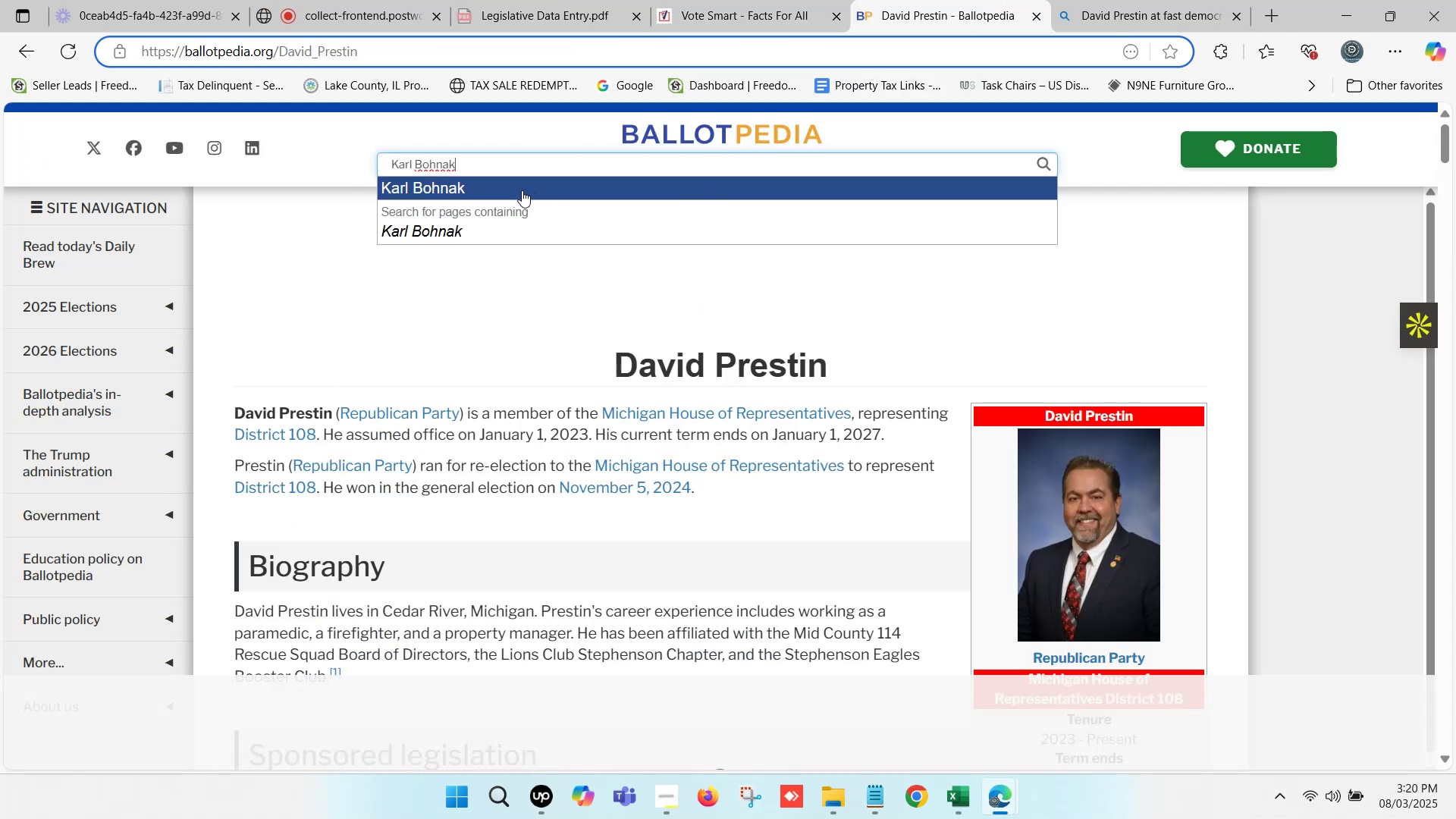 
left_click([495, 187])
 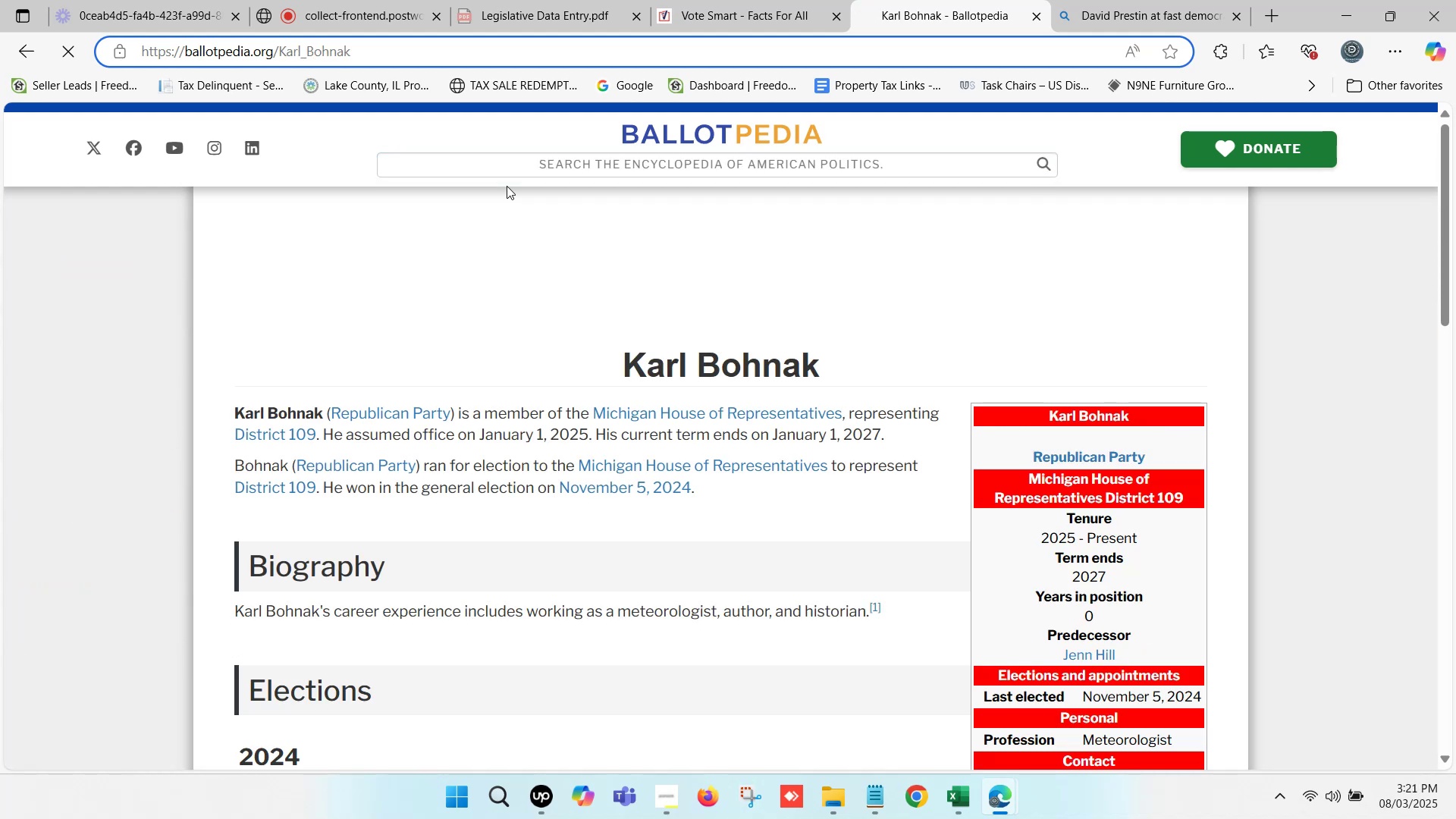 
wait(6.0)
 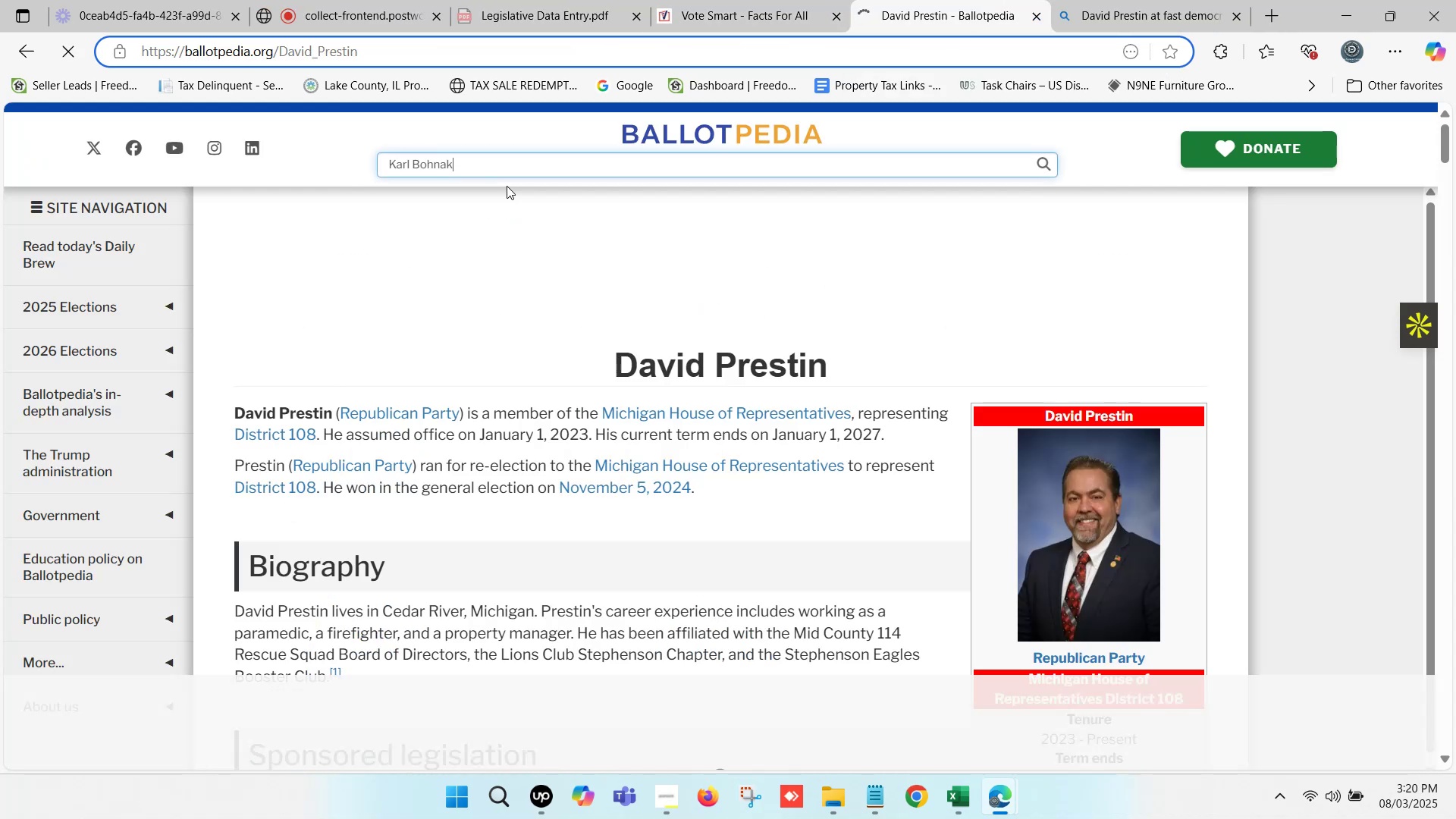 
left_click([761, 0])
 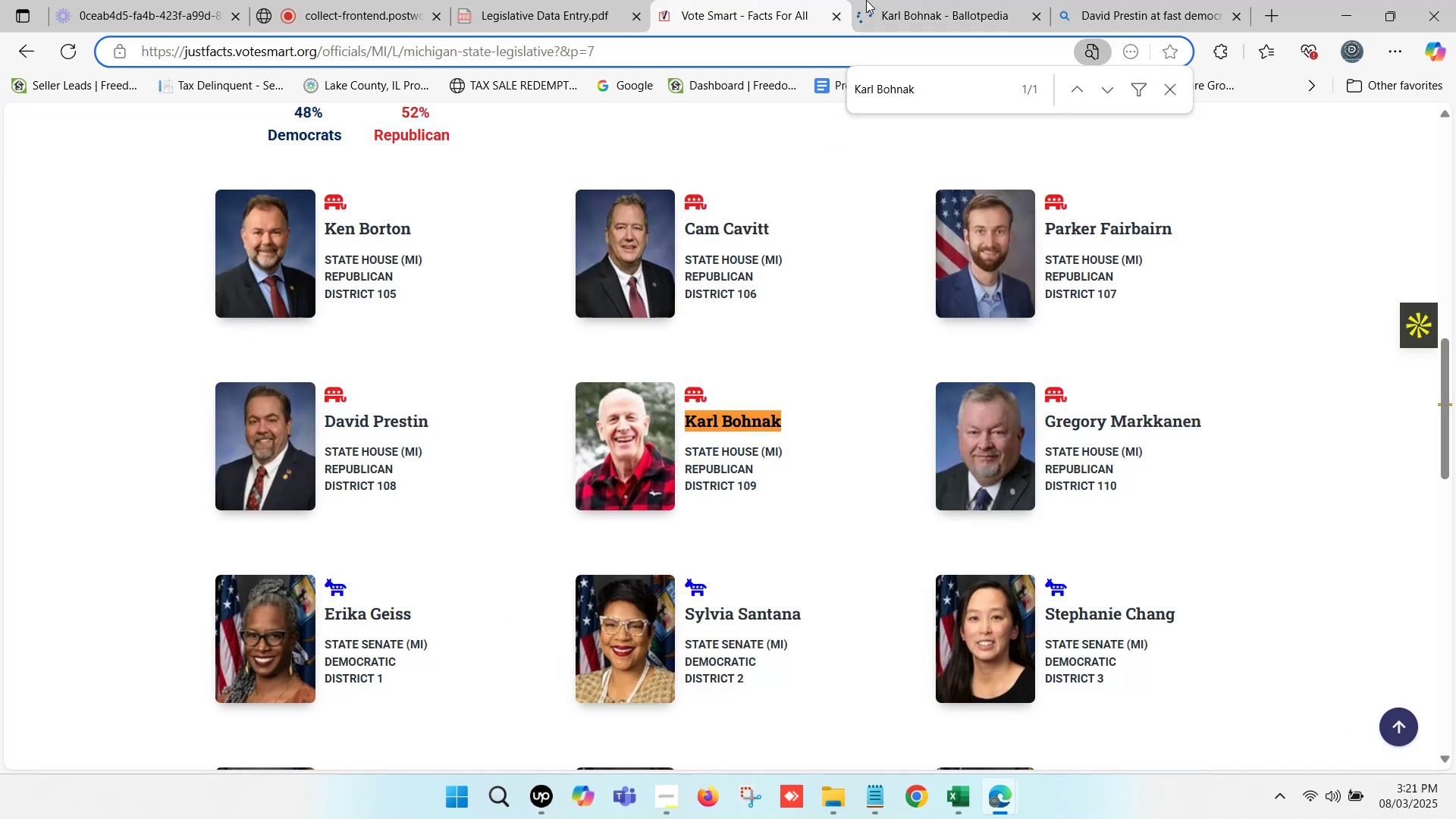 
left_click([934, 0])
 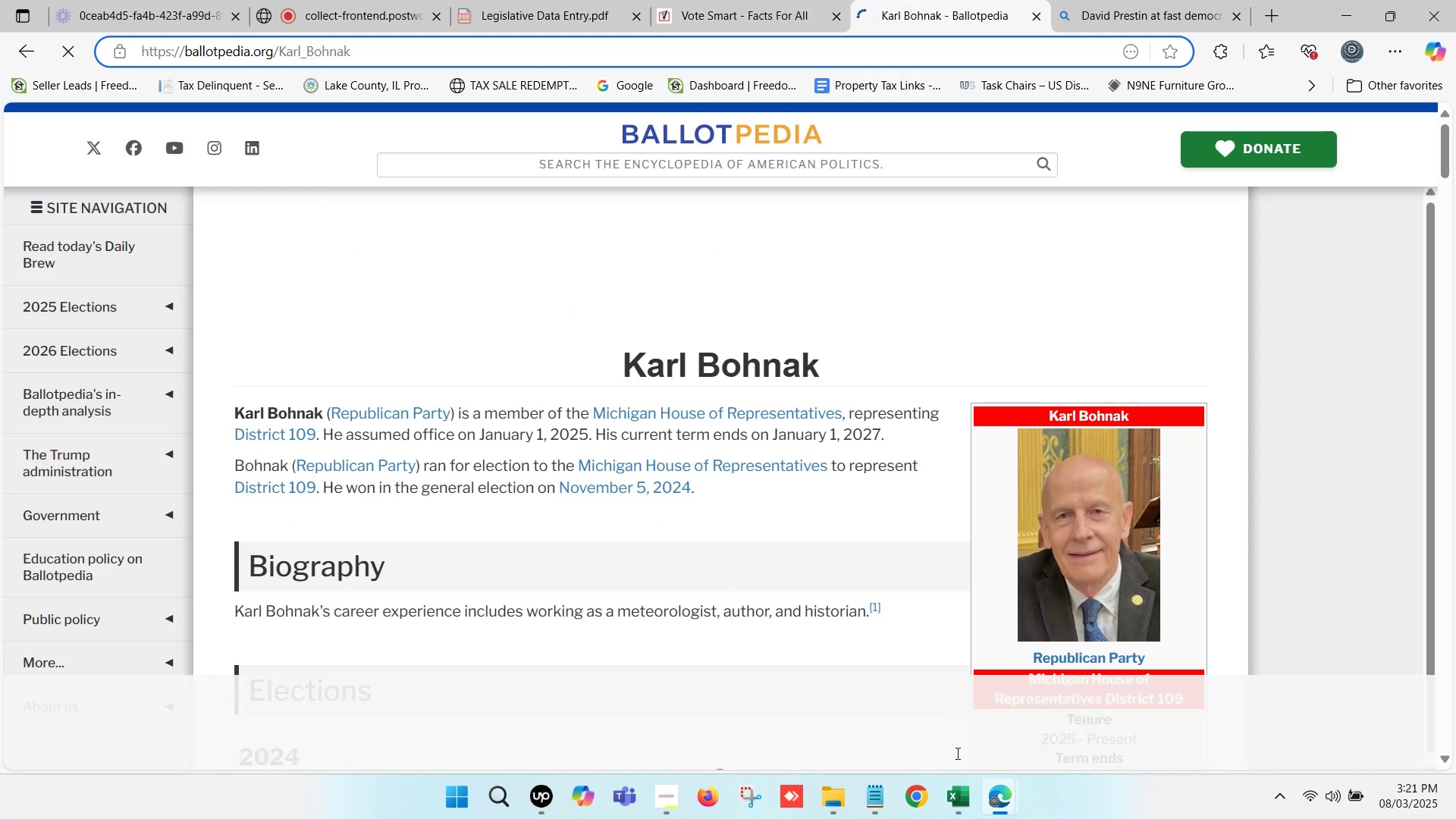 
left_click([959, 796])
 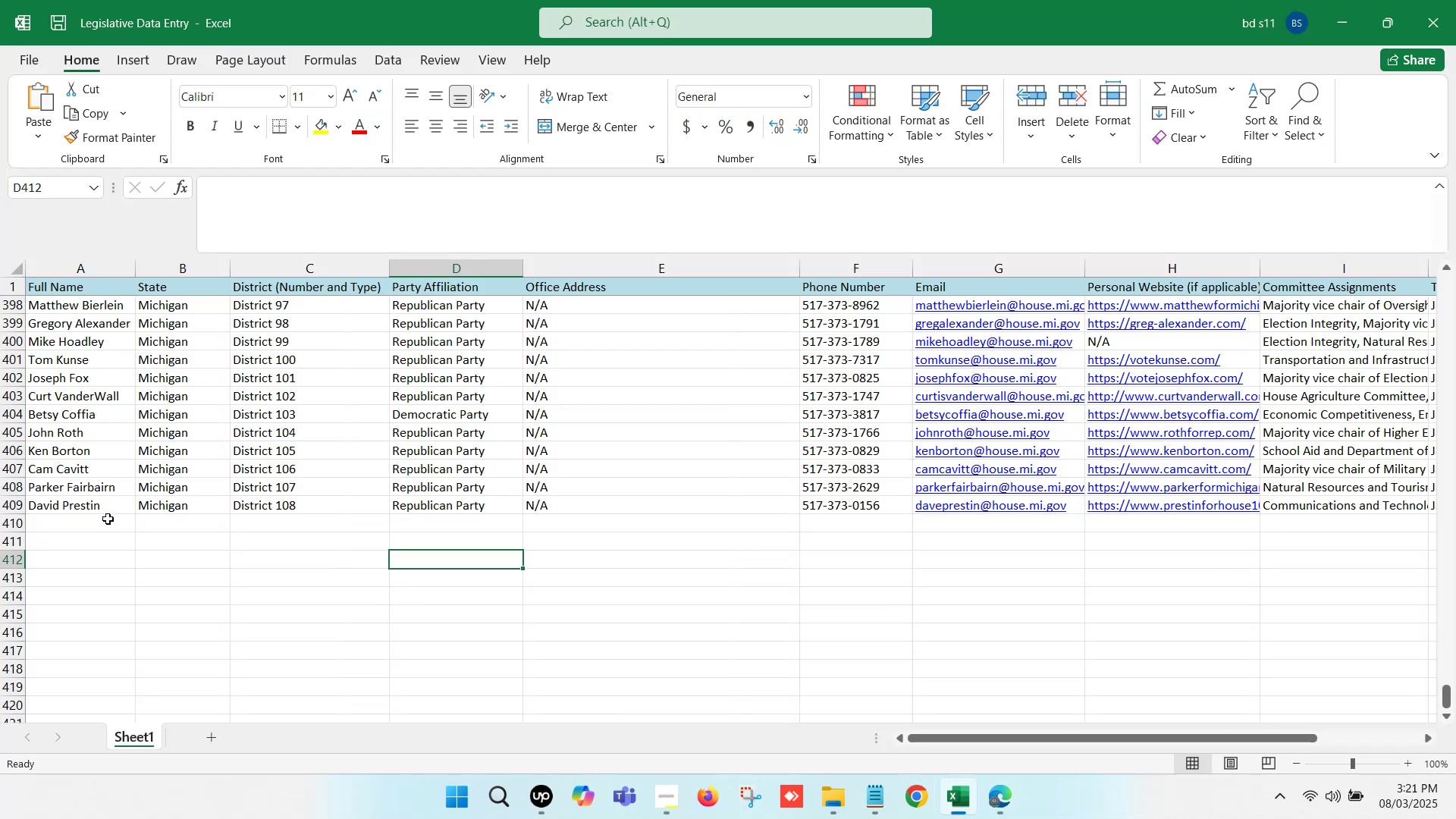 
double_click([108, 519])
 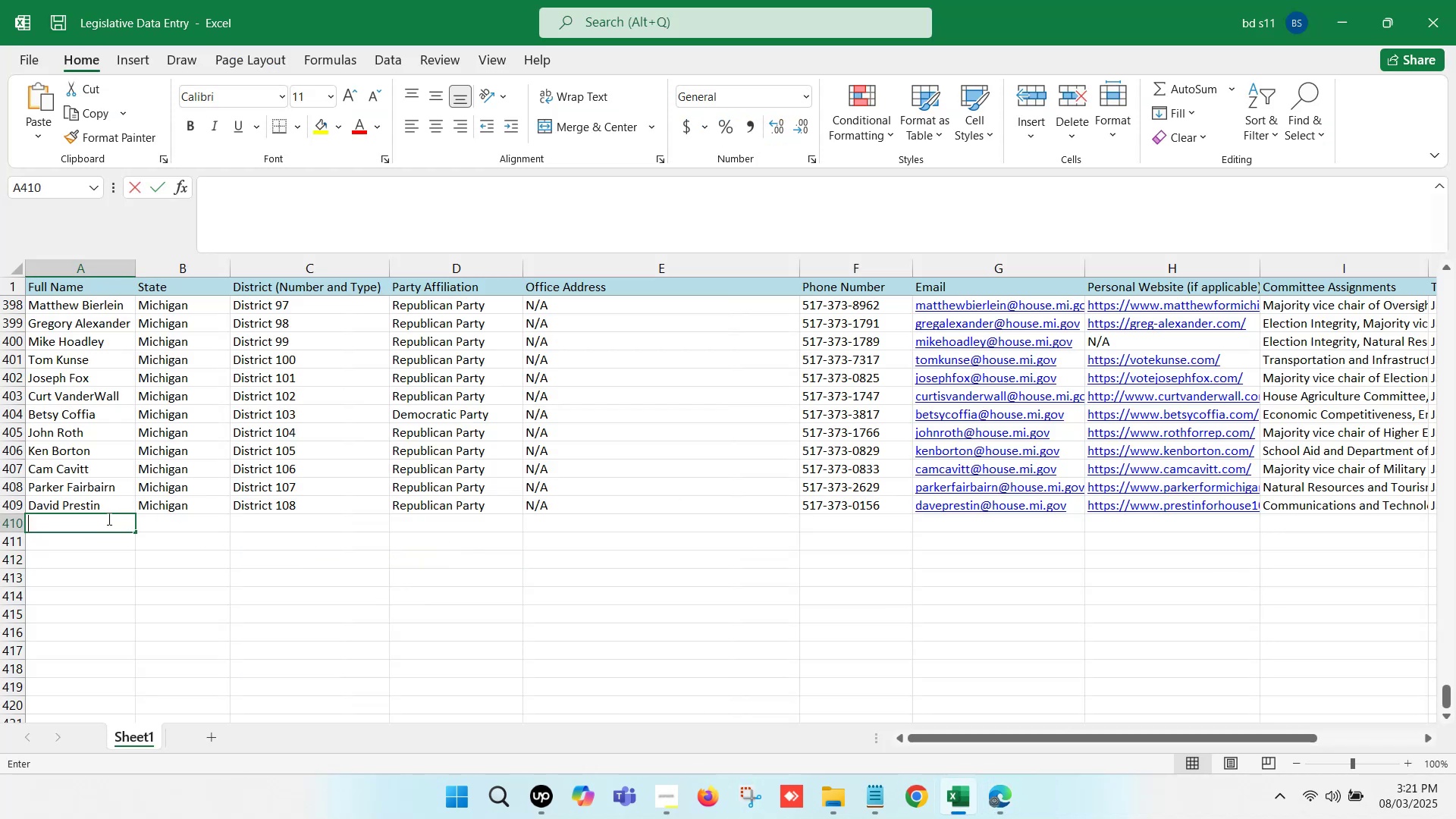 
key(Control+ControlLeft)
 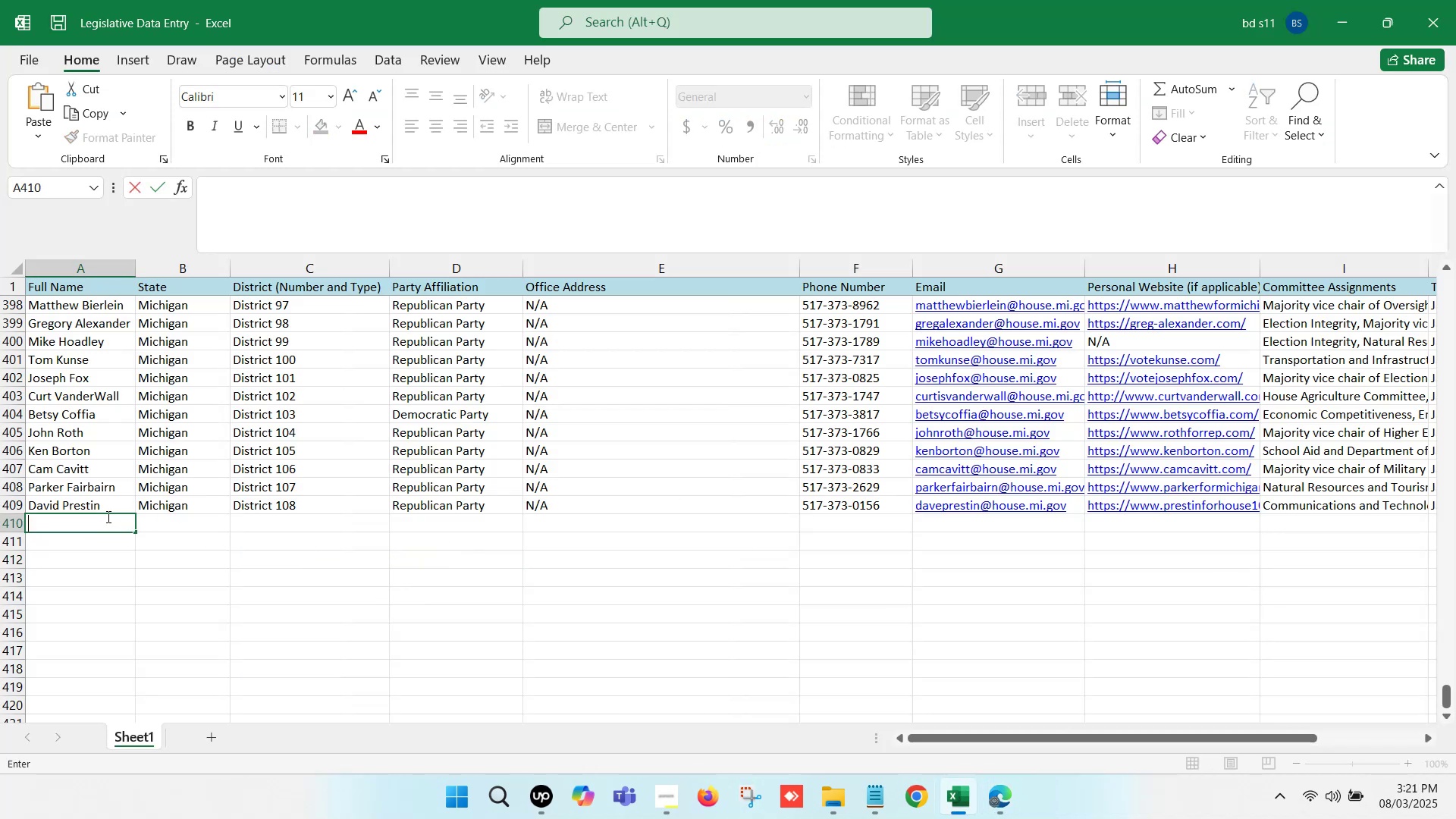 
key(Control+V)
 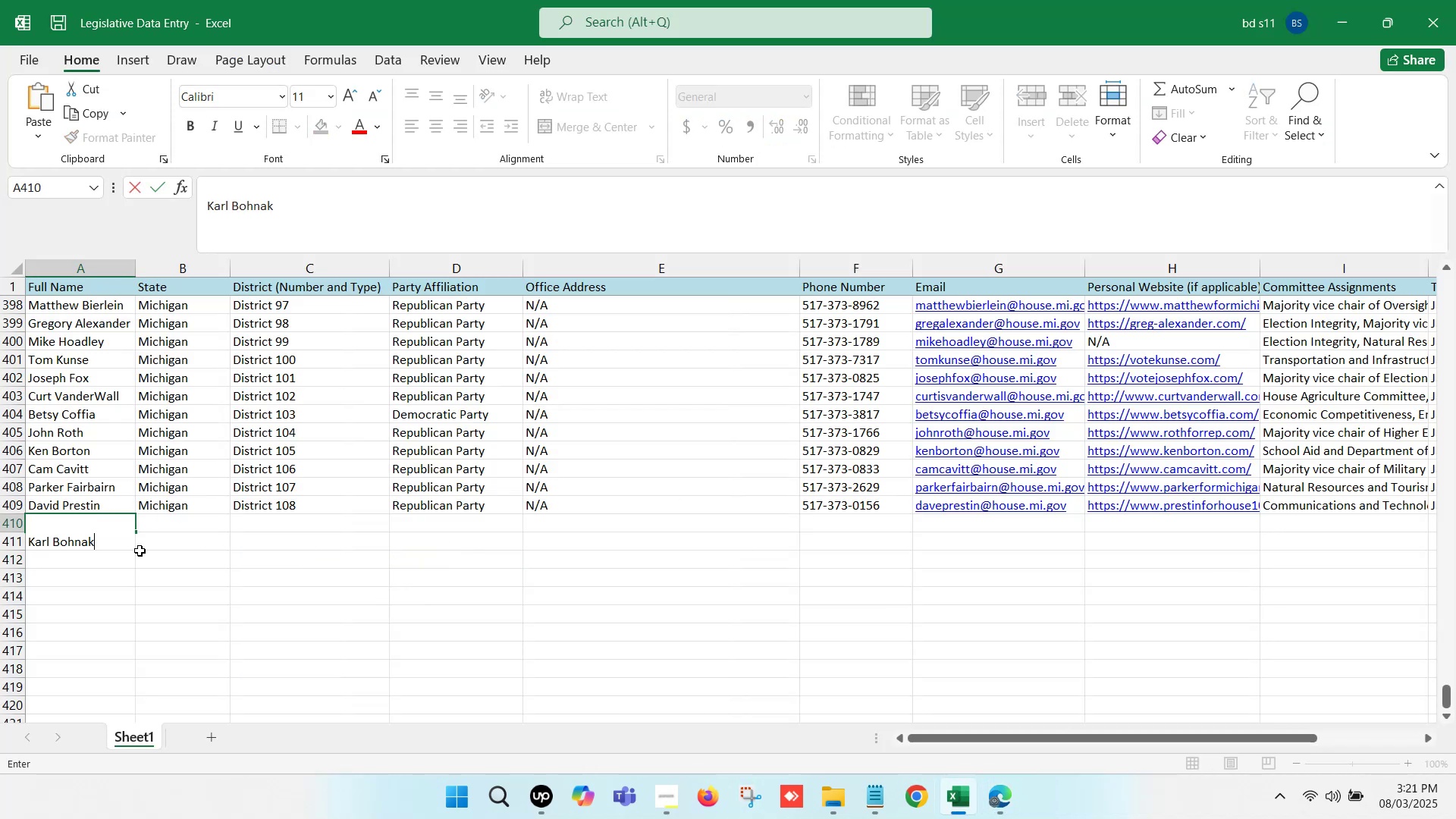 
left_click([140, 551])
 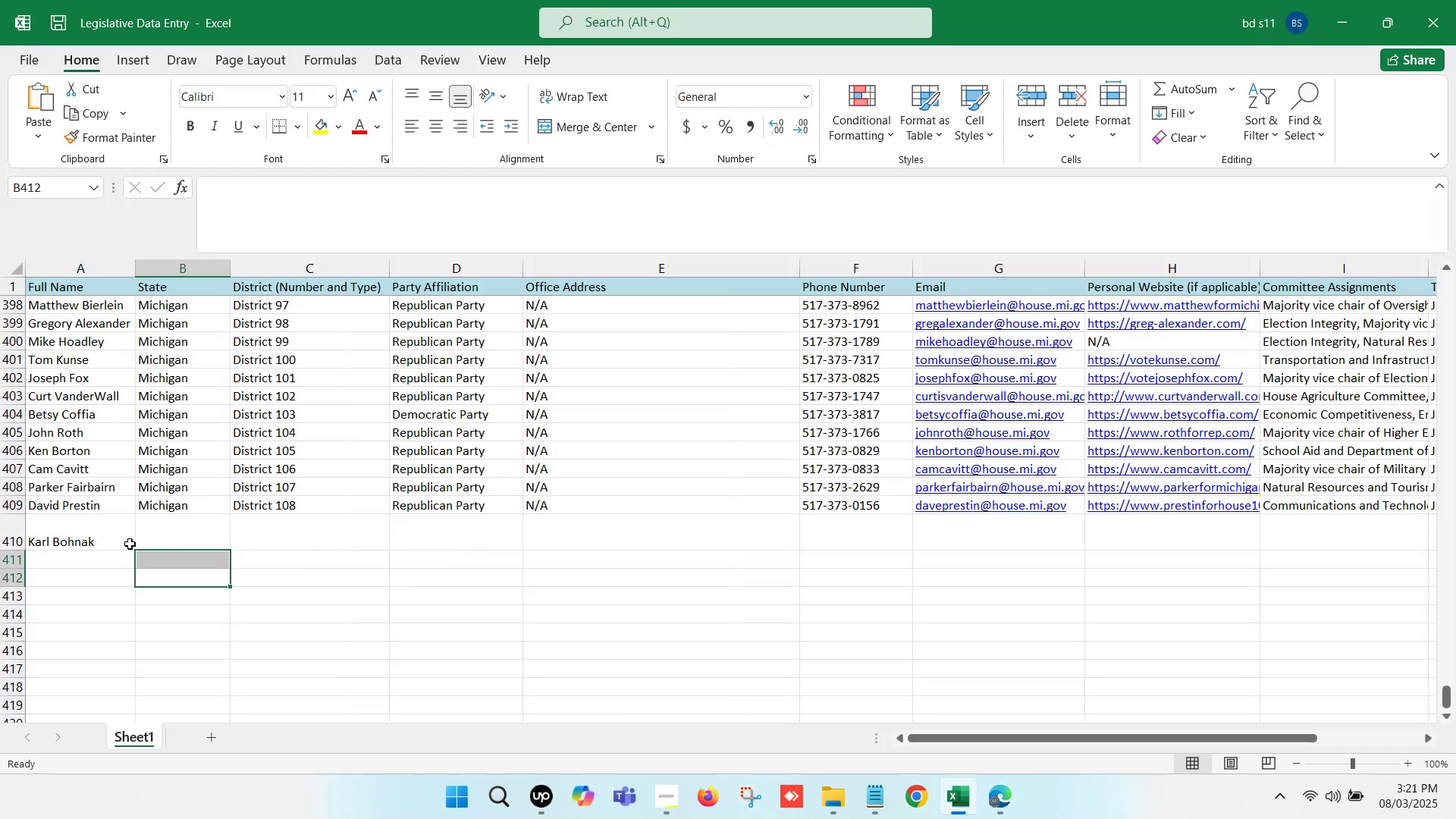 
key(Control+Z)
 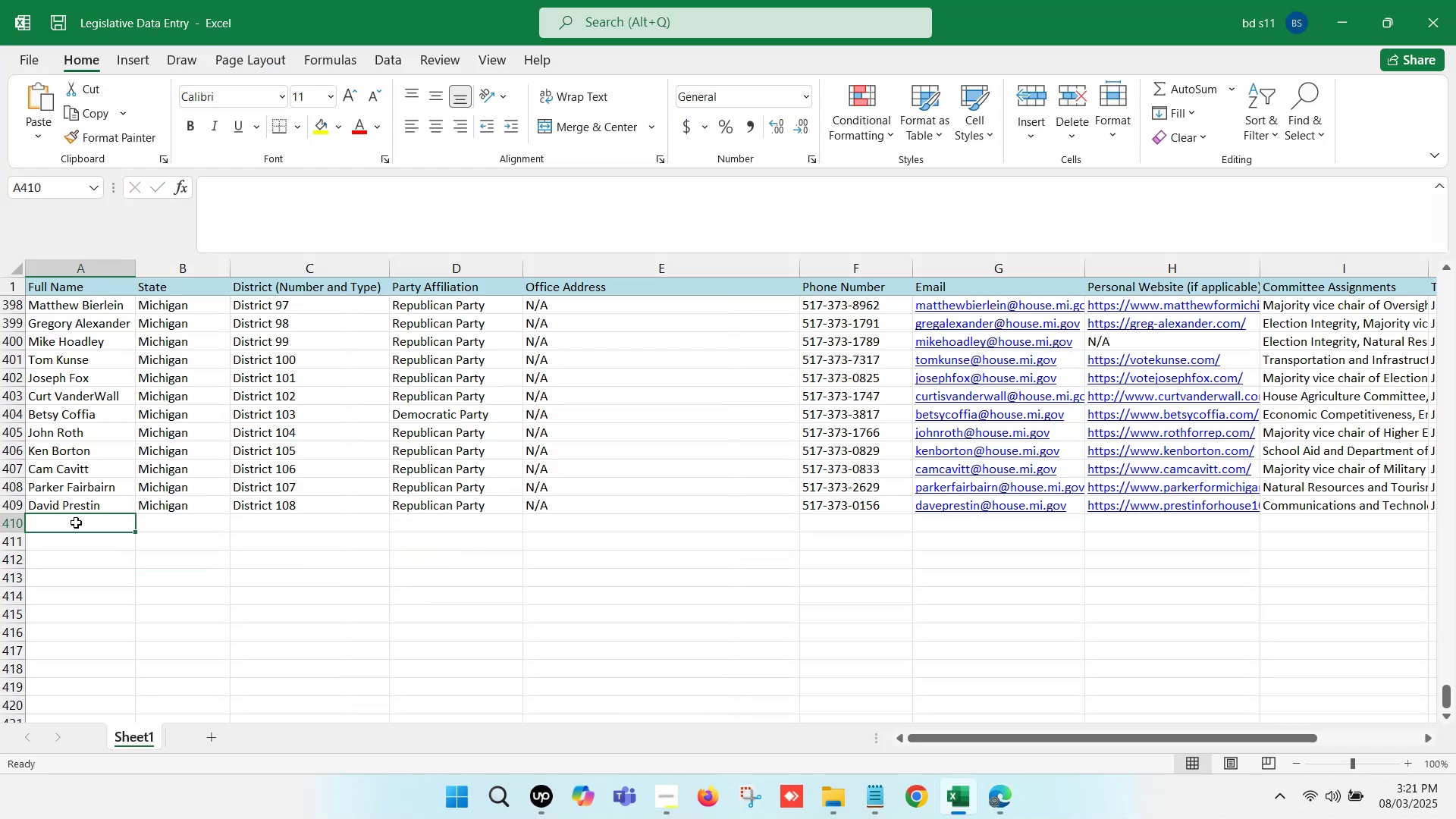 
double_click([76, 522])
 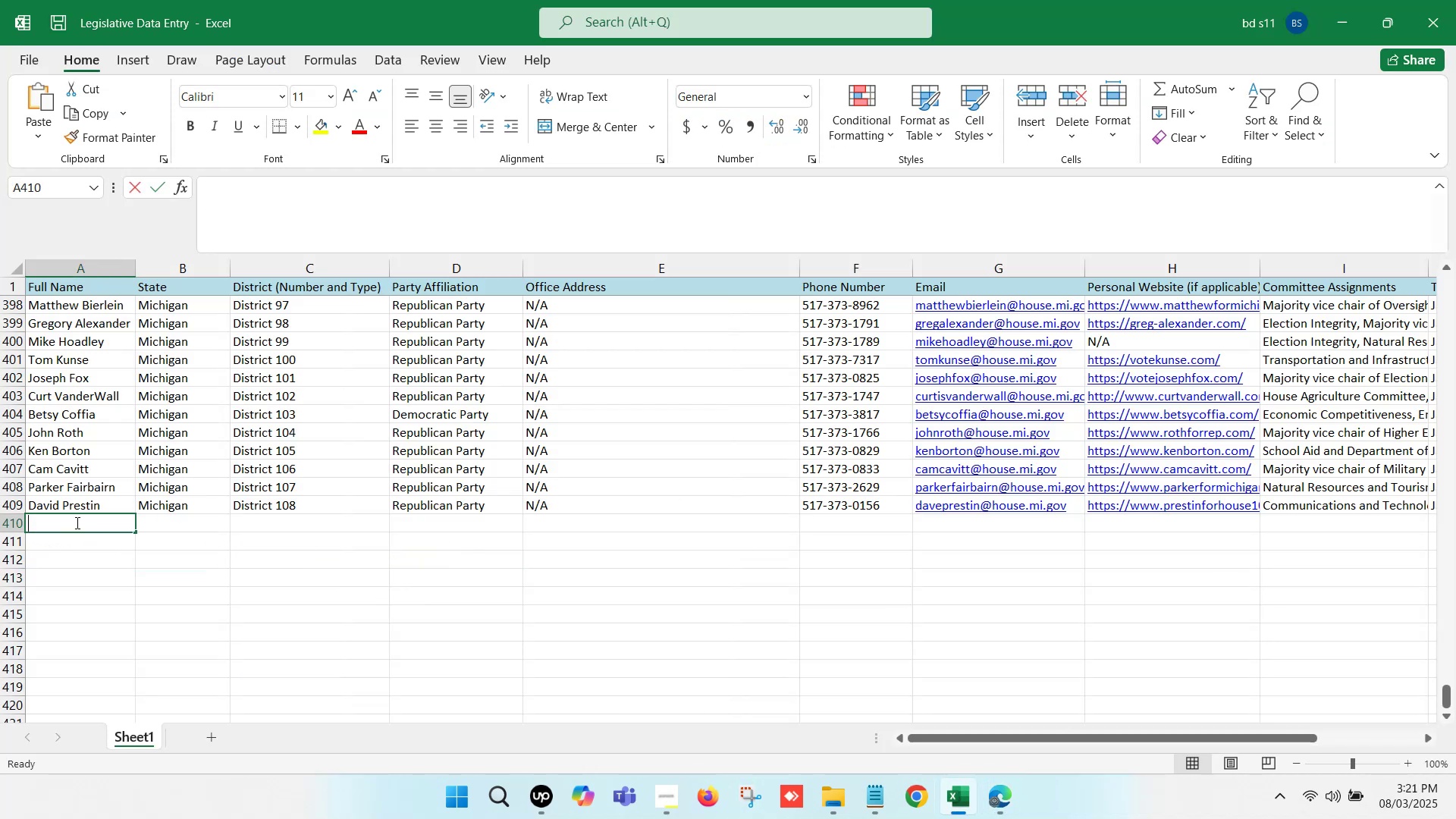 
key(Control+ControlLeft)
 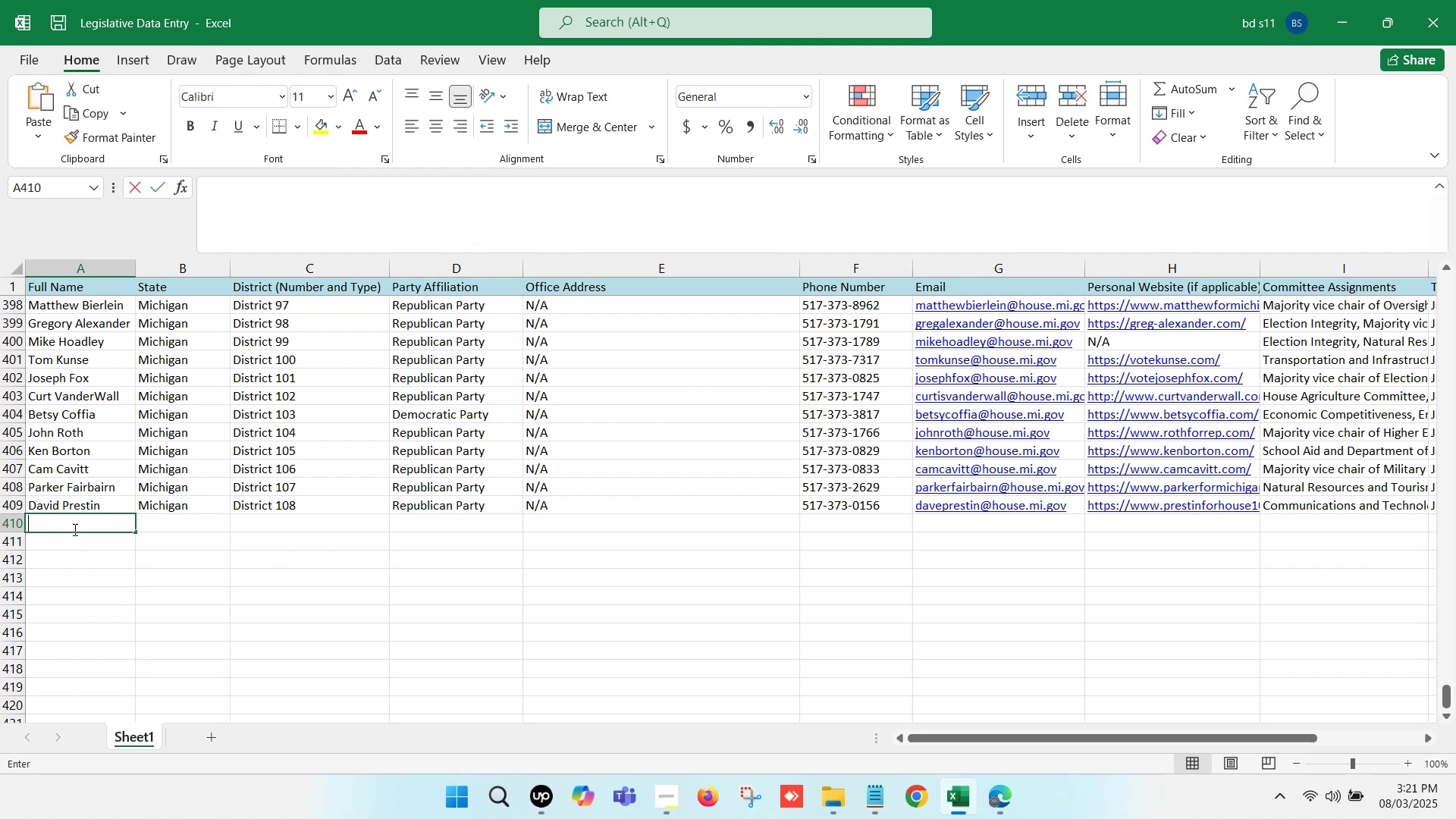 
key(Control+V)
 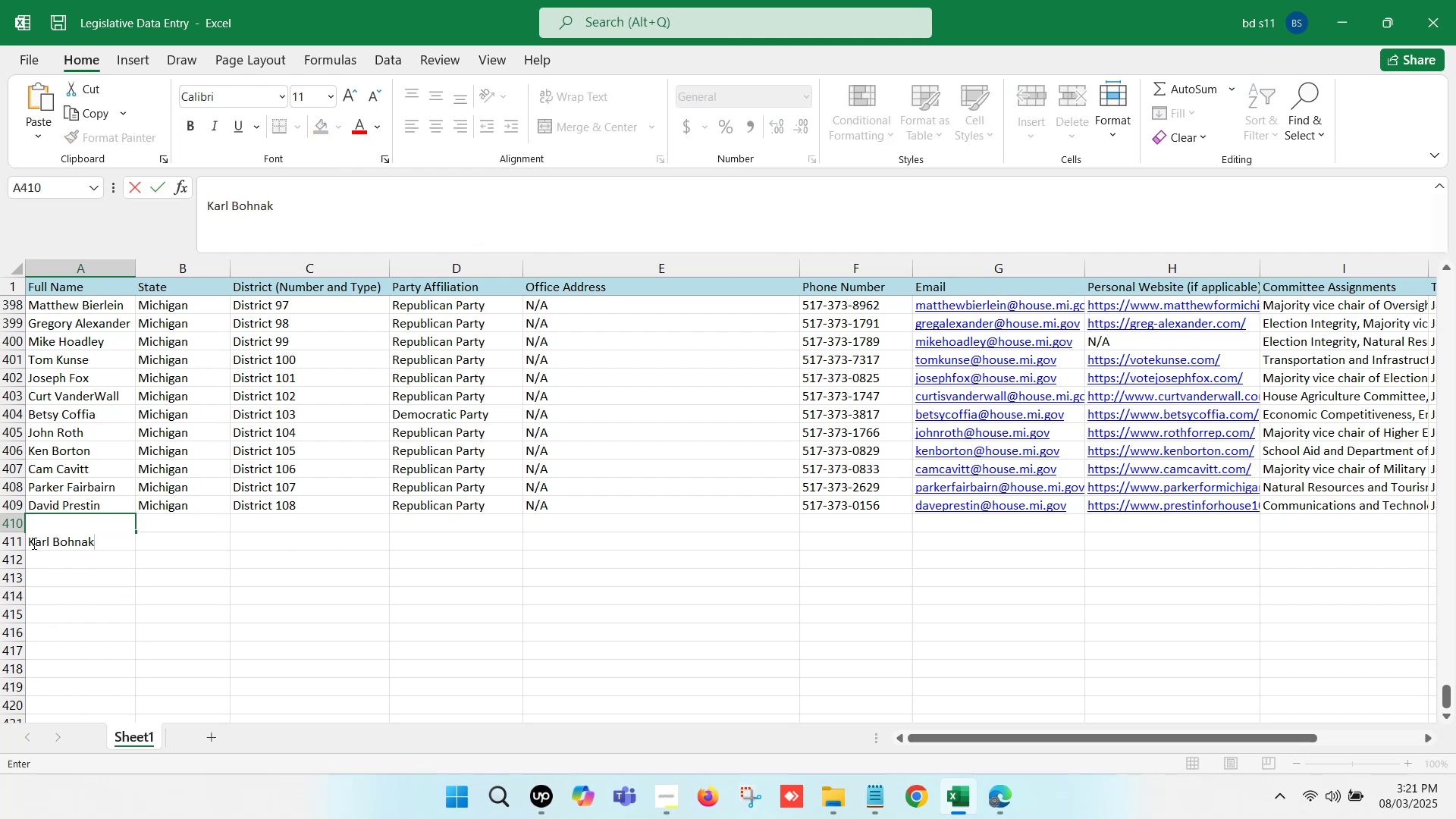 
left_click([31, 542])
 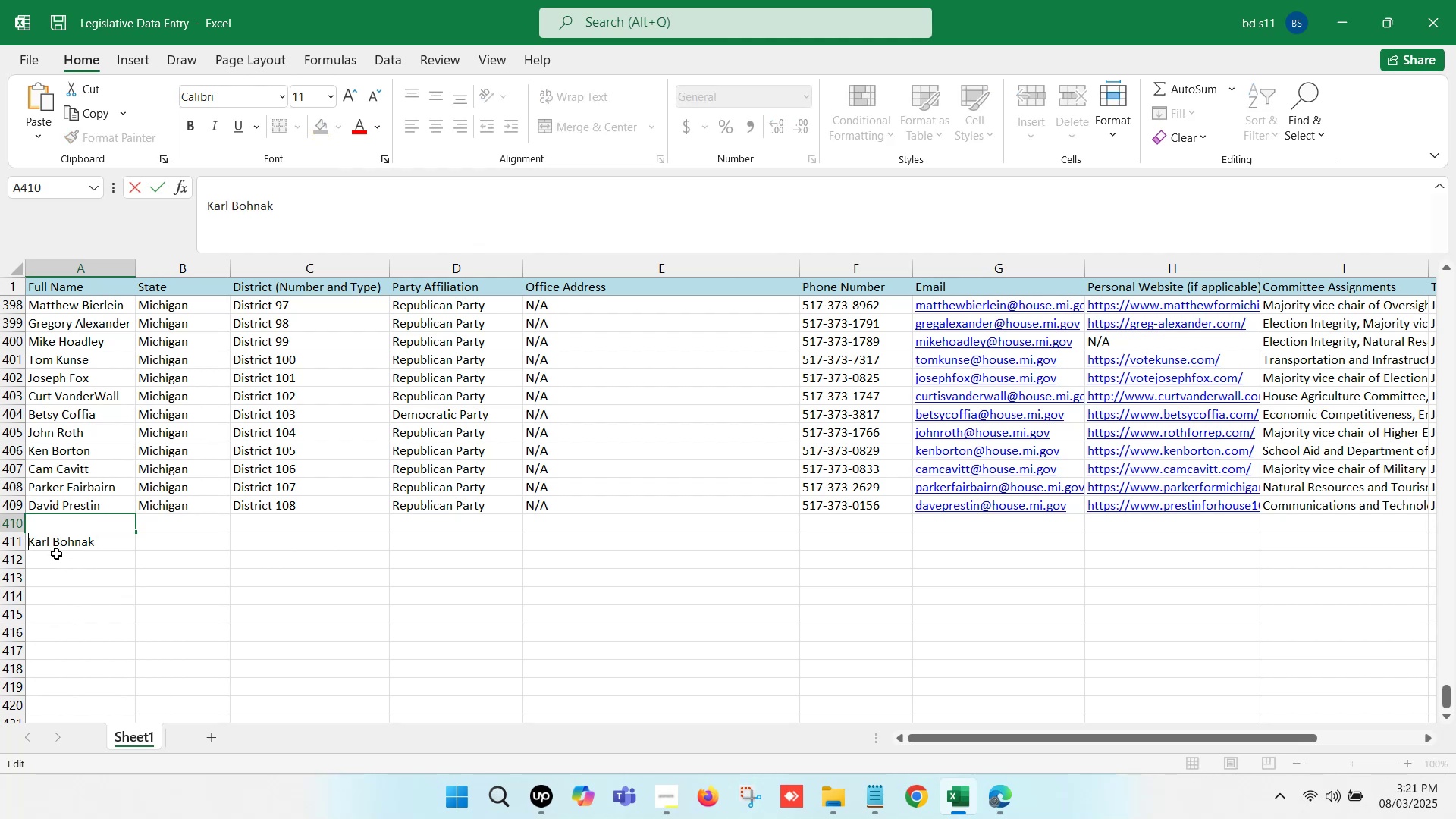 
key(Backspace)
 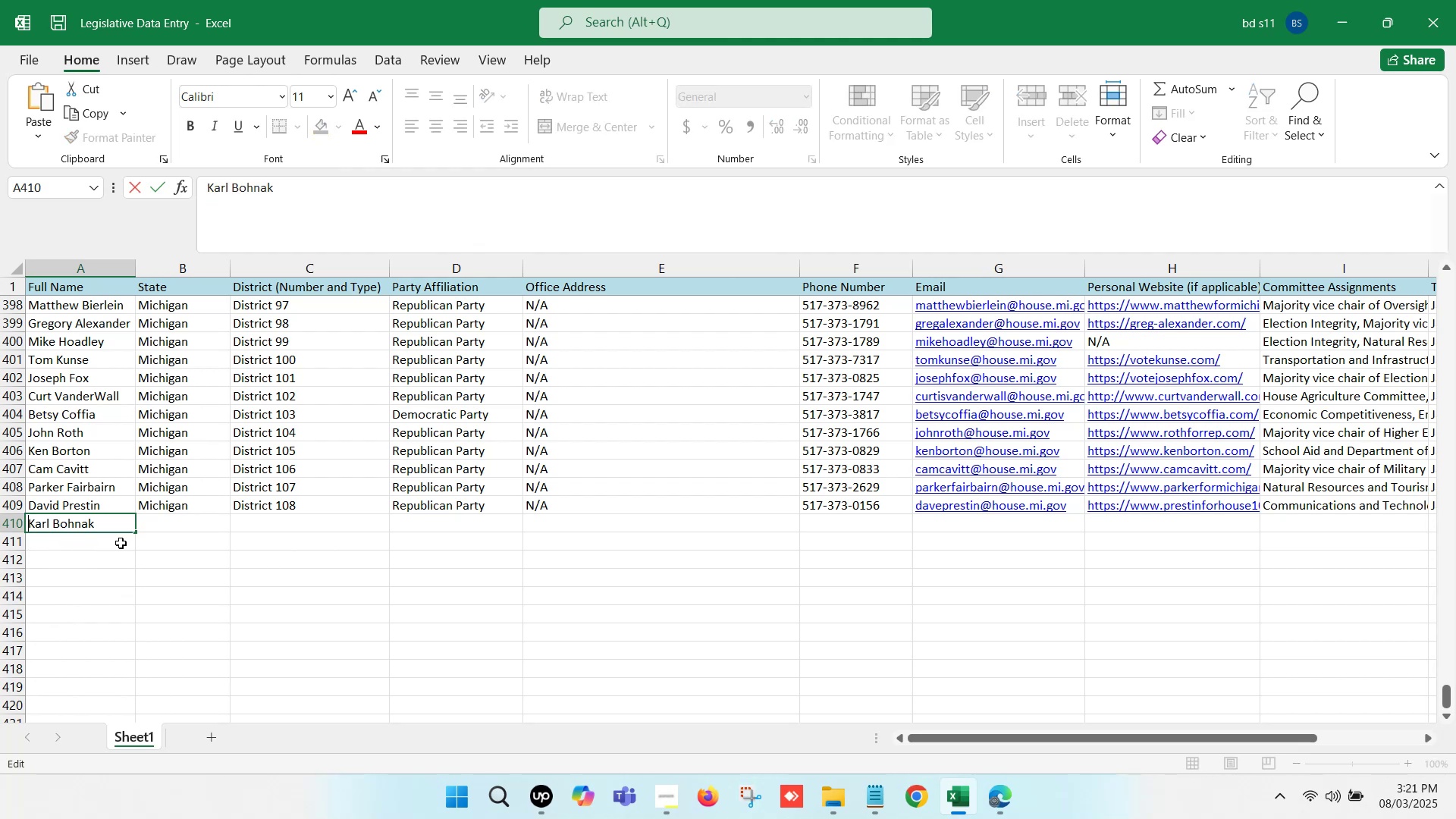 
left_click([152, 543])
 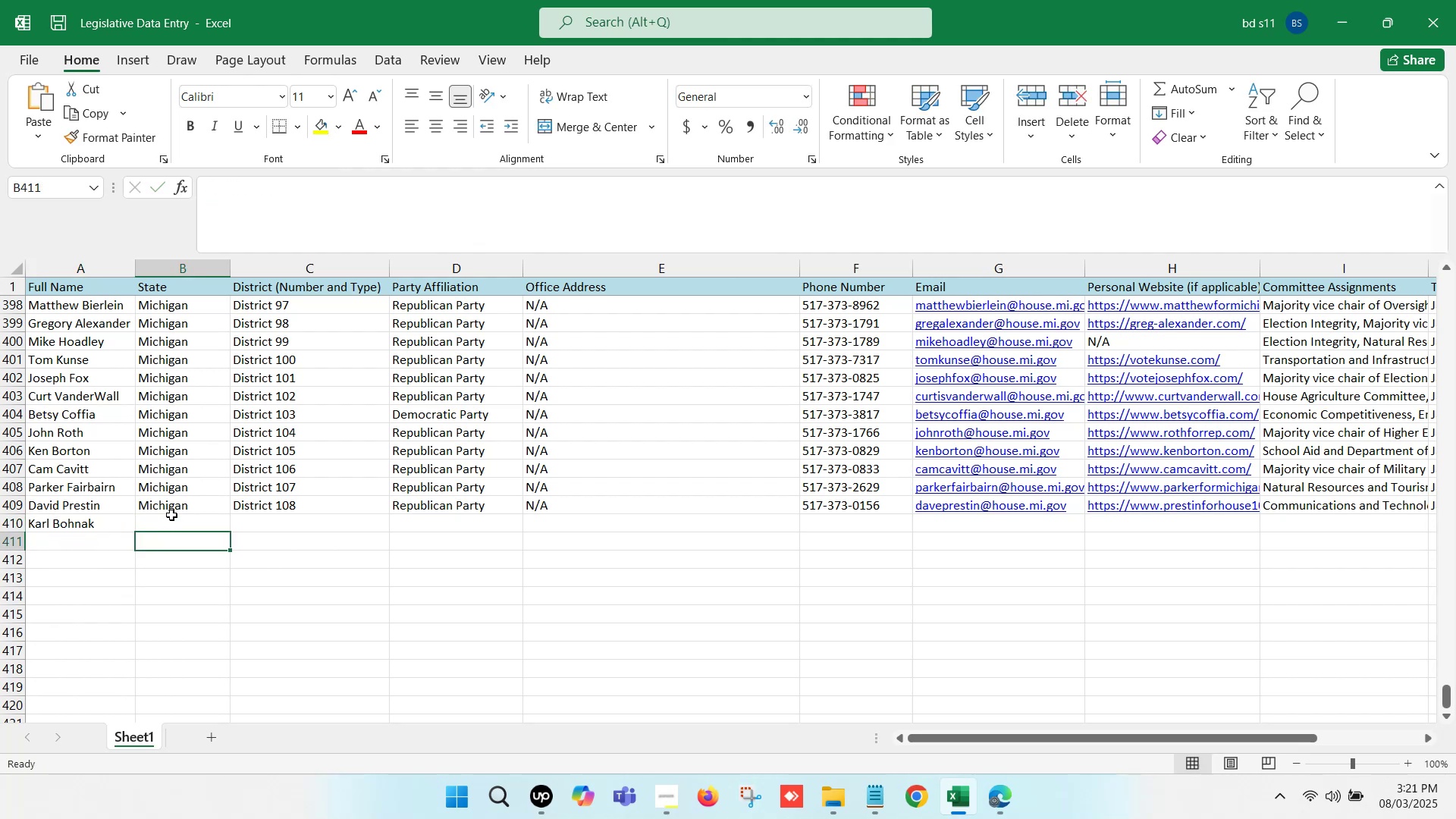 
left_click([171, 508])
 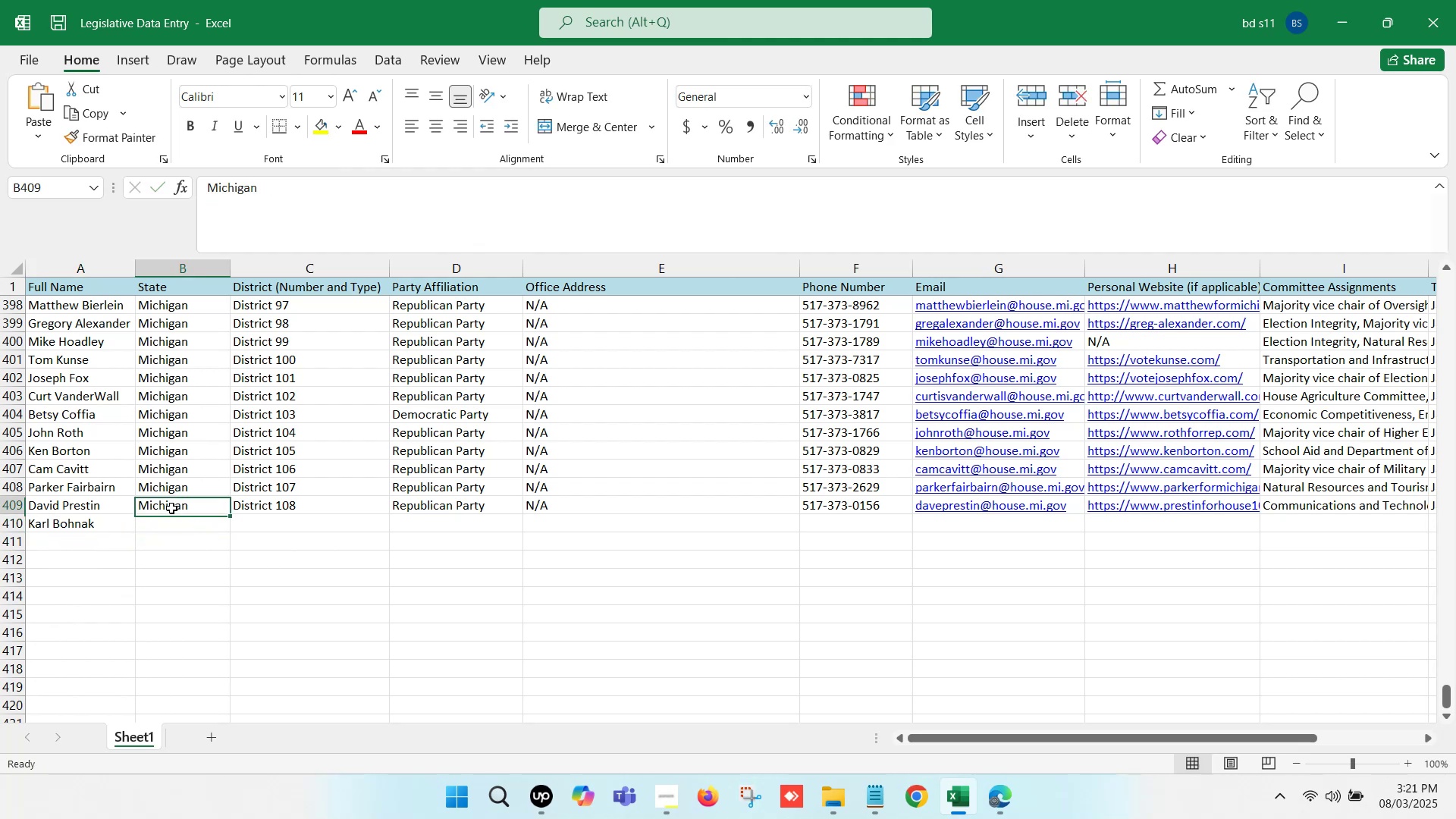 
key(Control+ControlLeft)
 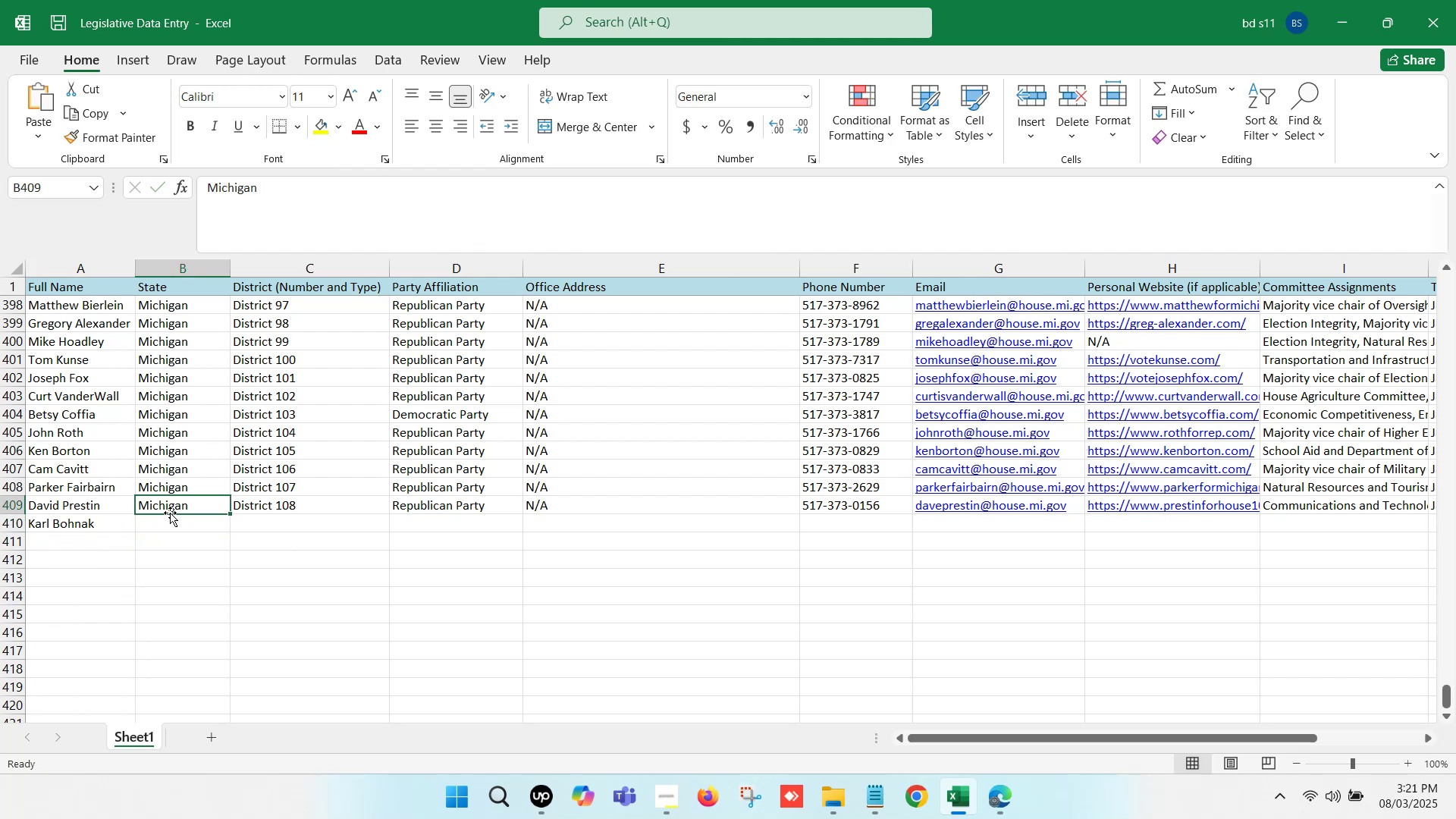 
key(Control+C)
 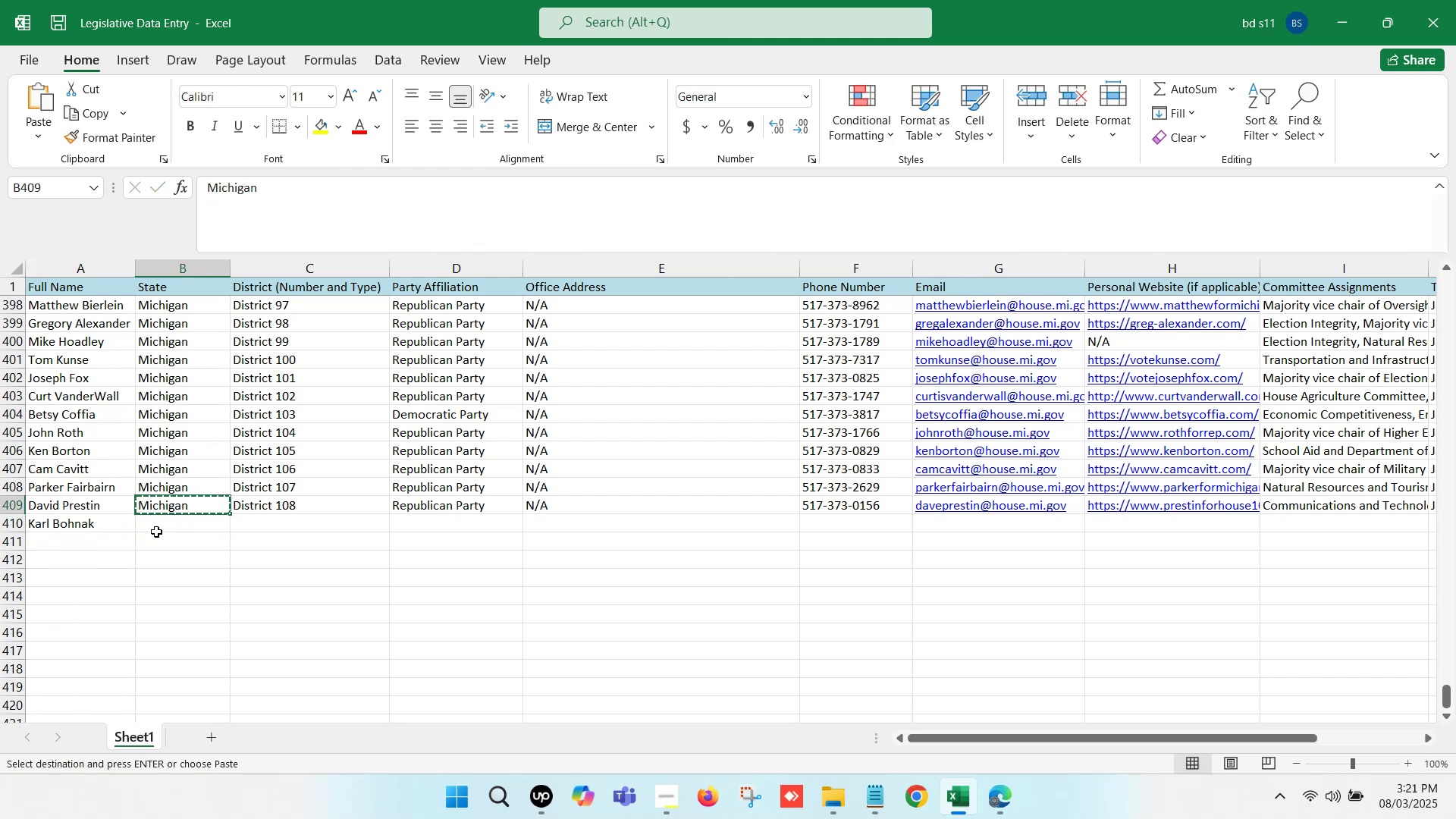 
left_click([156, 532])
 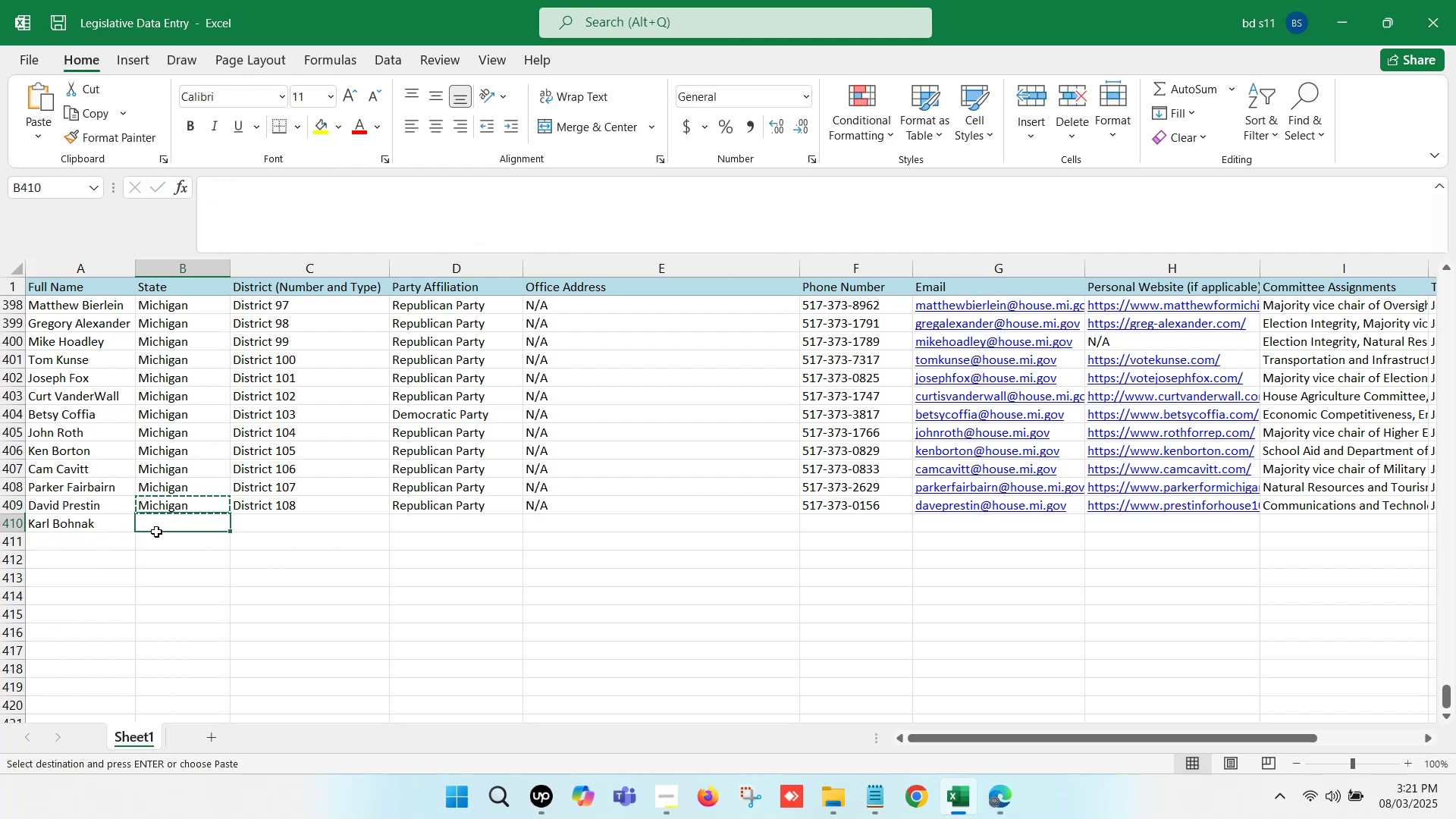 
key(Control+ControlLeft)
 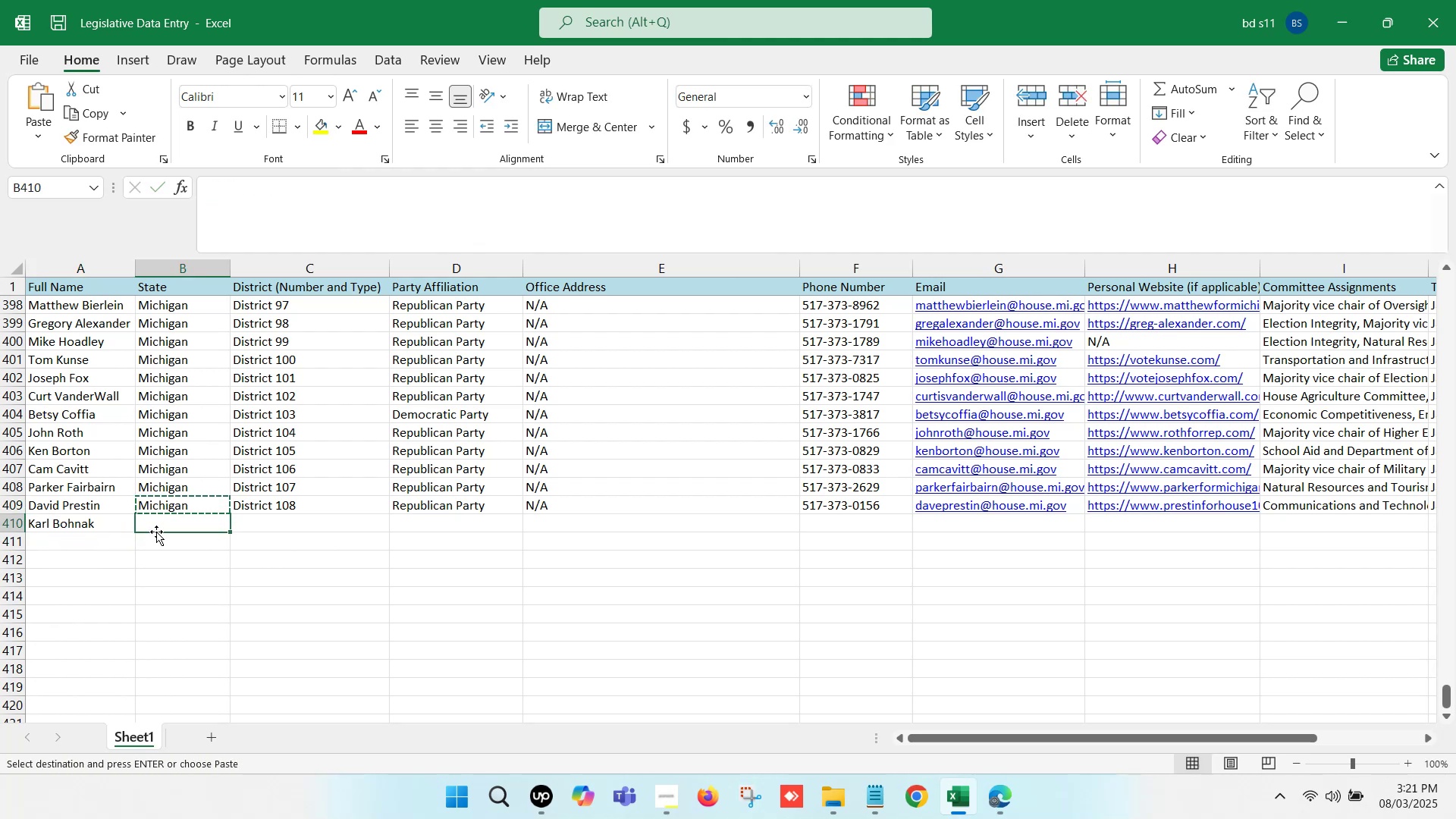 
key(Control+V)
 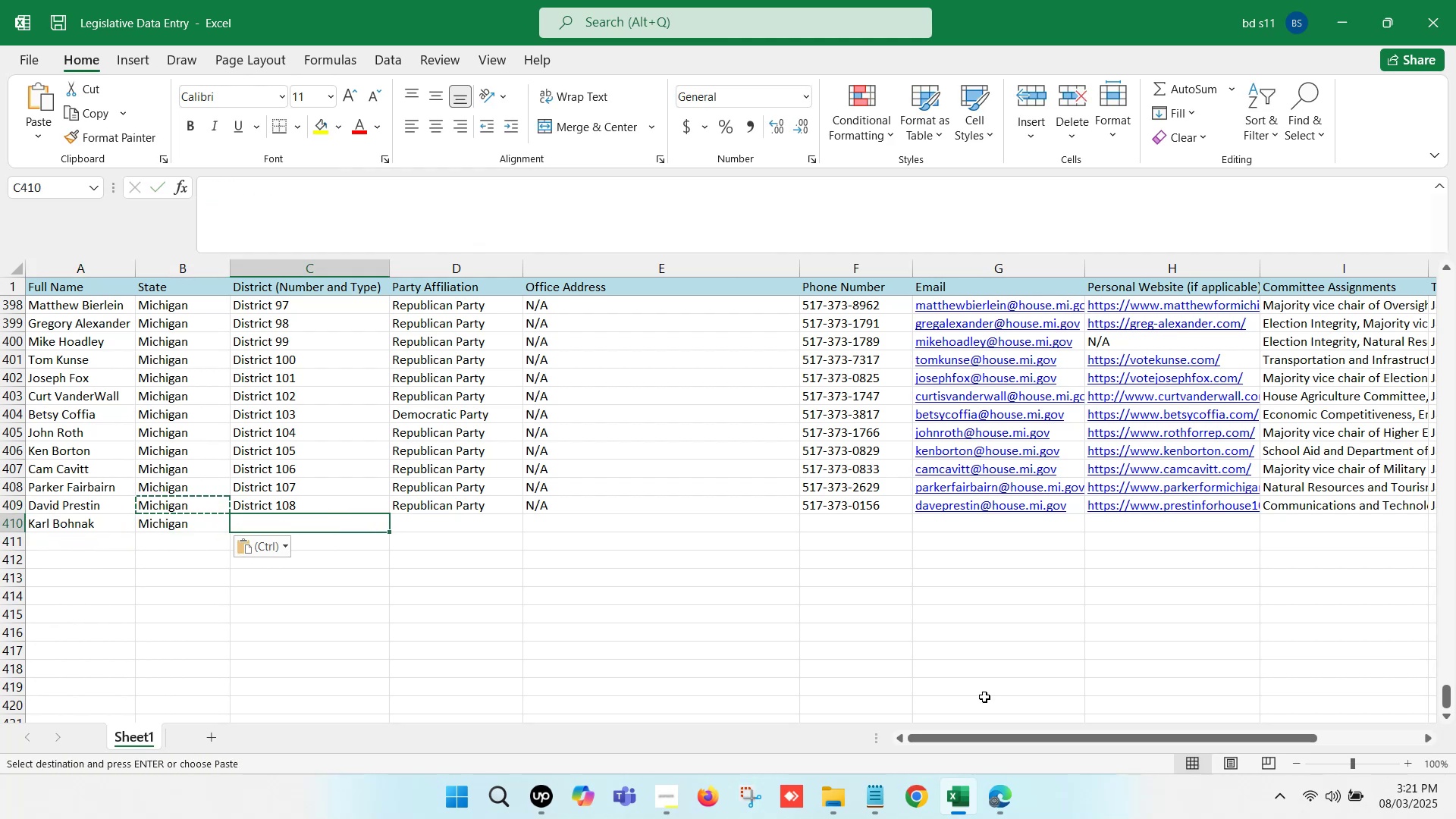 
left_click([1006, 791])
 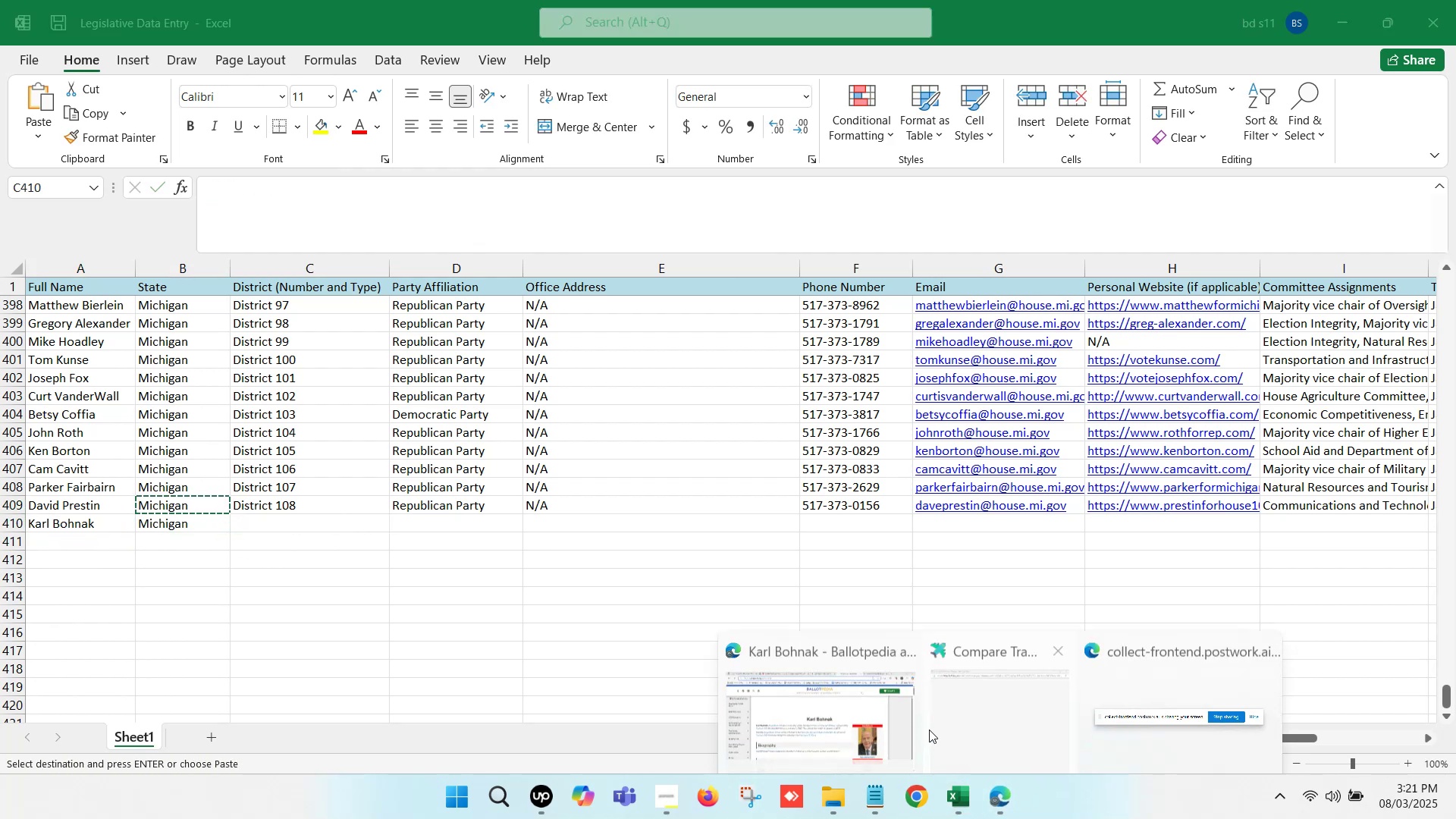 
left_click([827, 682])
 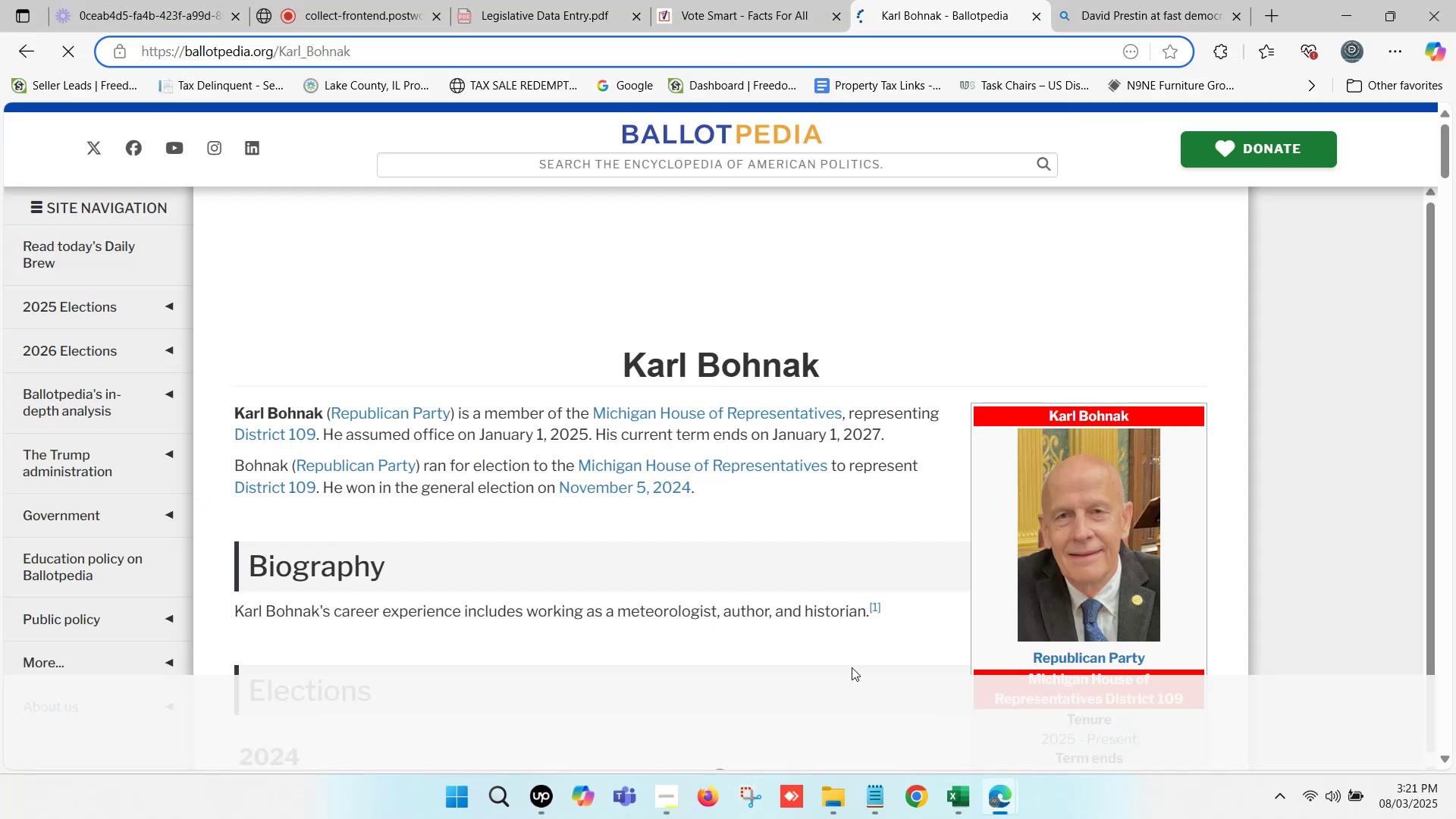 
left_click([961, 786])
 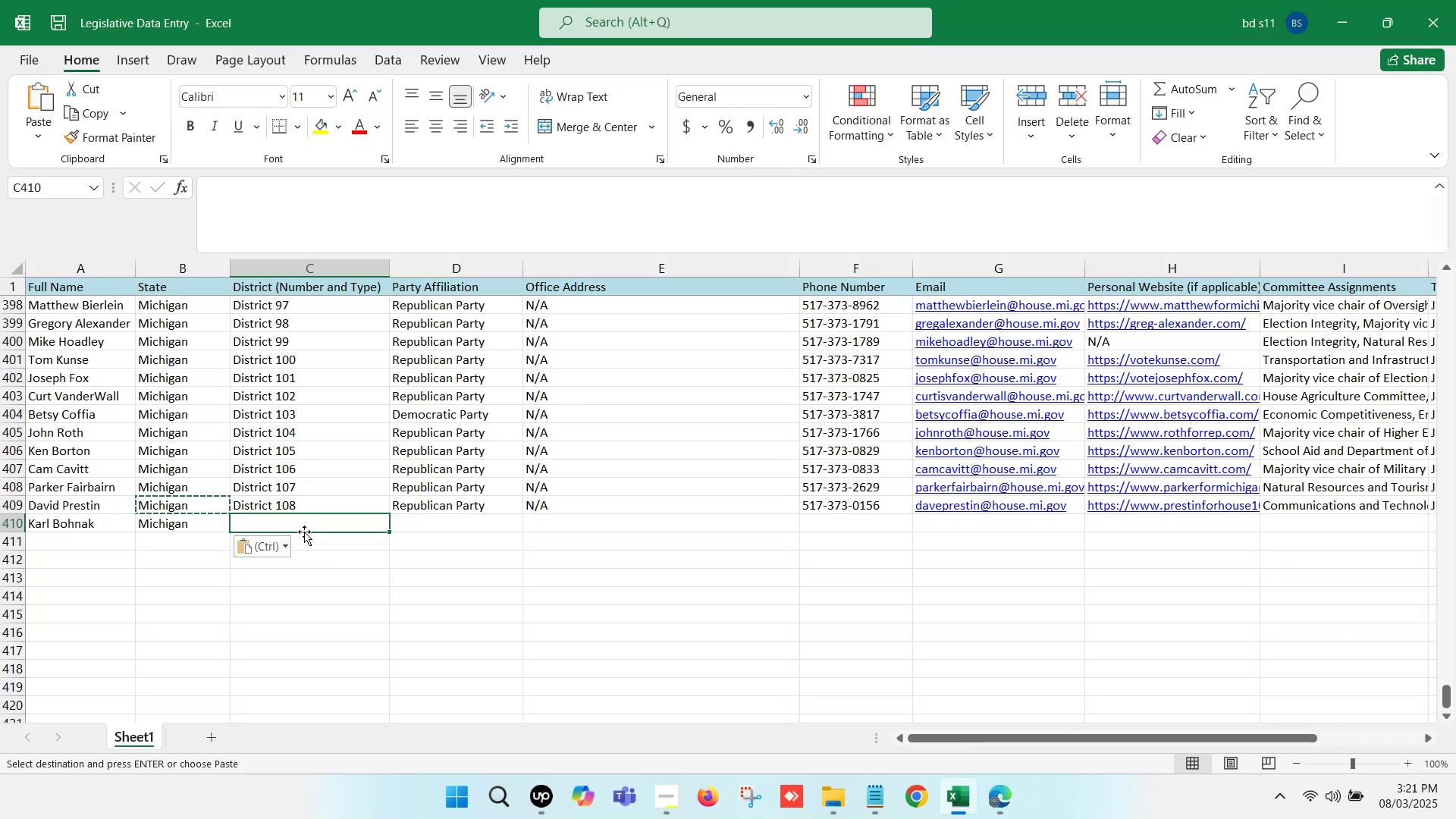 
left_click([304, 522])
 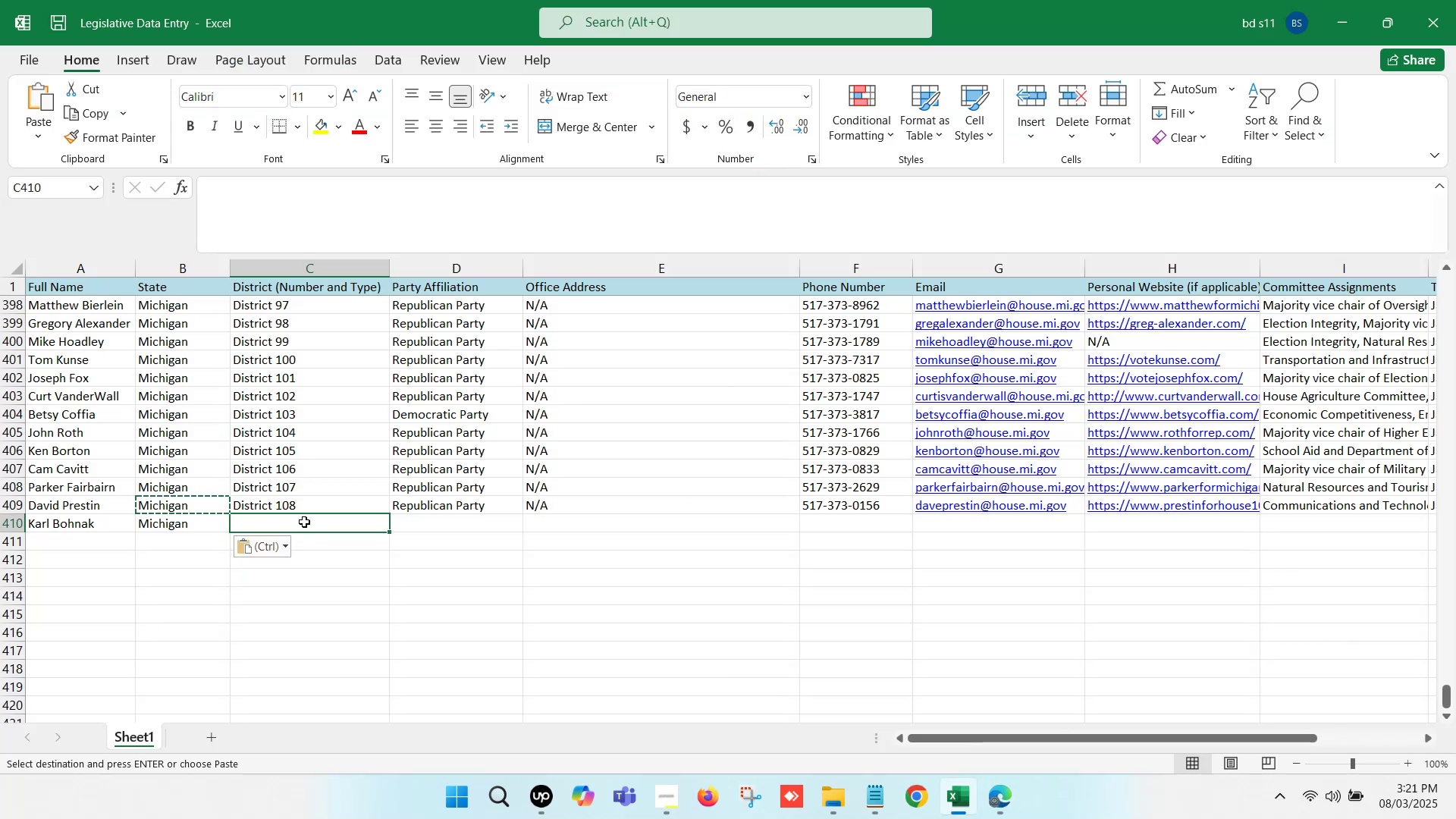 
key(Control+D)
 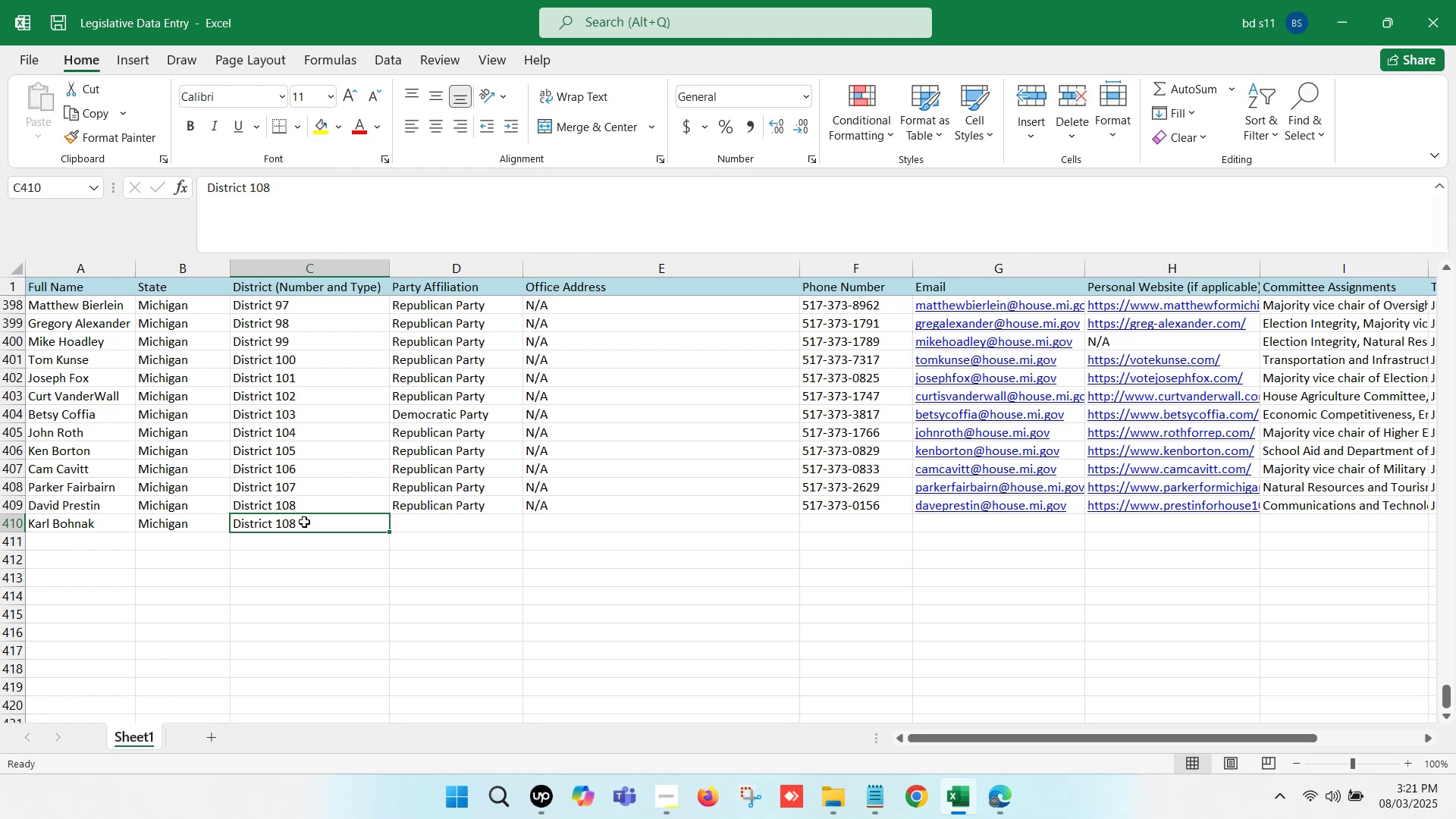 
double_click([304, 522])
 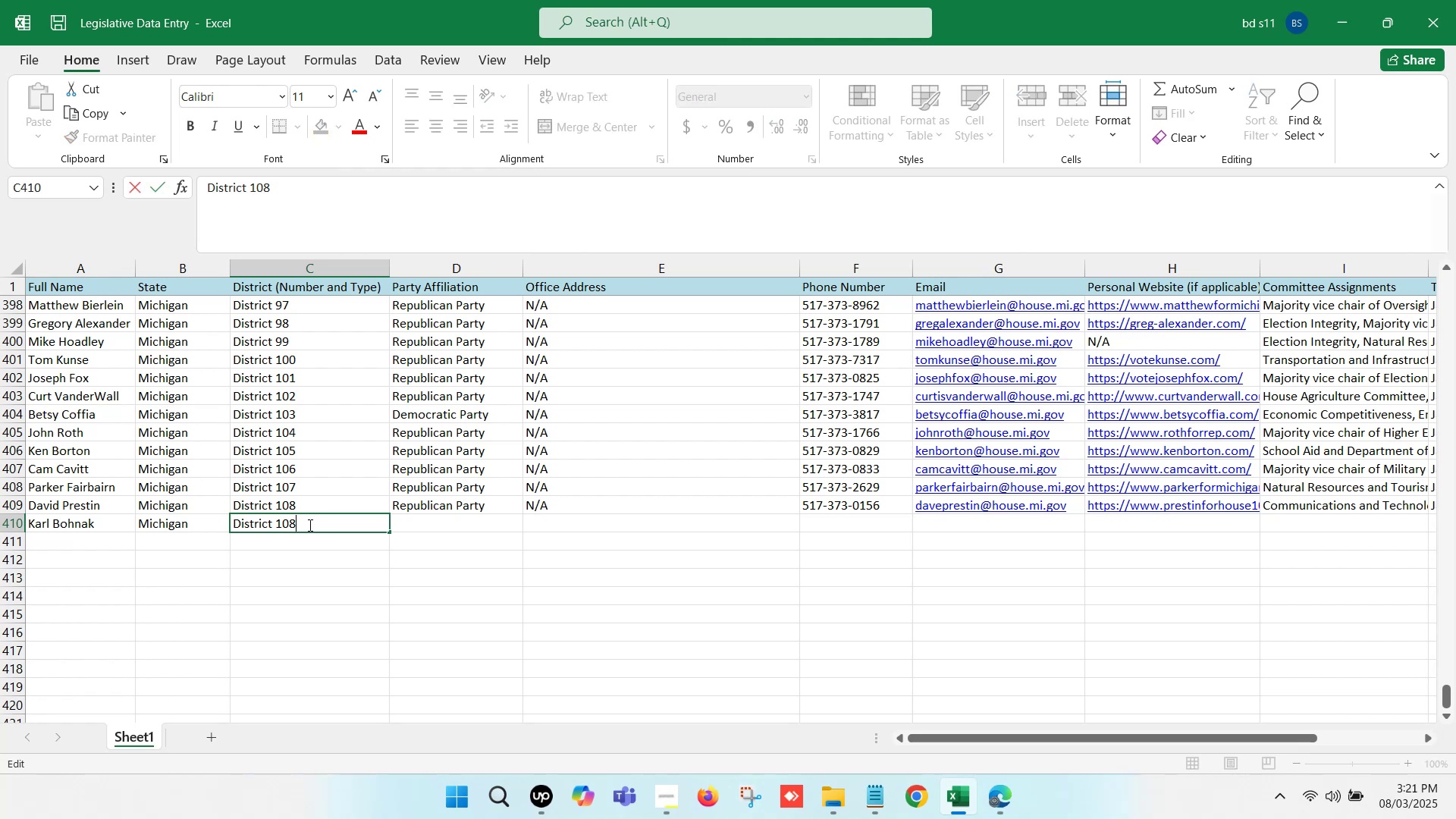 
key(Backspace)
 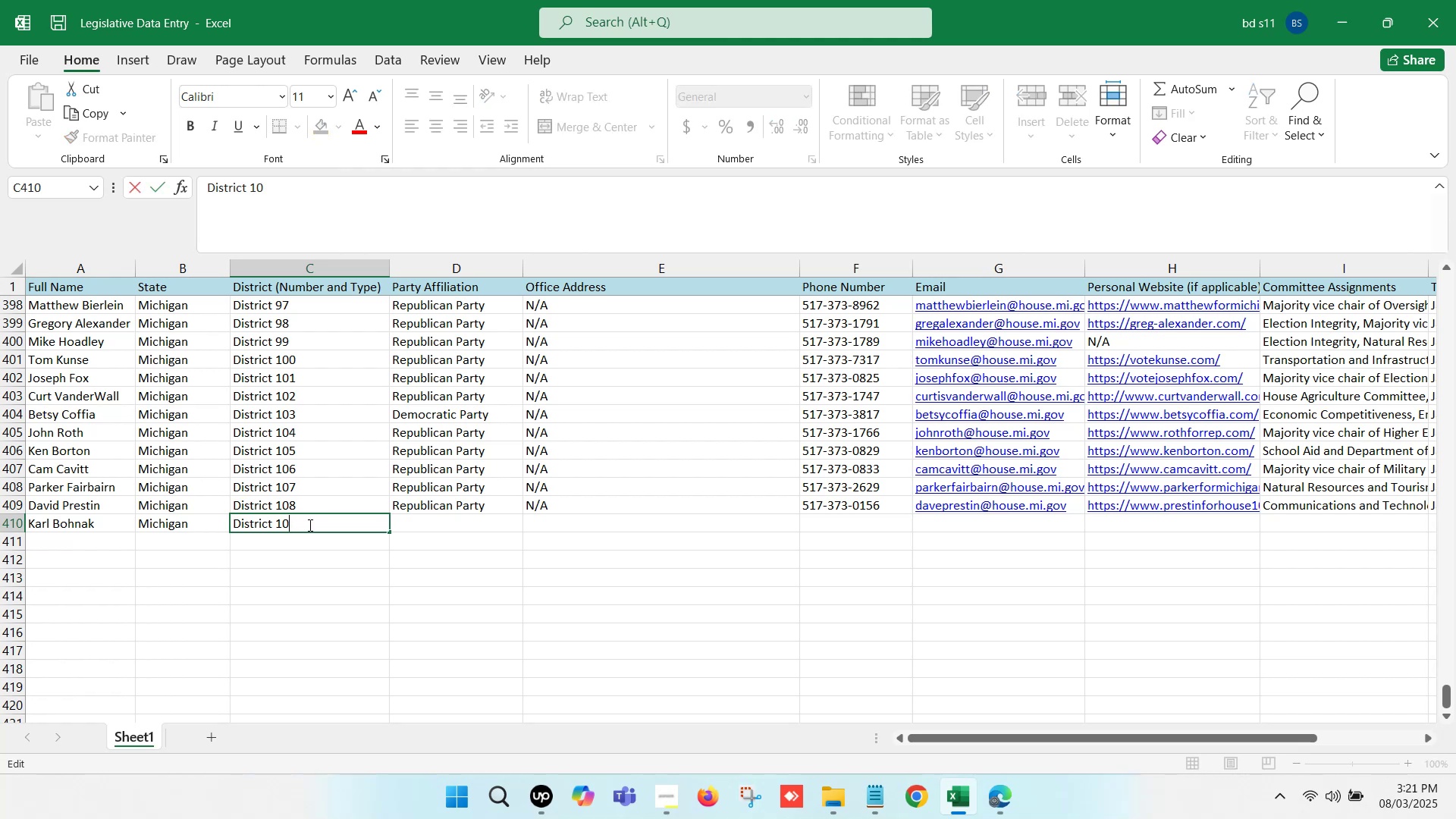 
key(9)
 